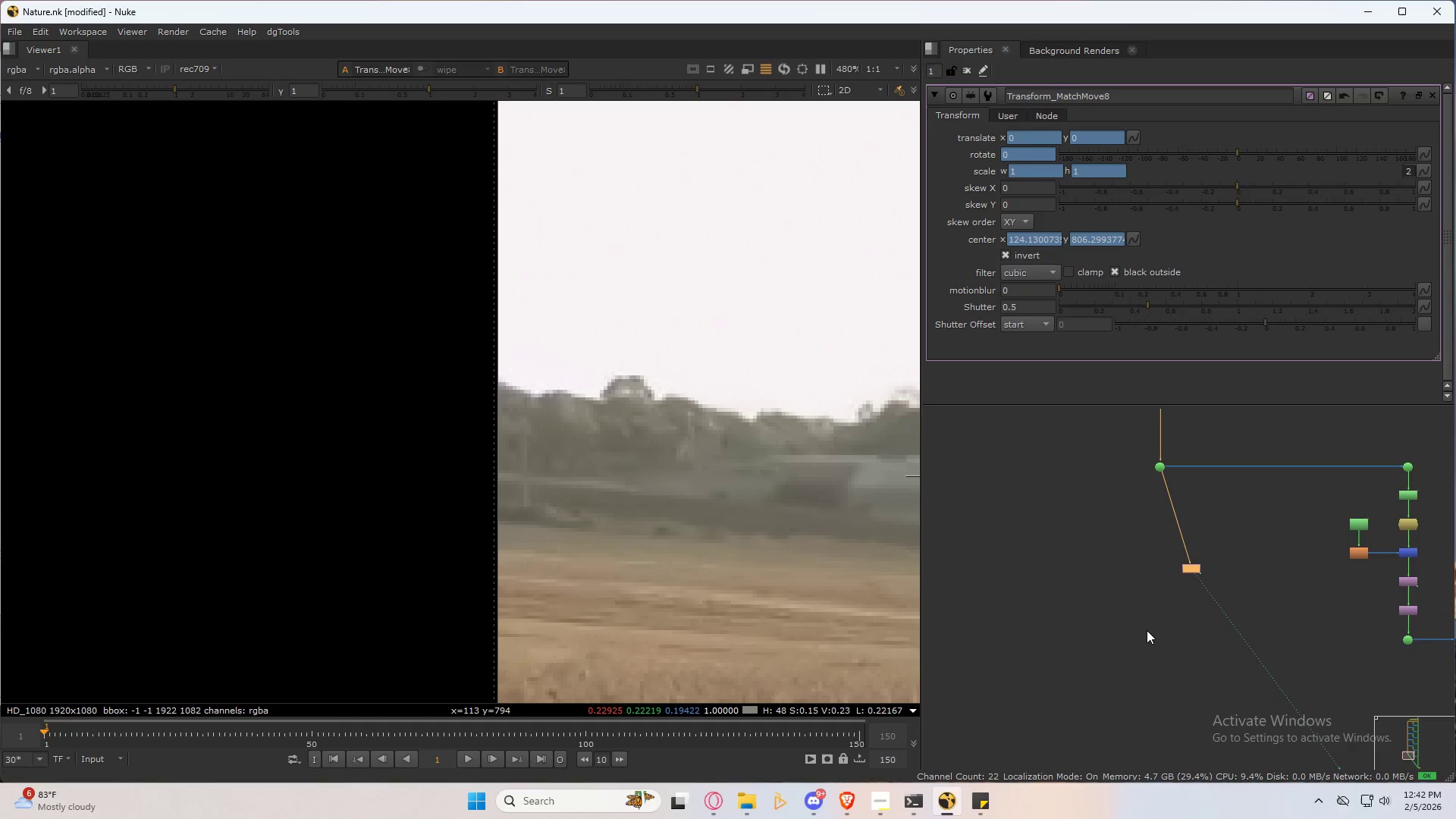 
key(Tab)
type(cro)
 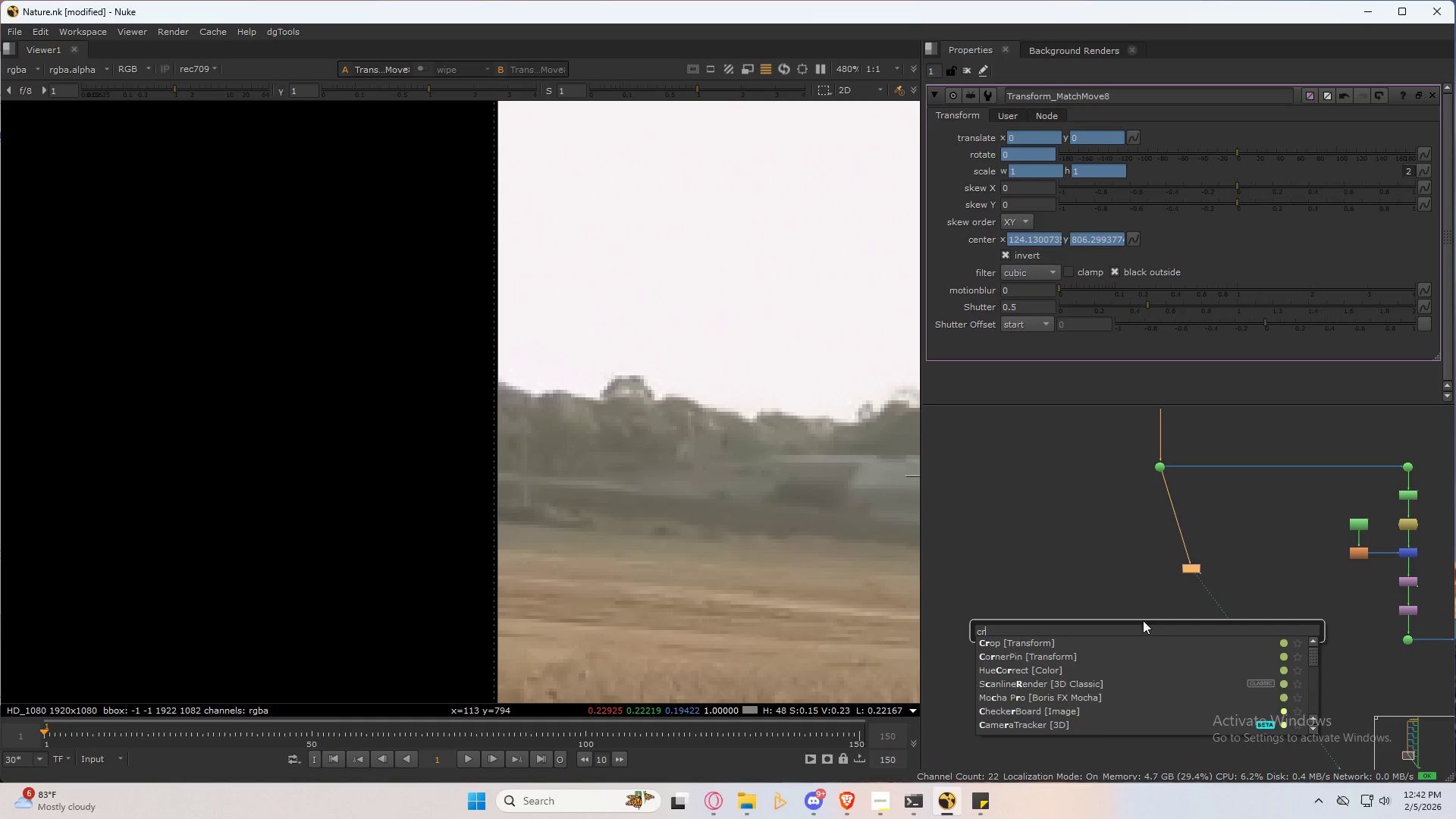 
key(P)
 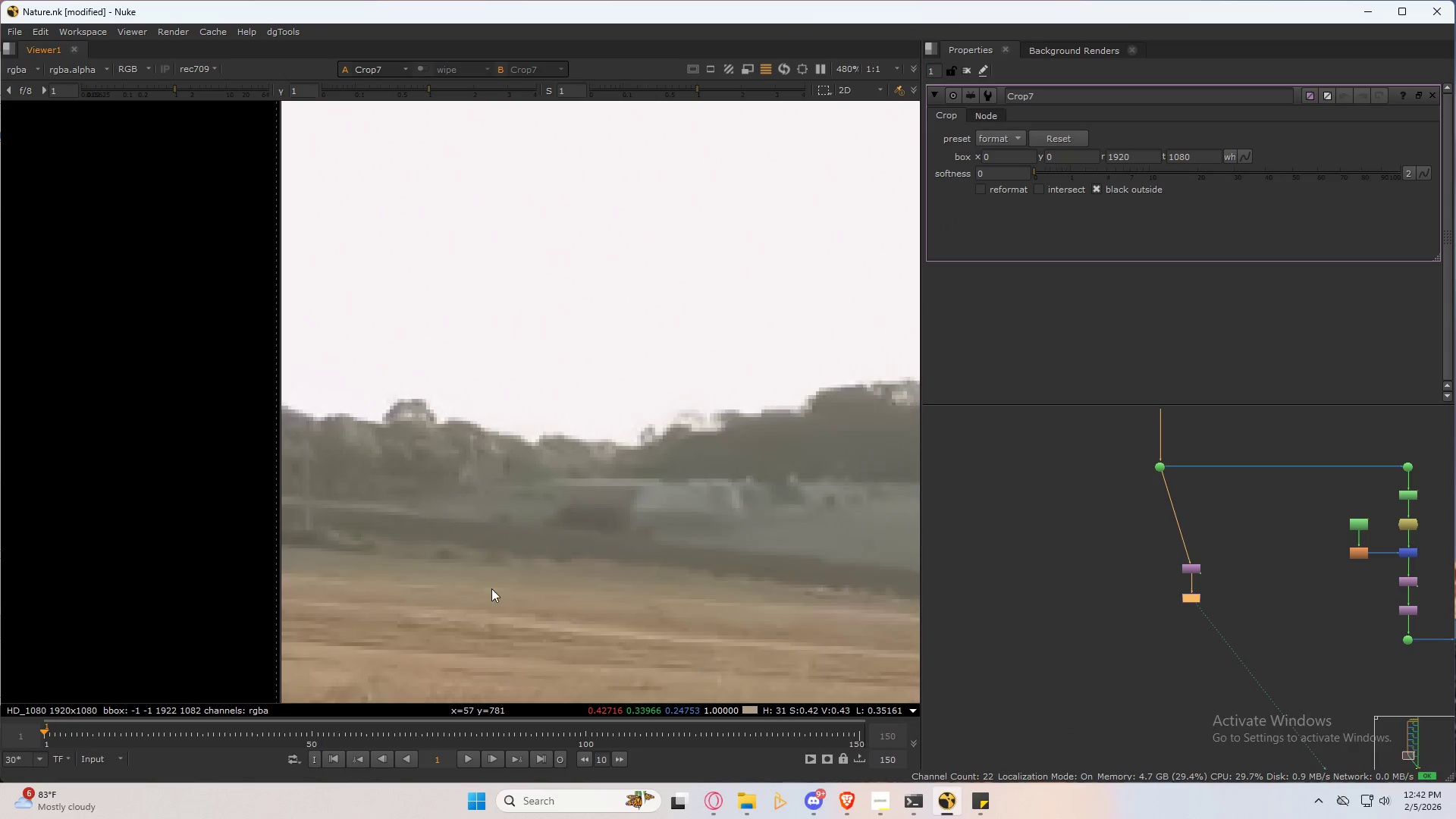 
key(Space)
 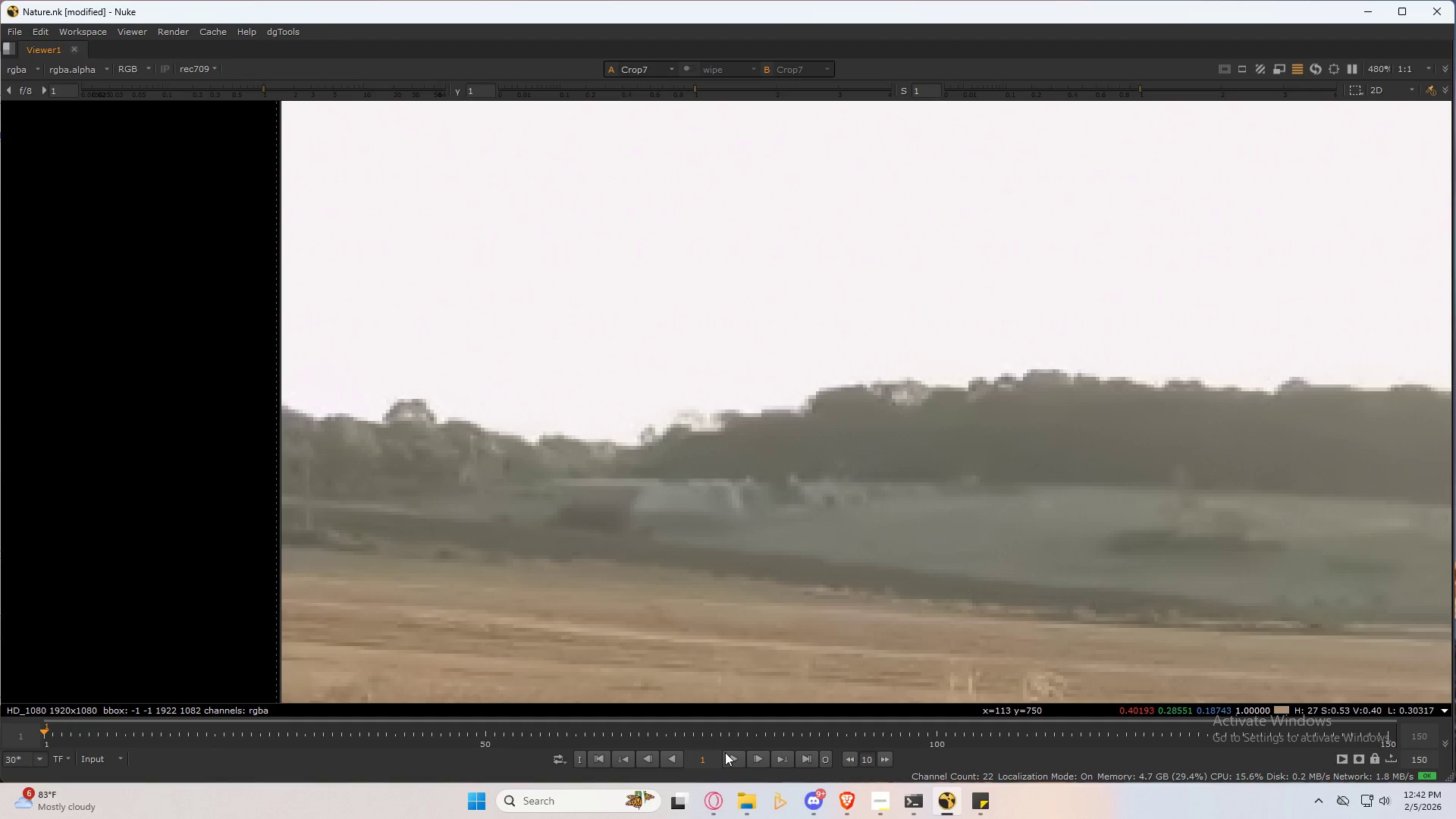 
left_click([735, 759])
 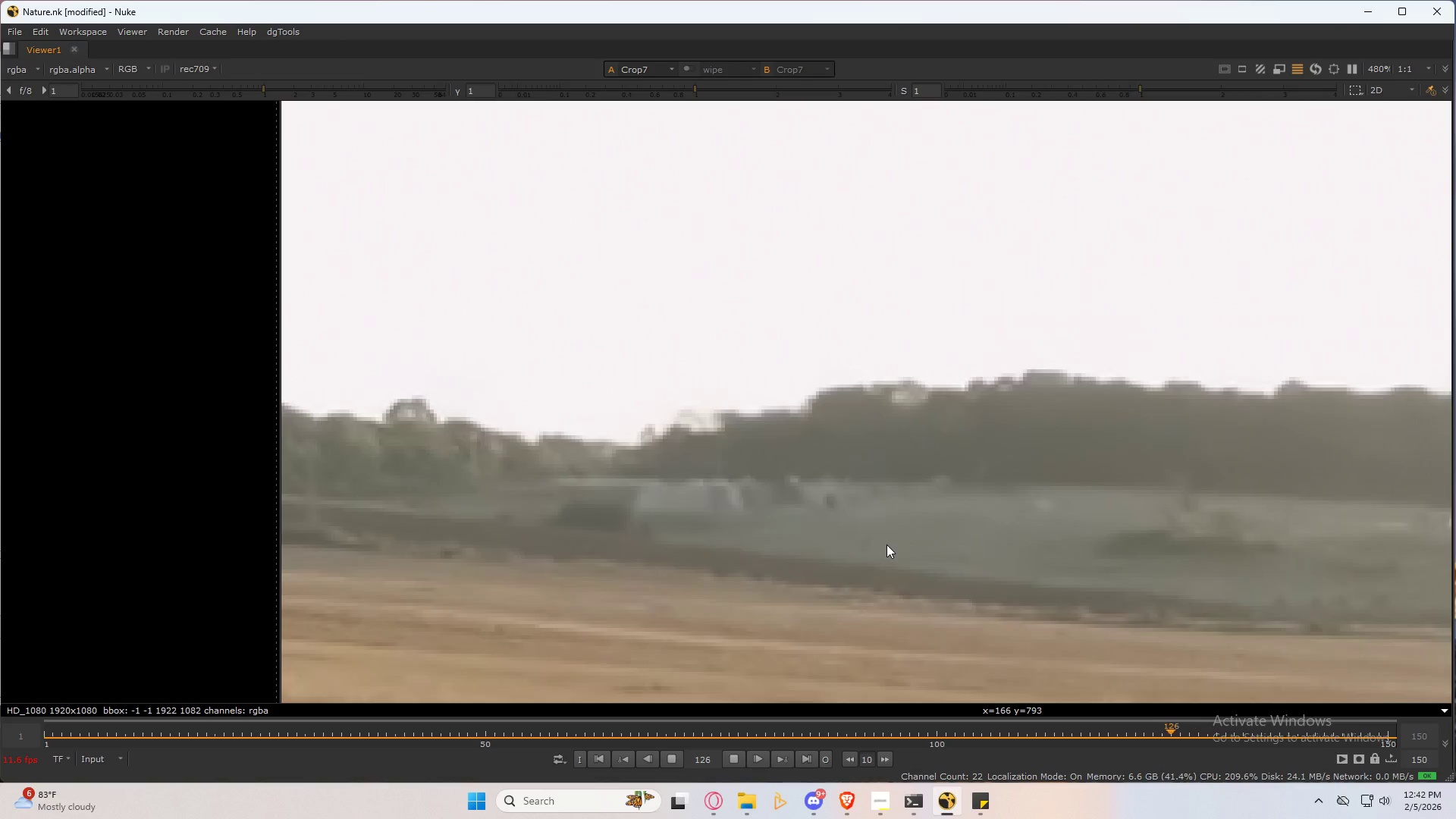 
wait(18.23)
 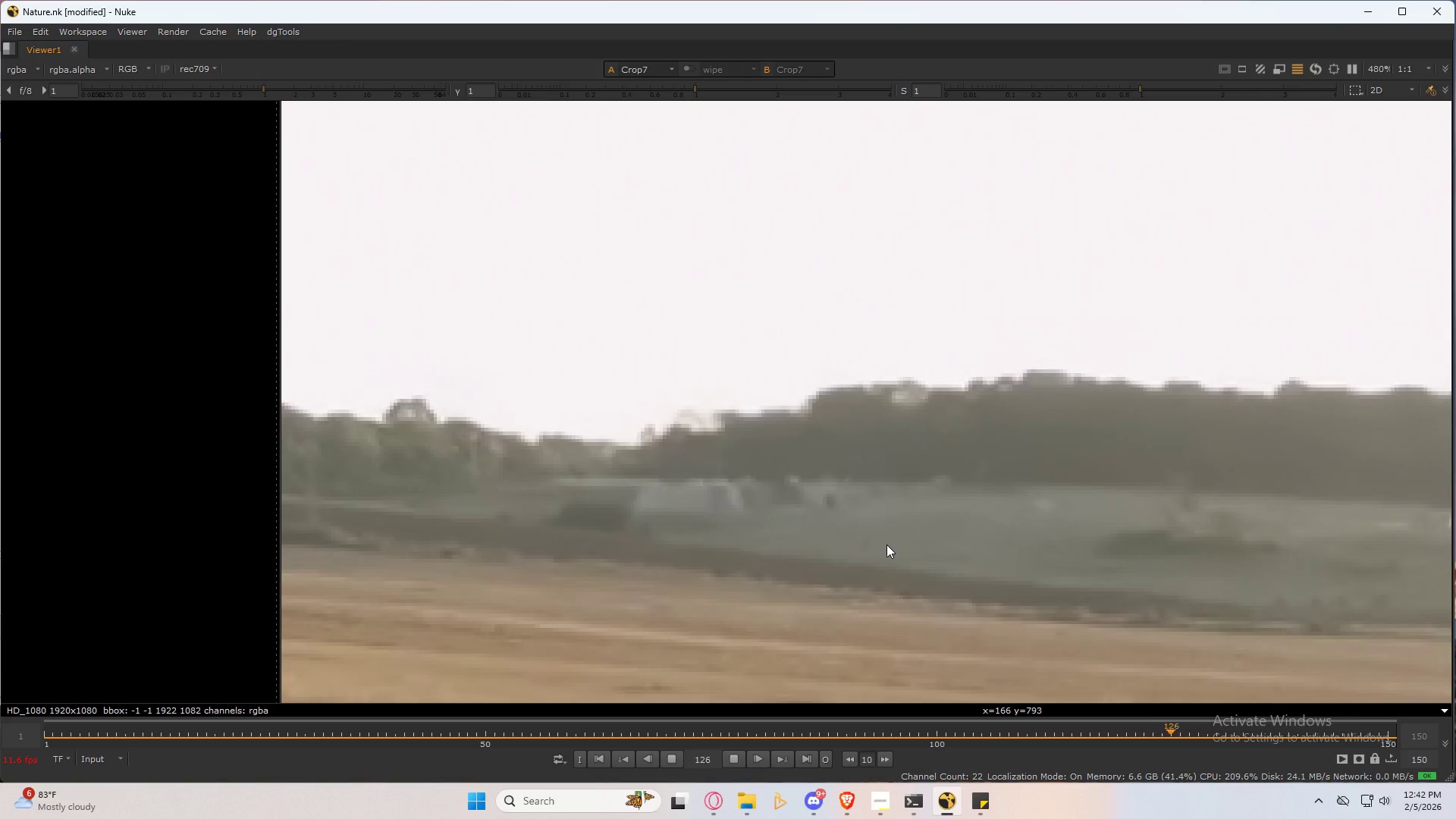 
left_click([735, 753])
 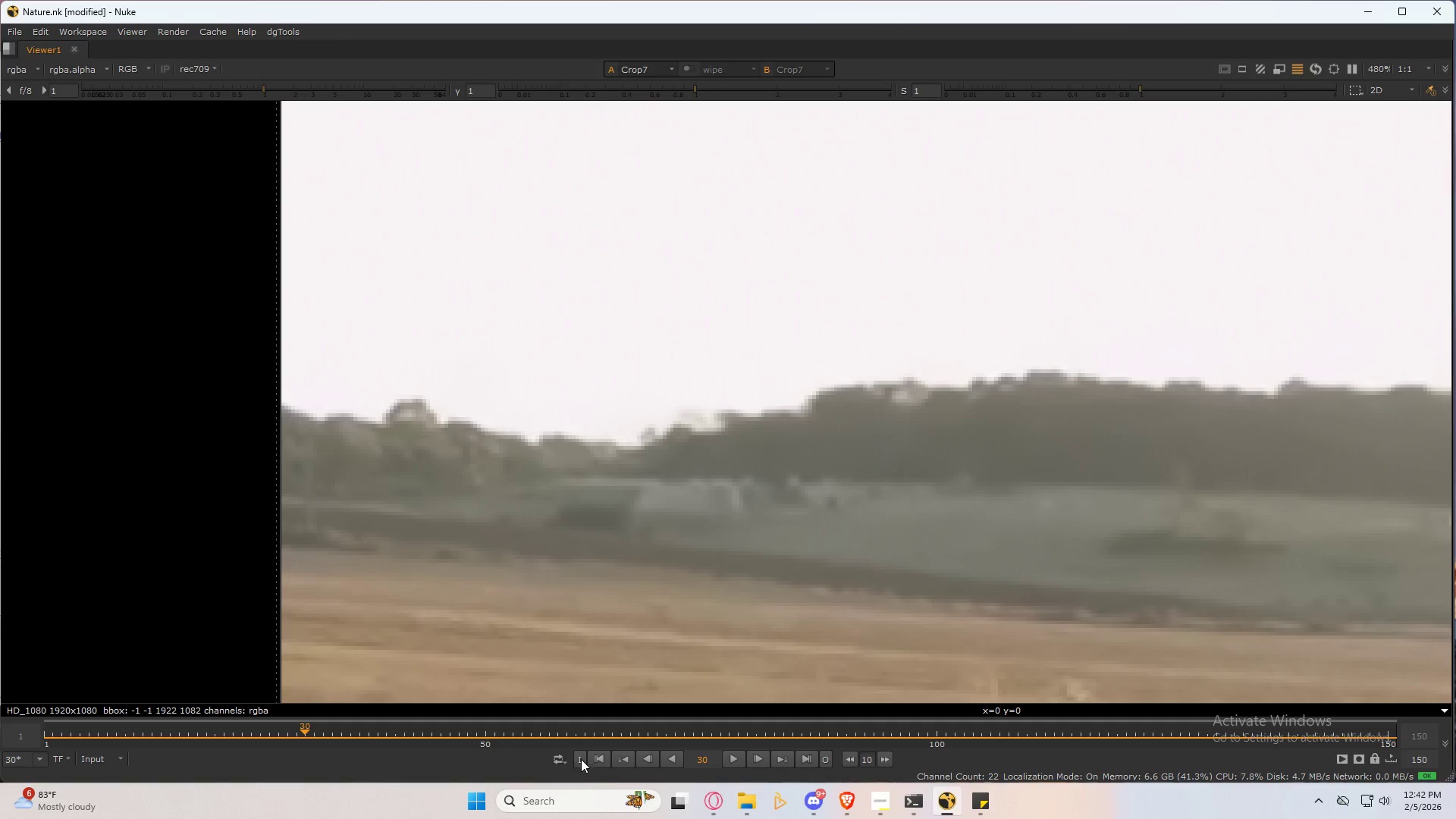 
left_click([601, 759])
 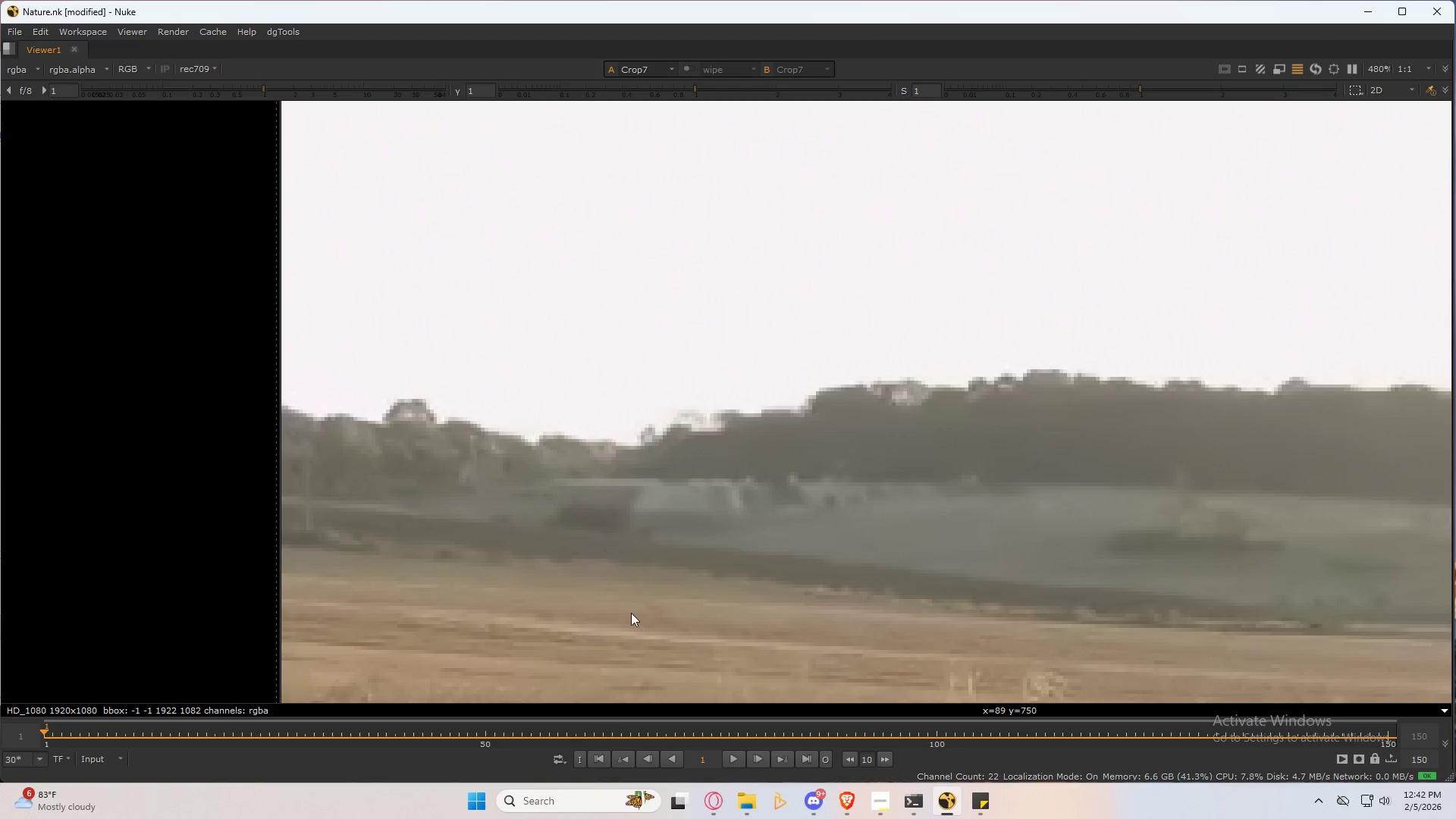 
key(Space)
 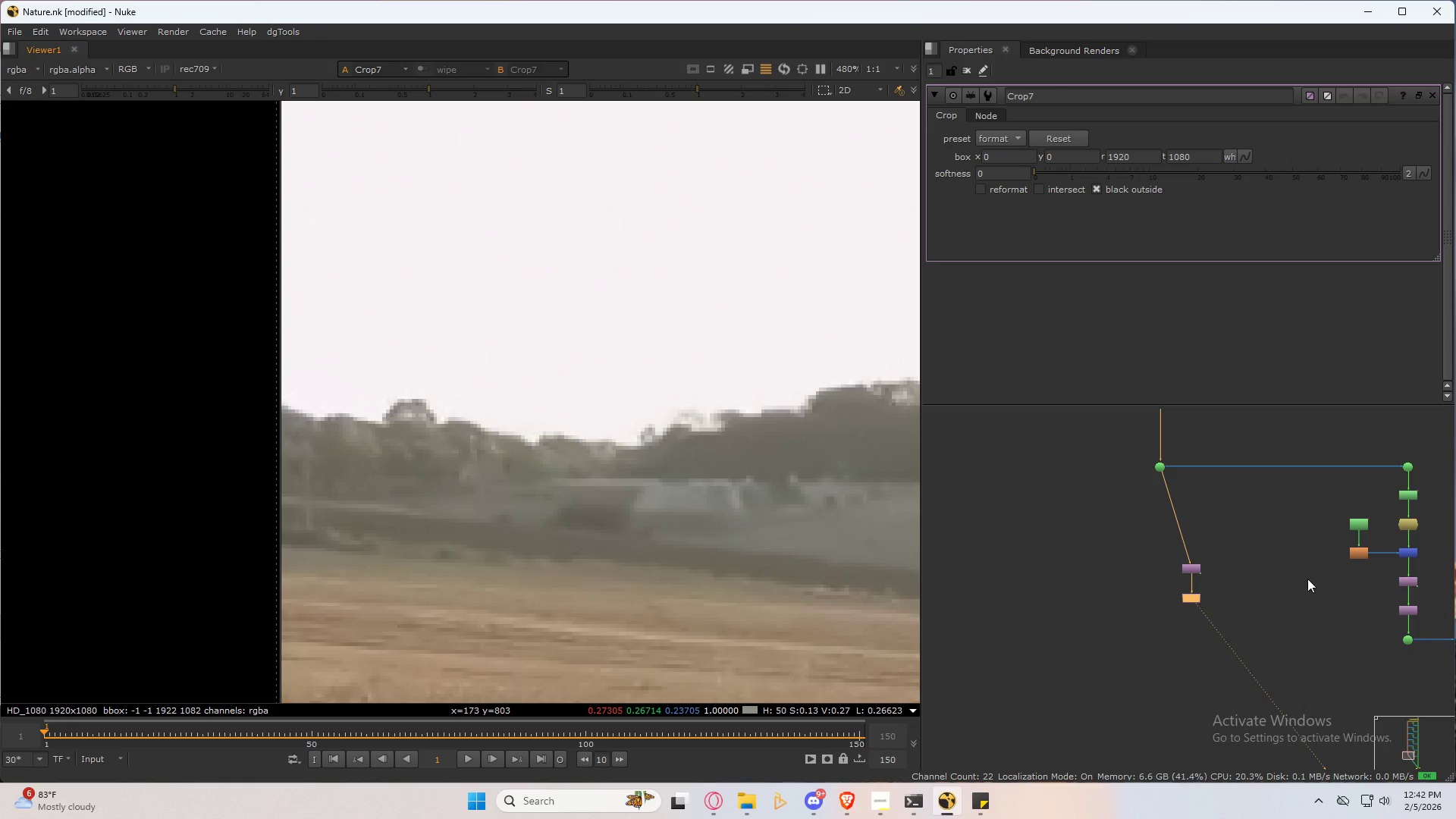 
scroll: coordinate [1269, 603], scroll_direction: down, amount: 2.0
 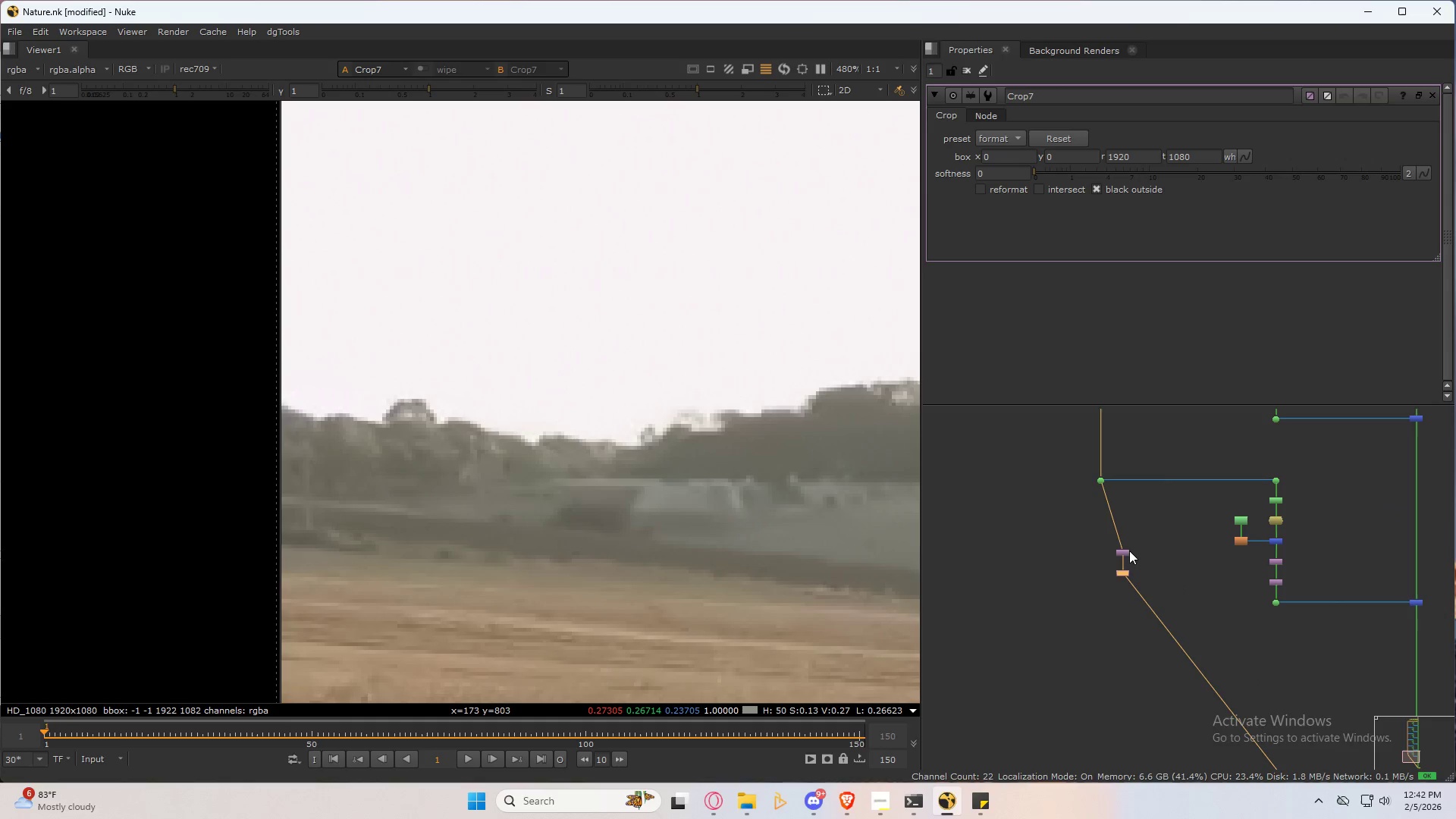 
double_click([1124, 551])
 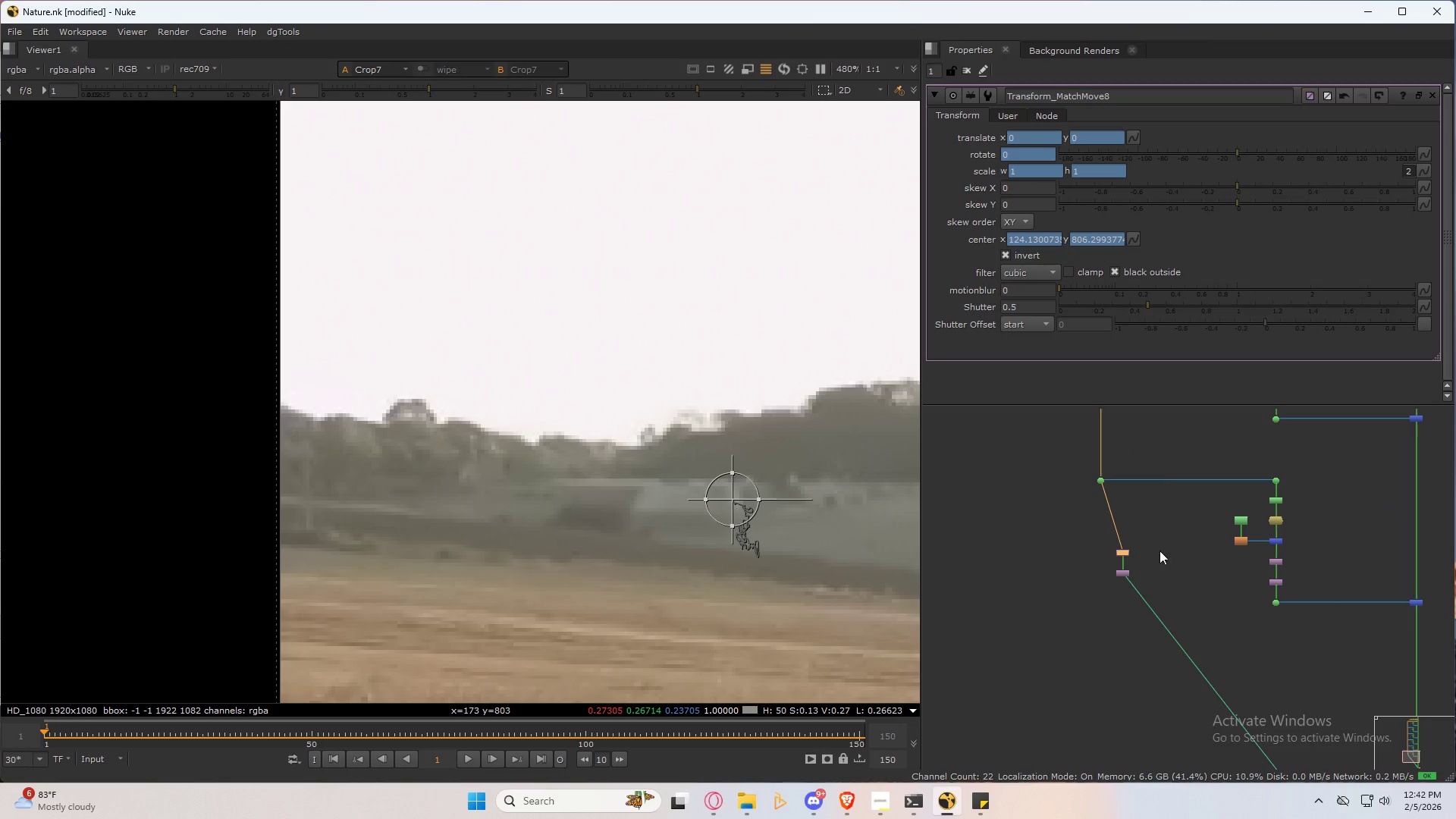 
left_click_drag(start_coordinate=[1159, 526], to_coordinate=[1086, 614])
 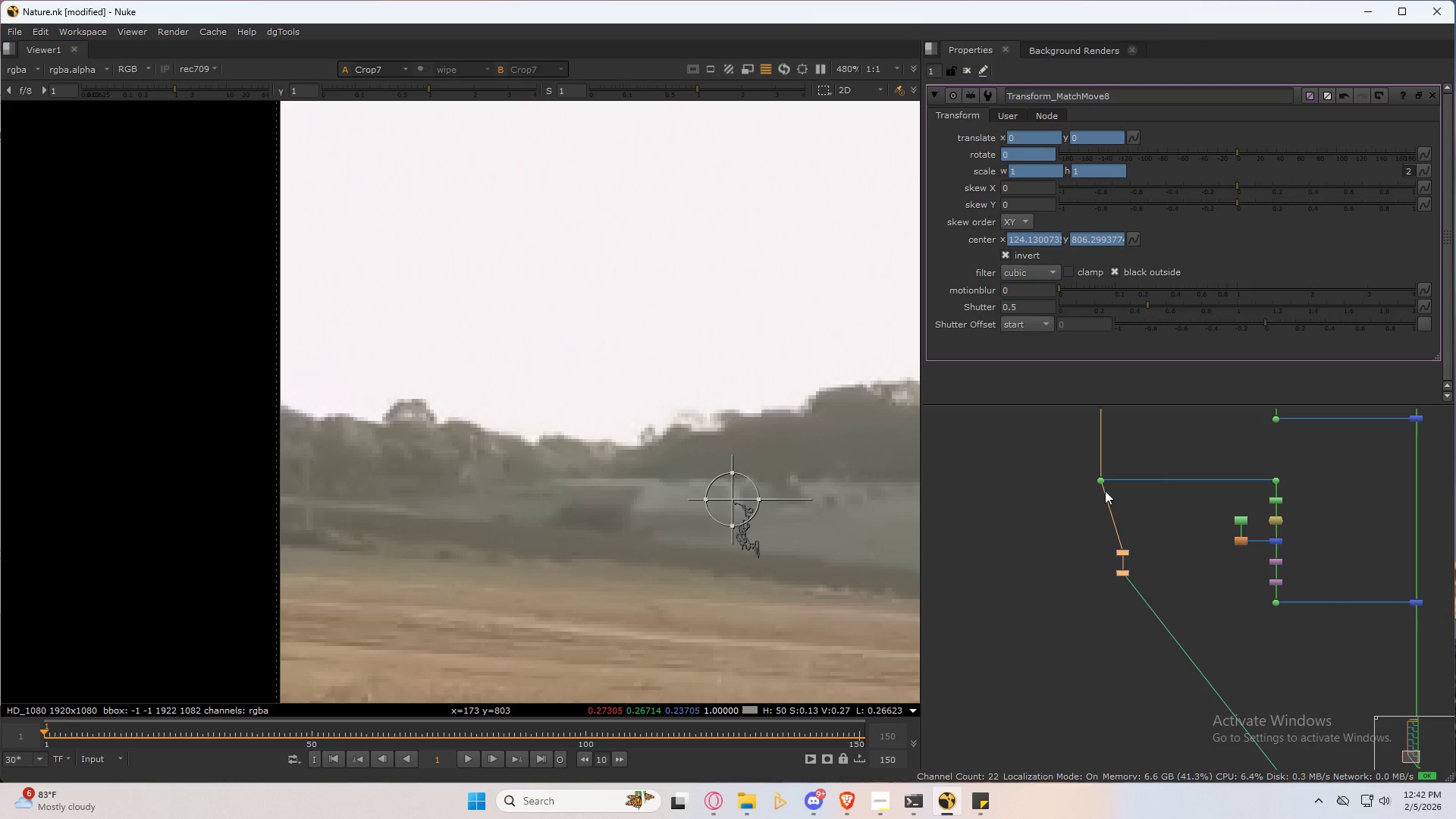 
key(Control+C)
 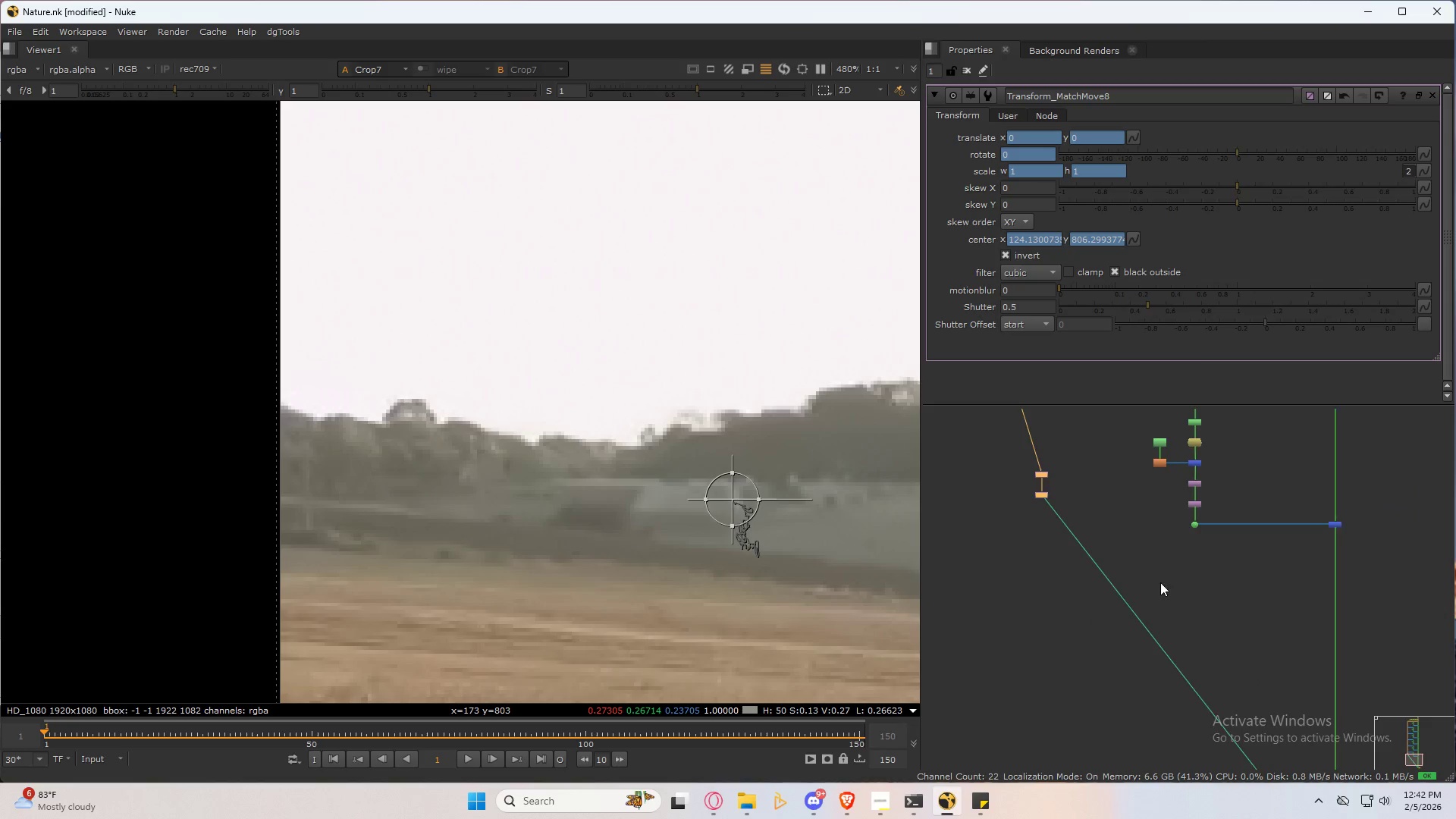 
left_click([1180, 600])
 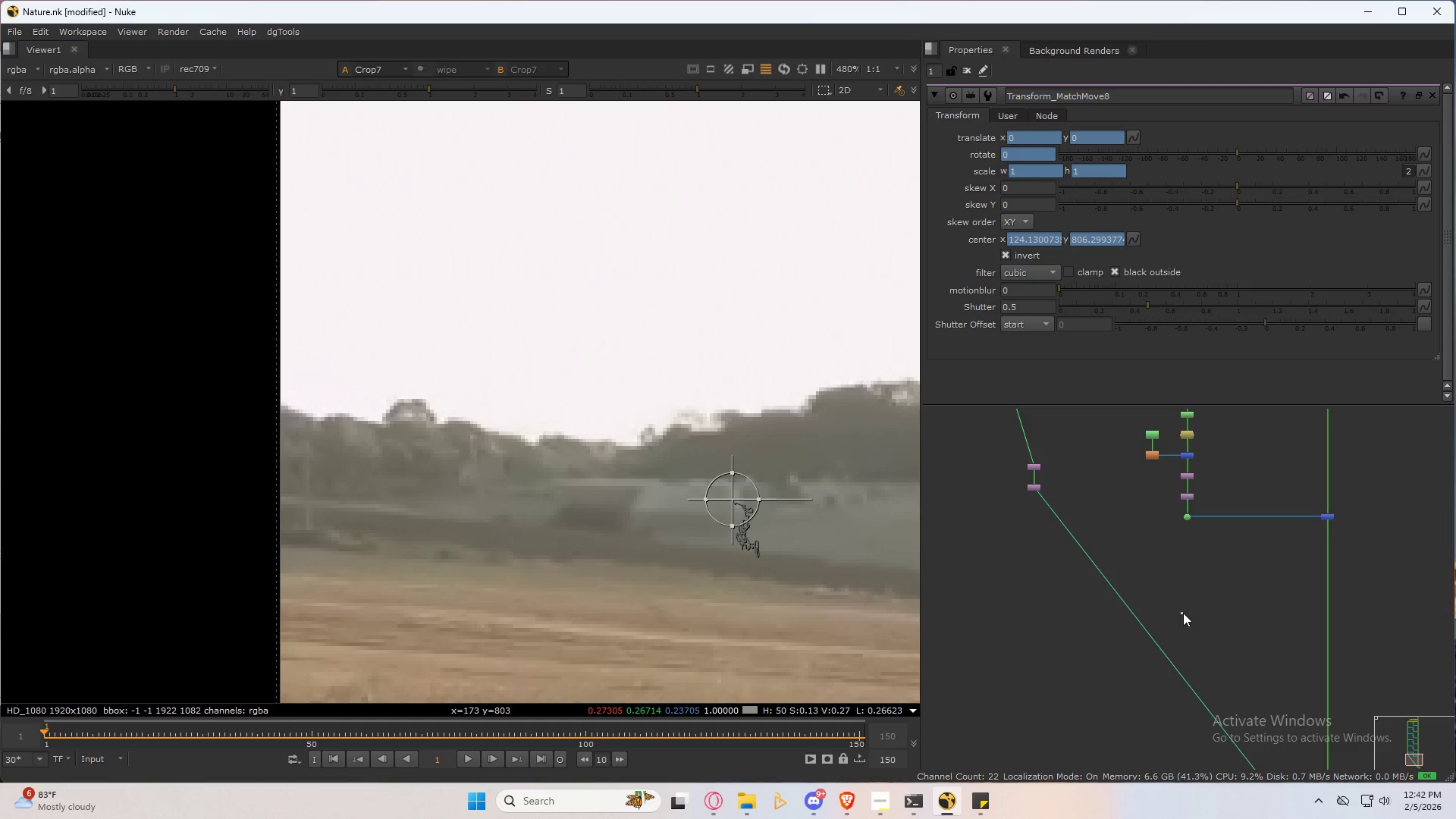 
key(Control+ControlLeft)
 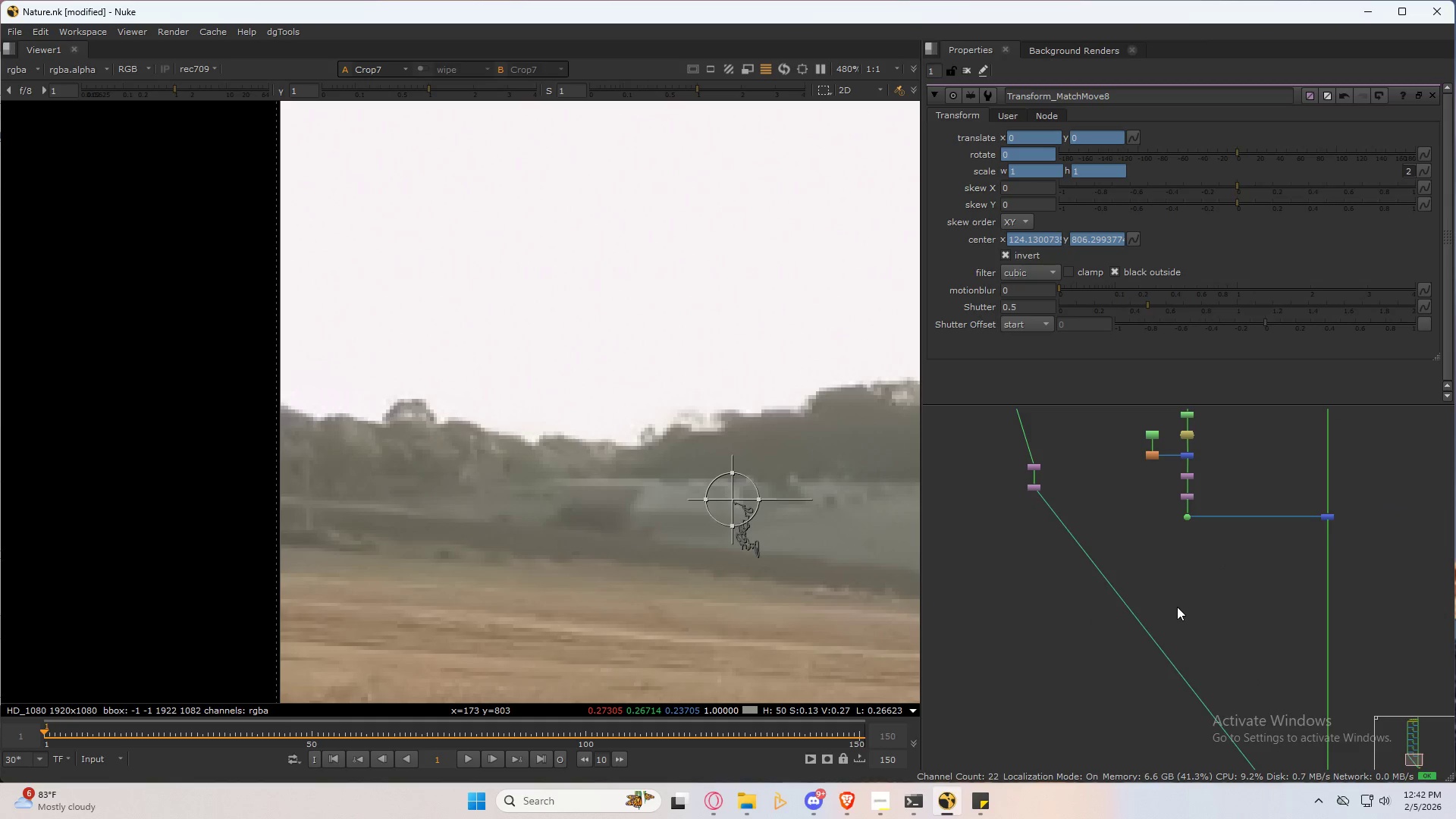 
key(Control+V)
 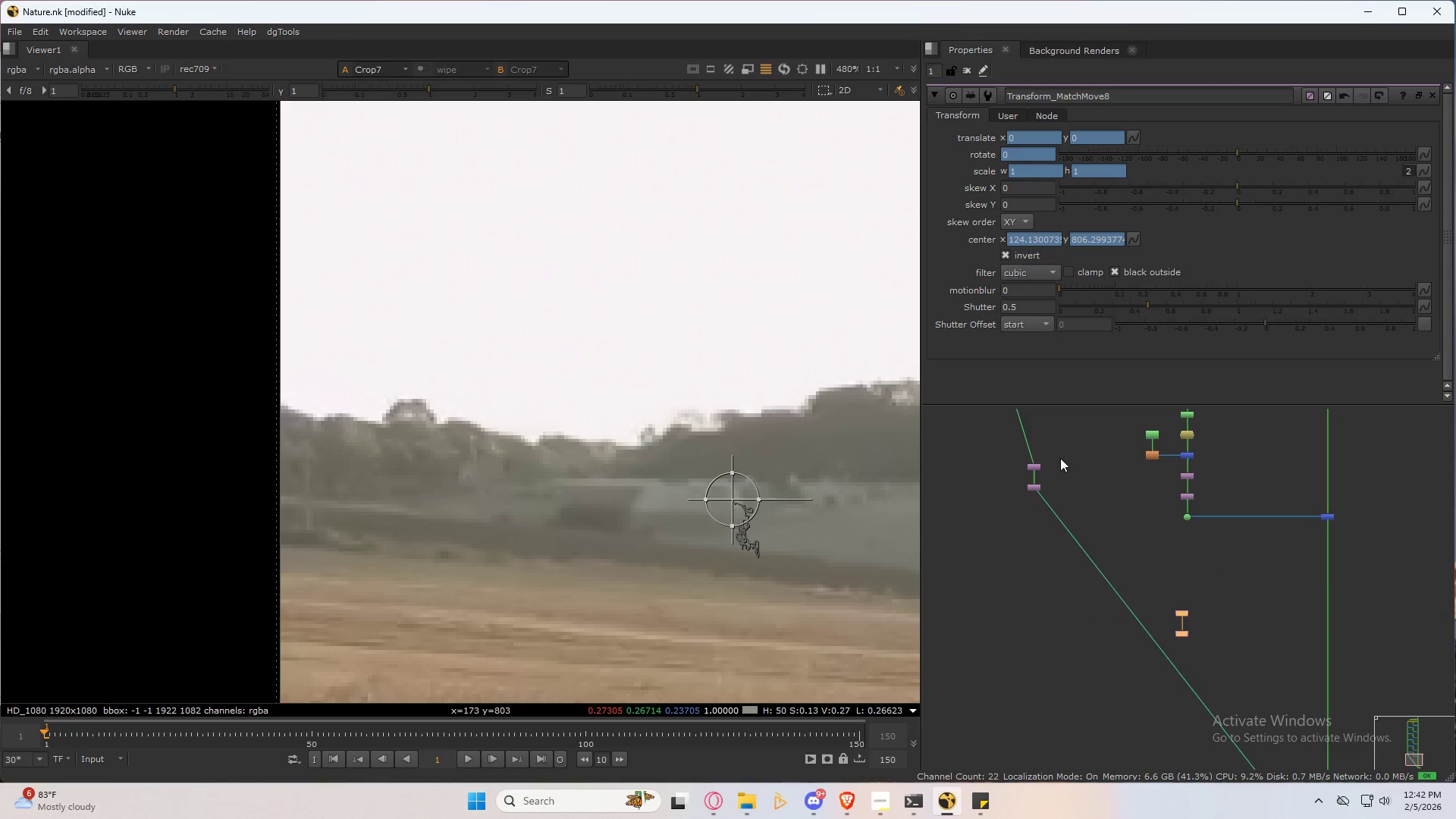 
left_click_drag(start_coordinate=[1059, 440], to_coordinate=[1025, 530])
 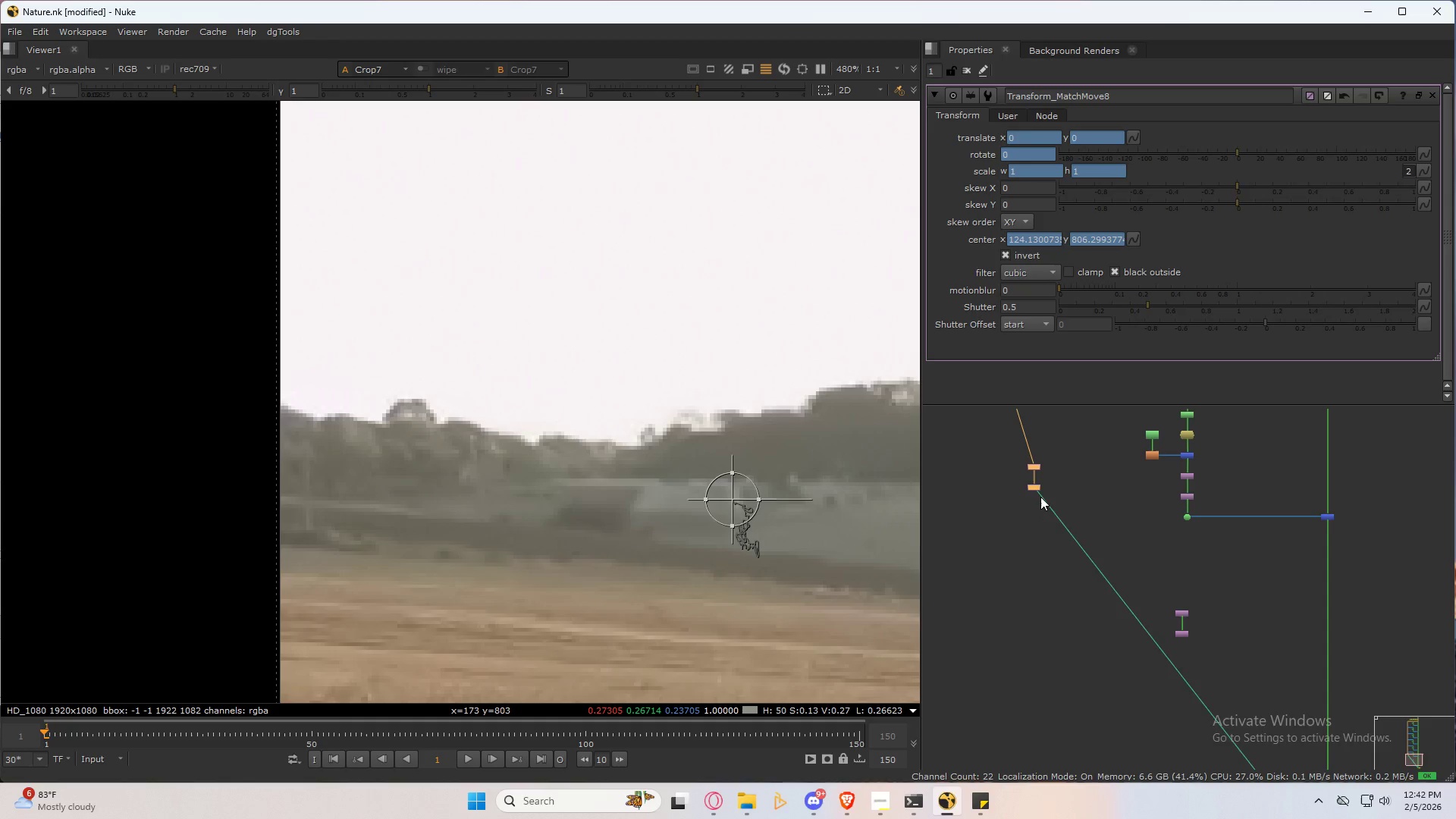 
left_click_drag(start_coordinate=[1040, 497], to_coordinate=[1047, 517])
 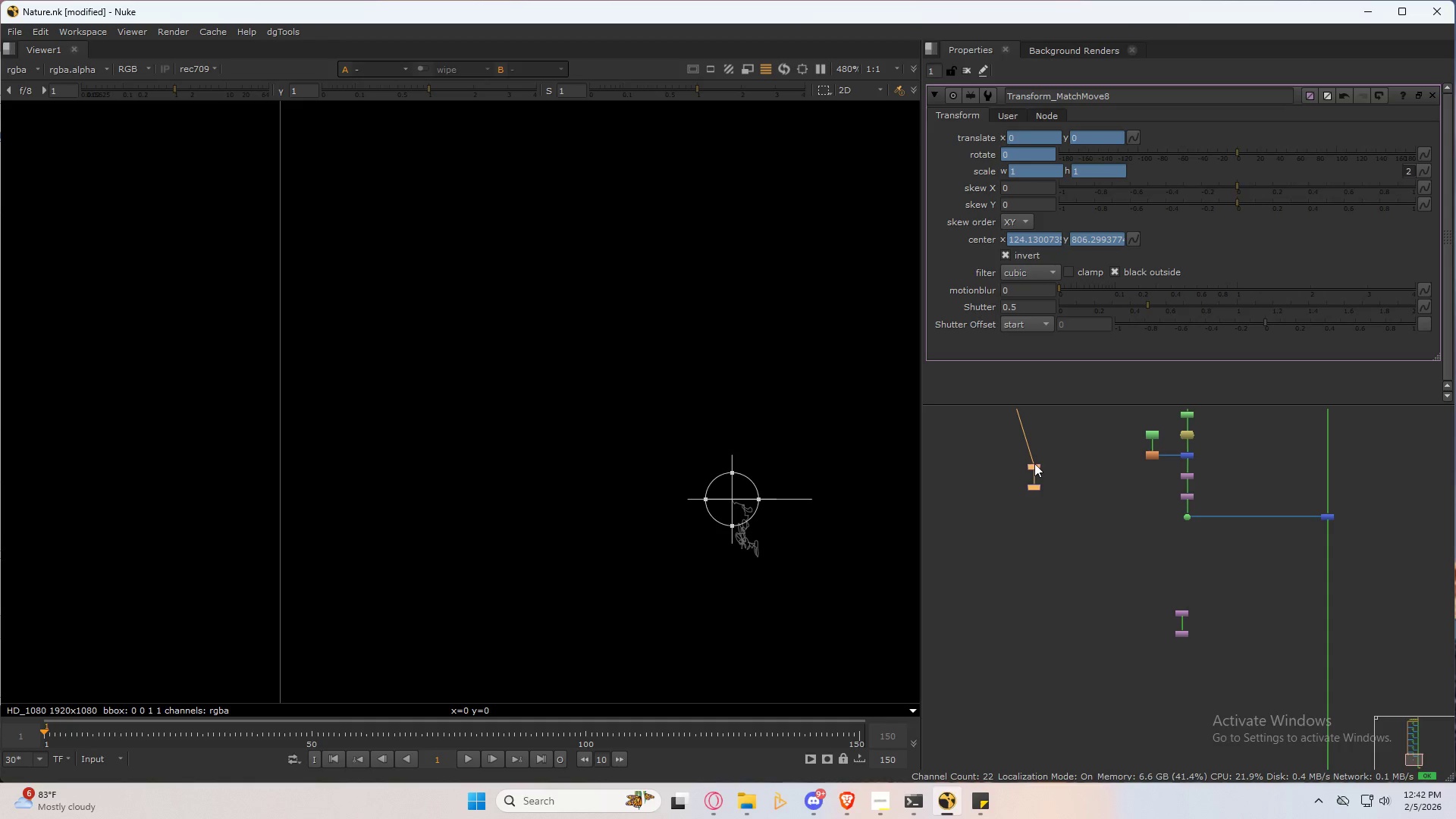 
left_click_drag(start_coordinate=[1034, 463], to_coordinate=[1410, 620])
 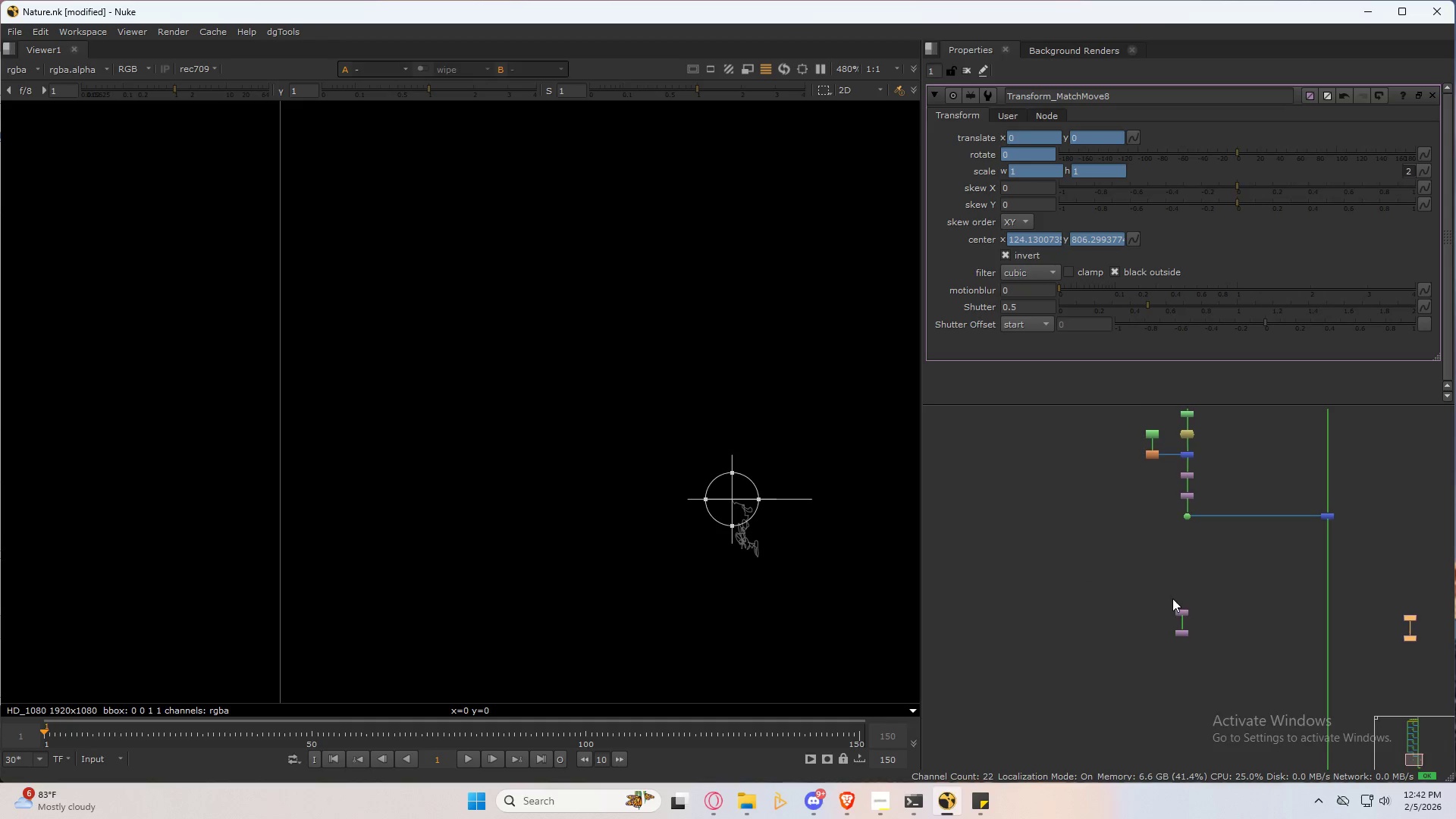 
double_click([1148, 571])
 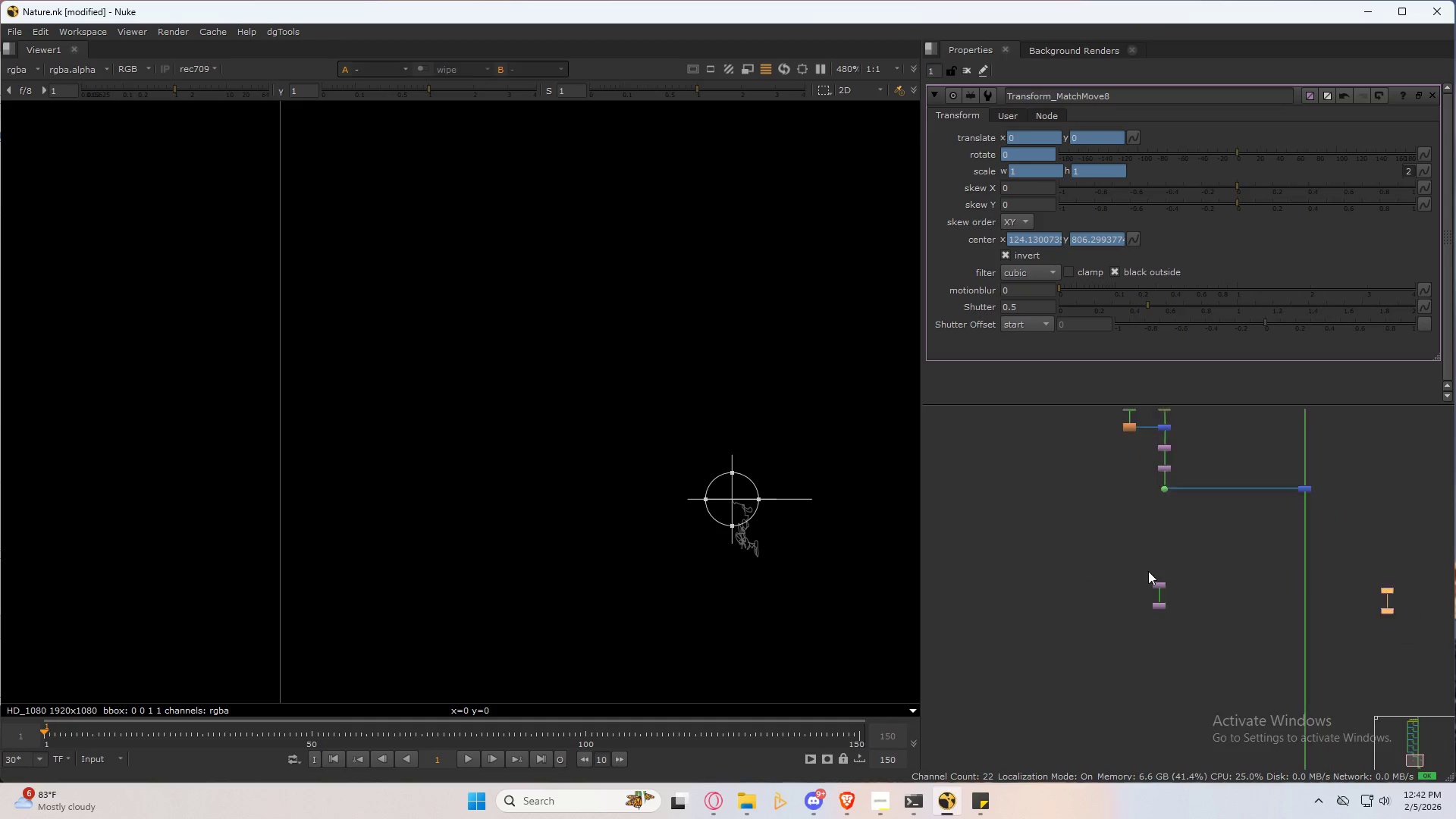 
key(Space)
 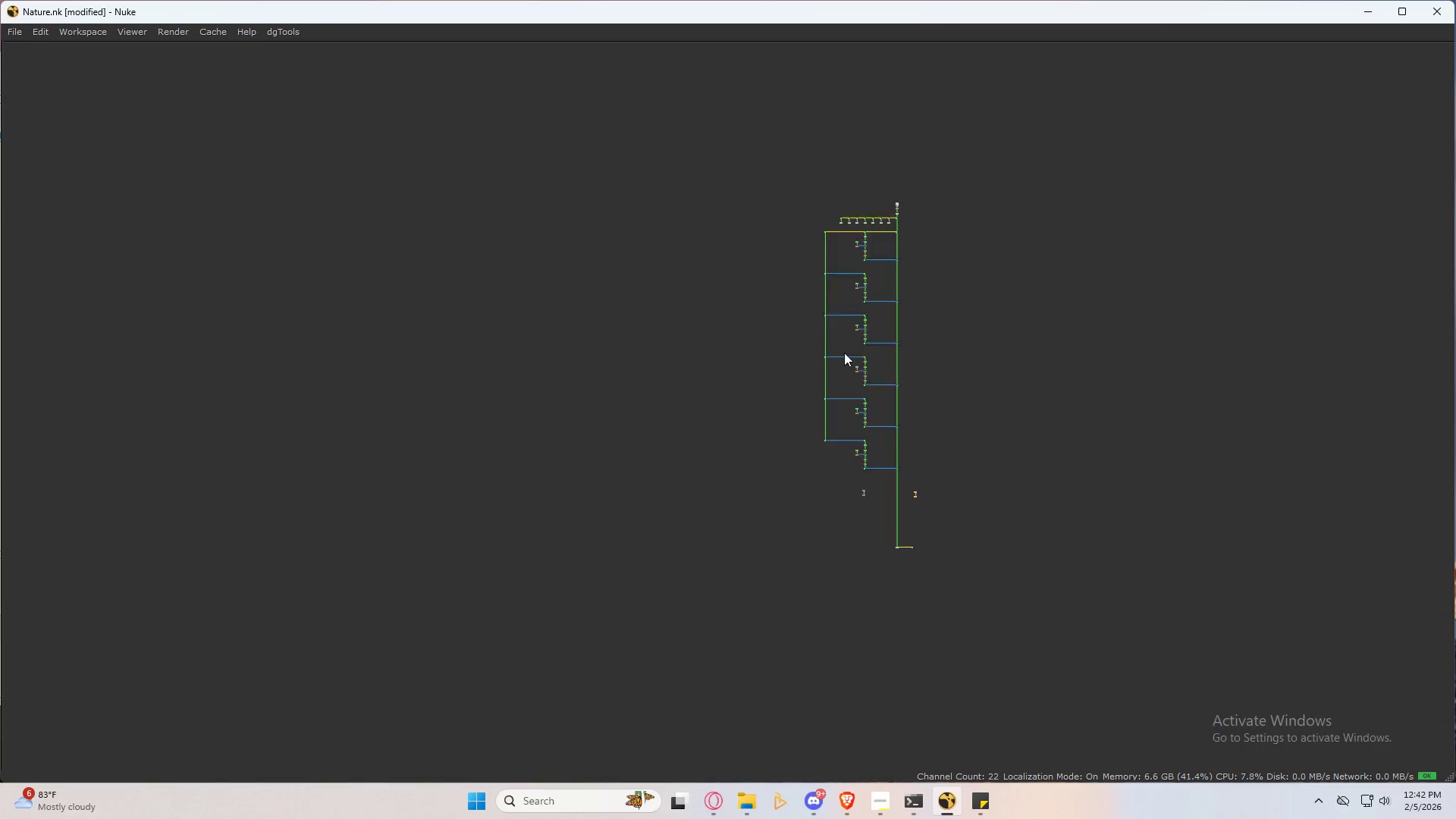 
scroll: coordinate [689, 444], scroll_direction: up, amount: 14.0
 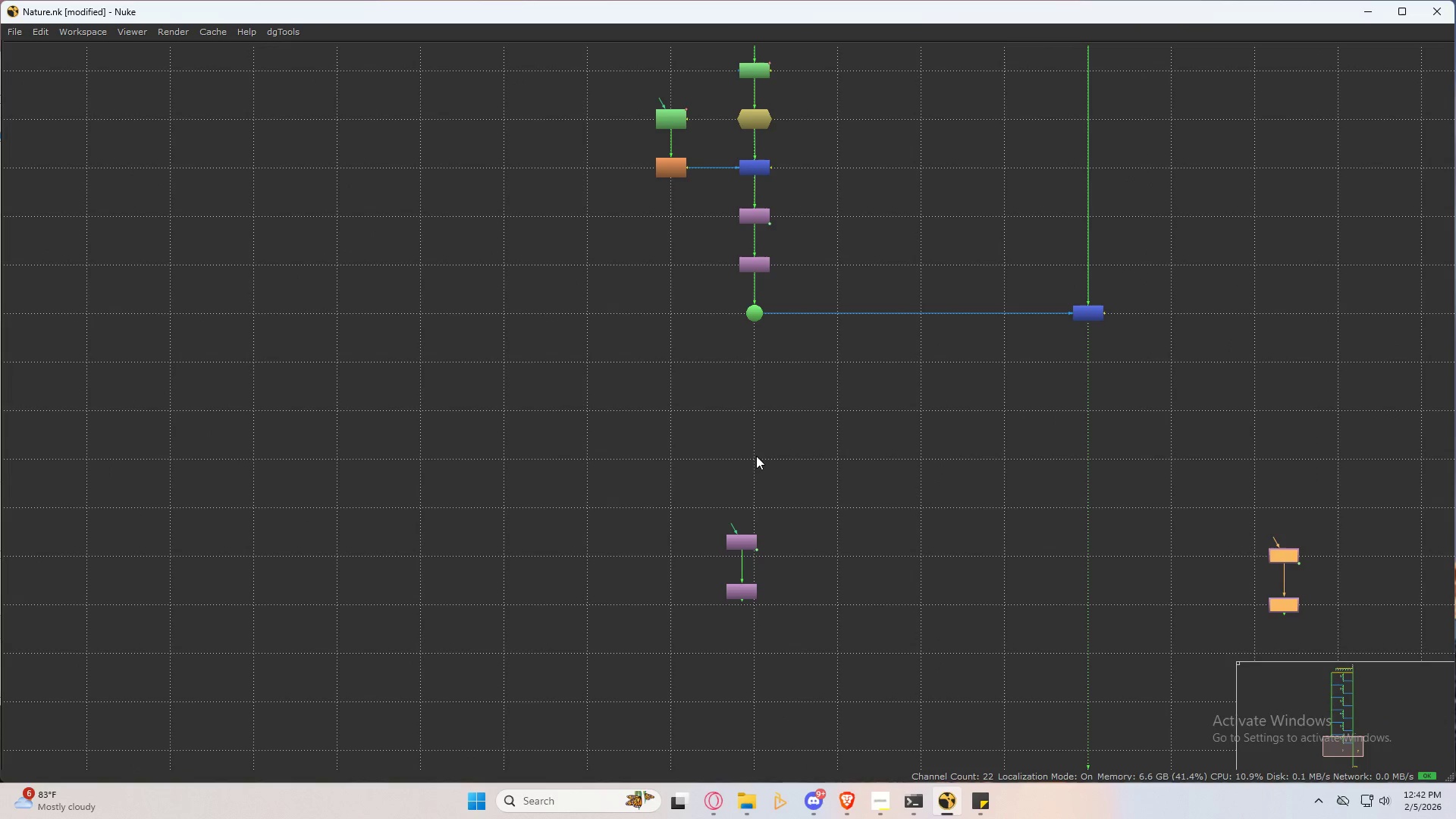 
key(Period)
 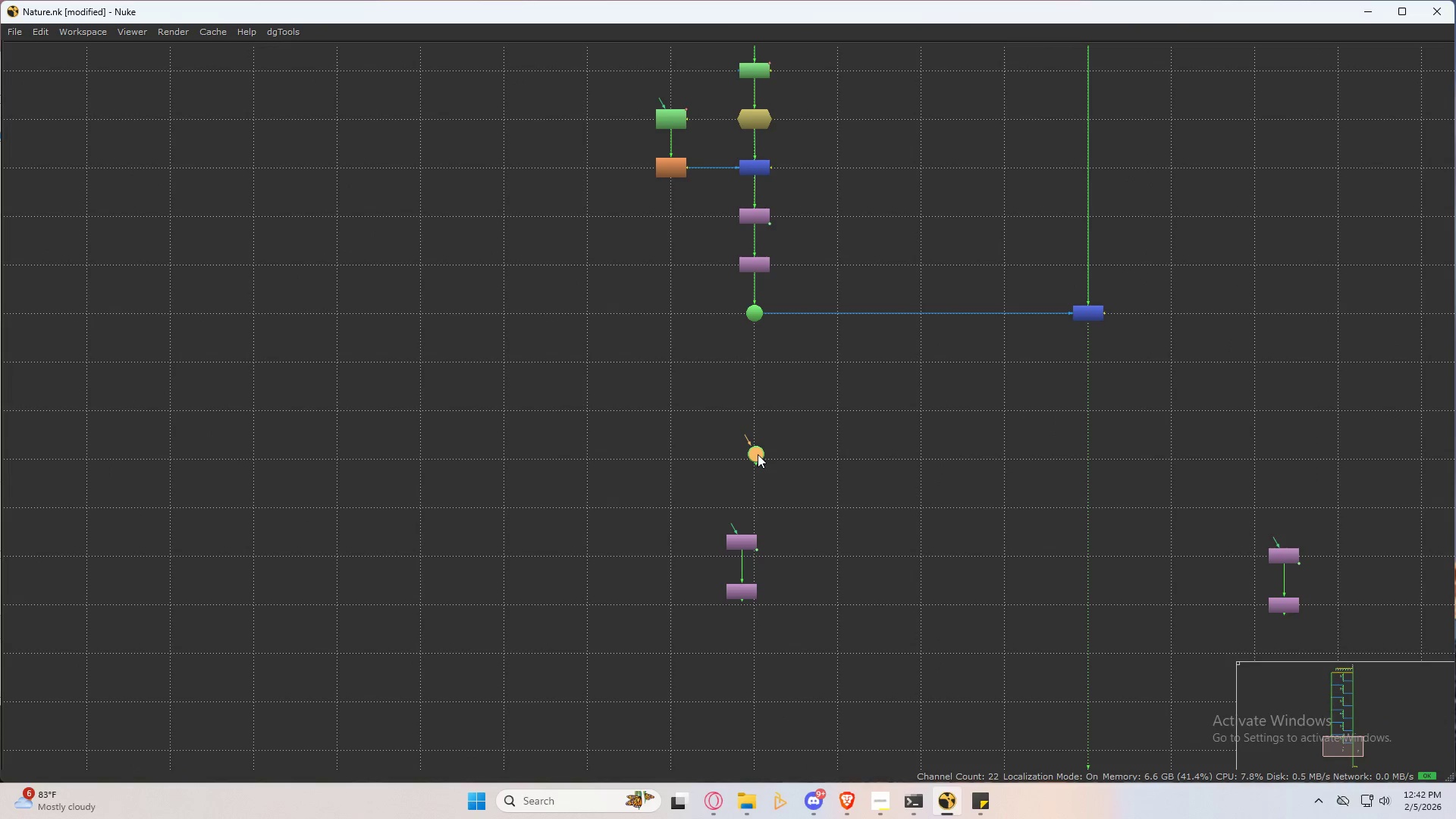 
left_click_drag(start_coordinate=[758, 454], to_coordinate=[759, 463])
 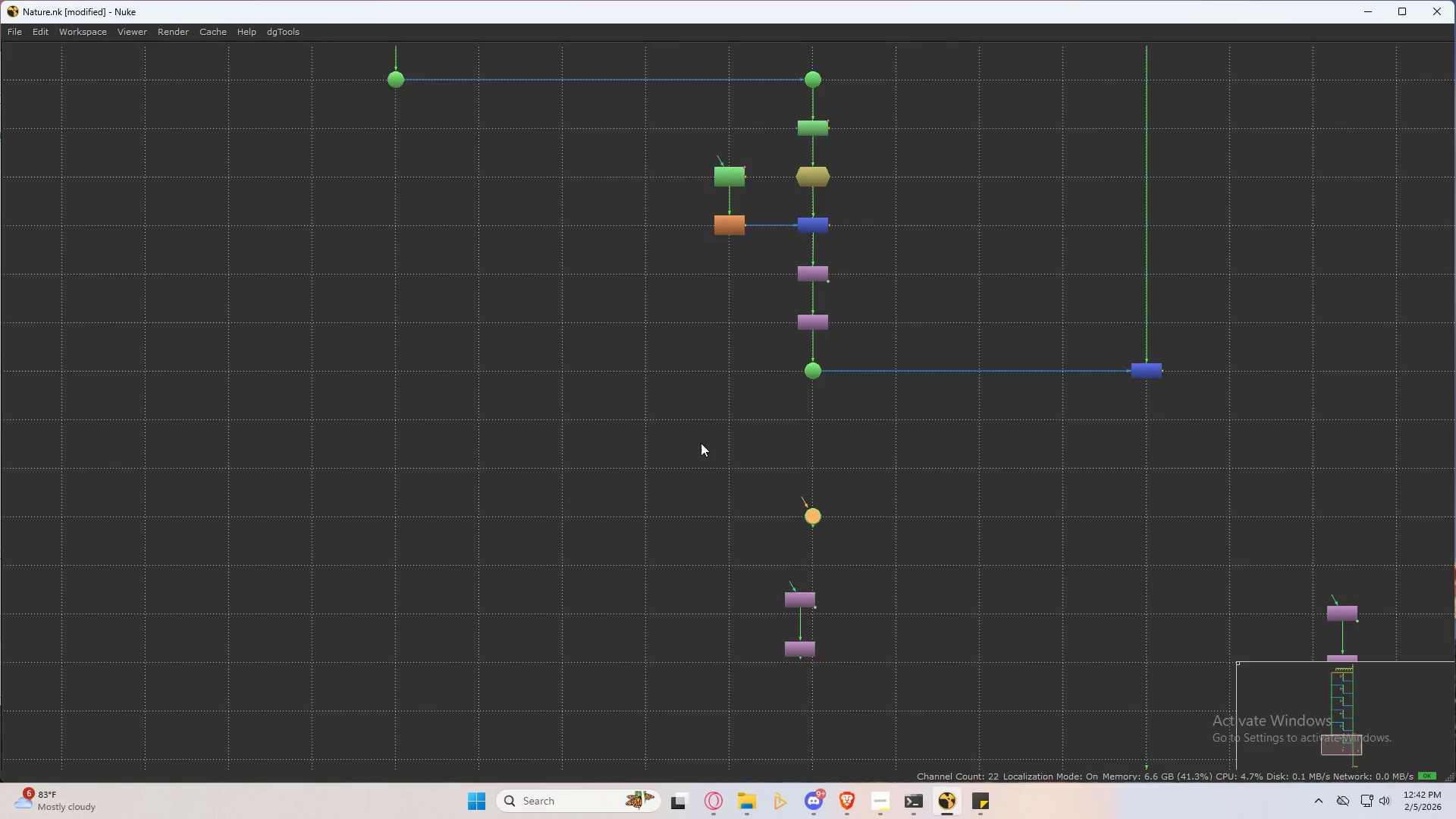 
hold_key(key=ShiftLeft, duration=0.55)
left_click_drag(start_coordinate=[682, 365], to_coordinate=[577, 280])
 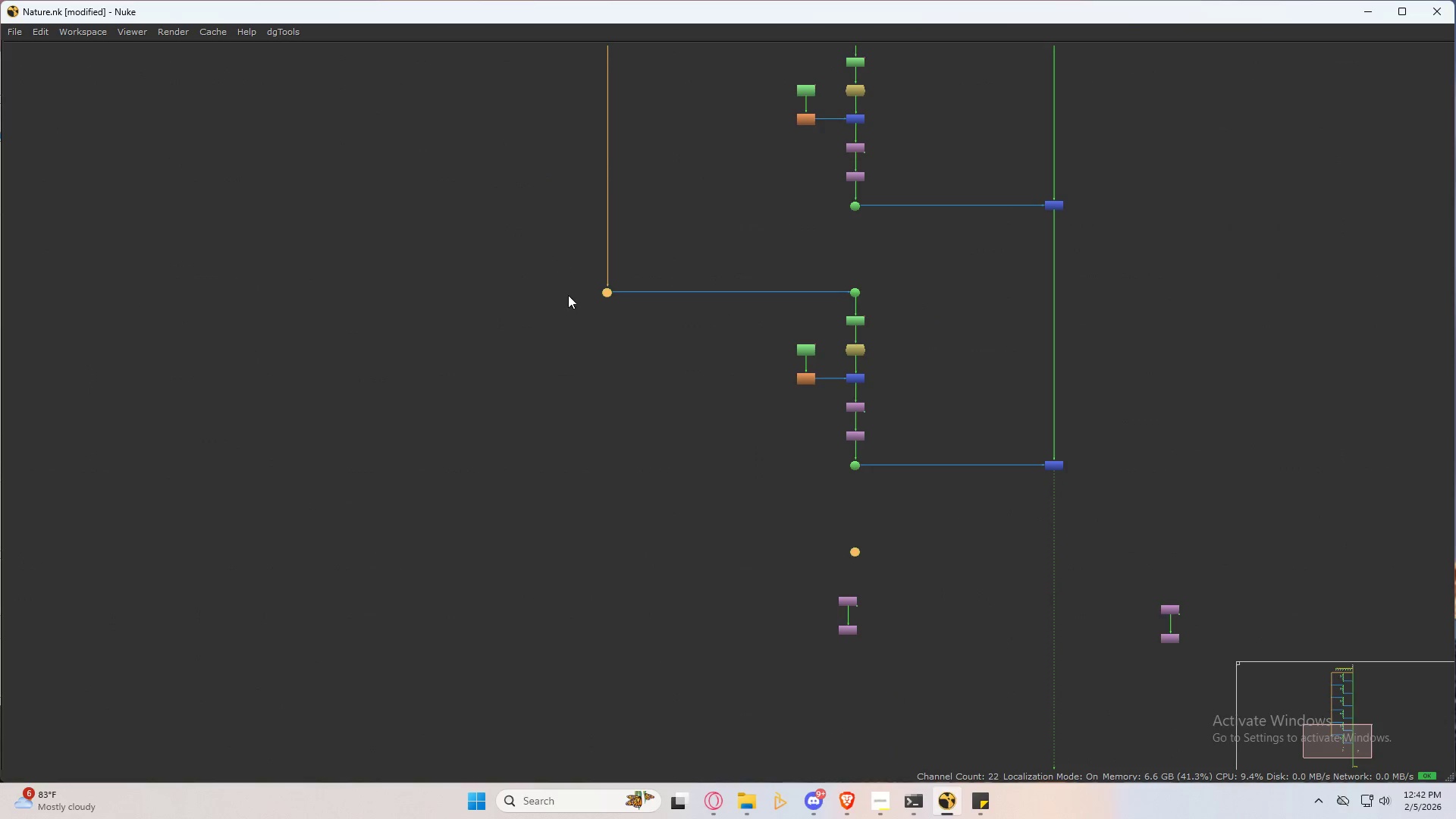 
scroll: coordinate [743, 444], scroll_direction: down, amount: 3.0
 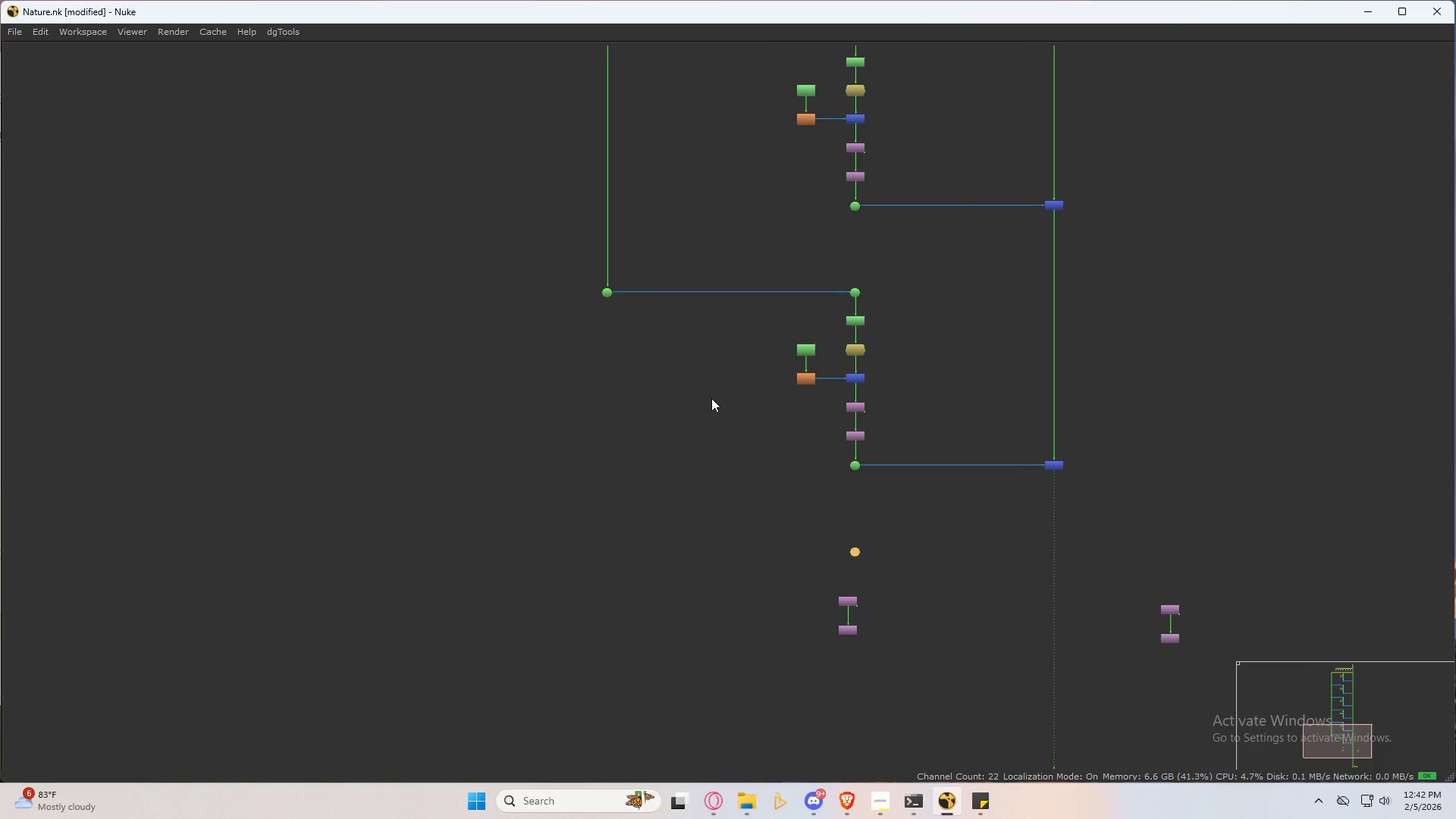 
hold_key(key=ShiftLeft, duration=10.0)
 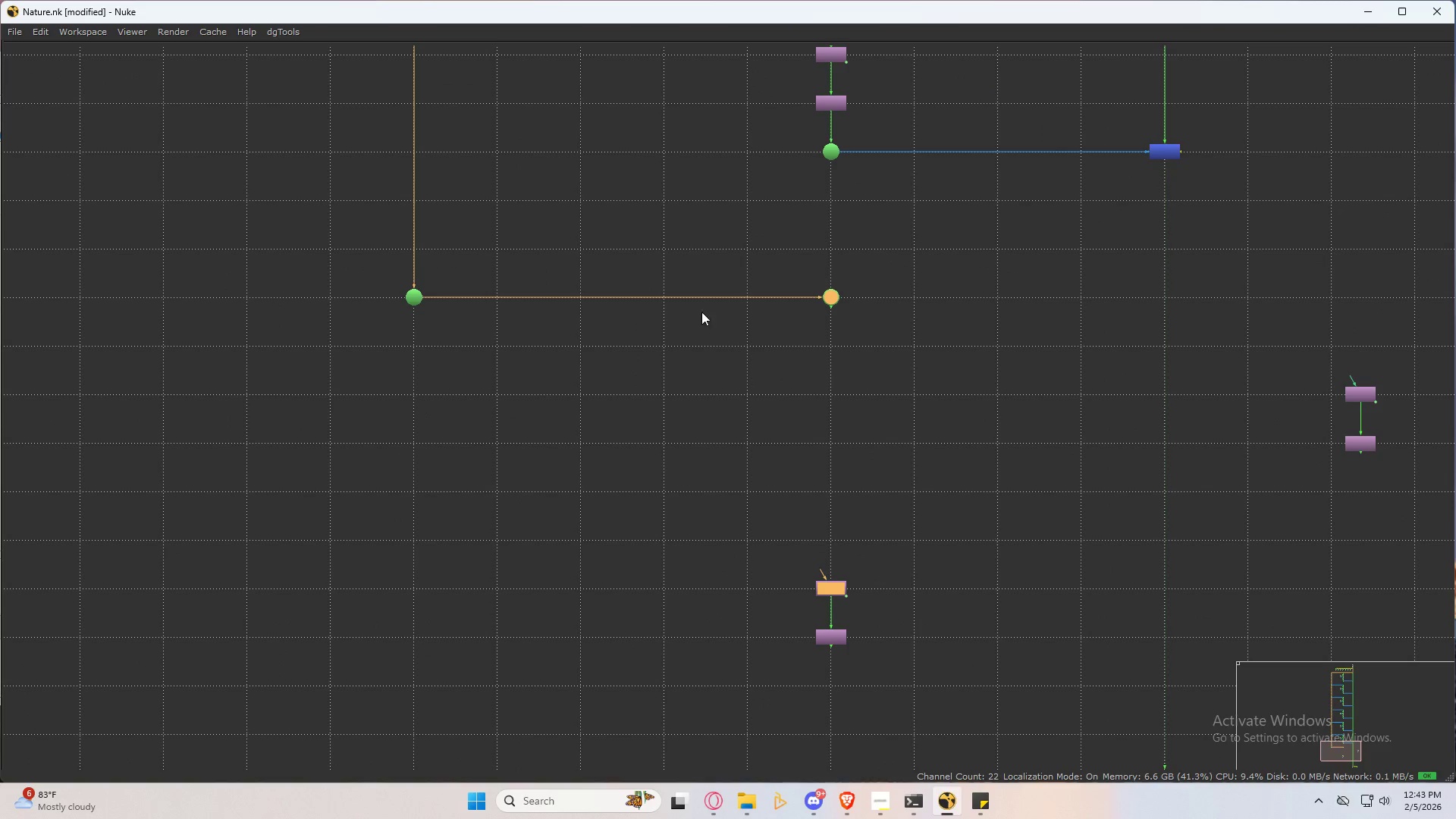 
key(Y)
 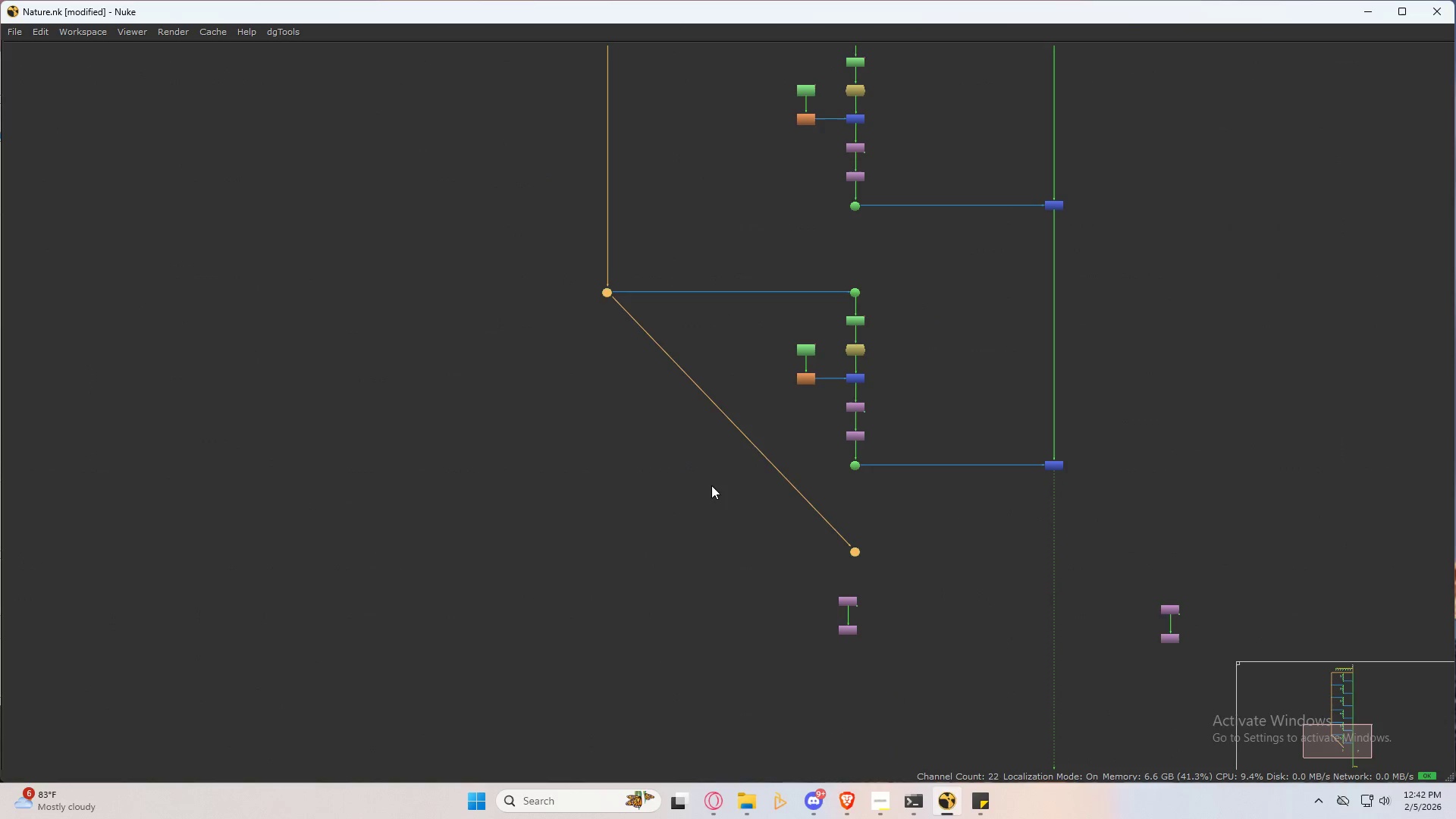 
left_click([711, 485])
 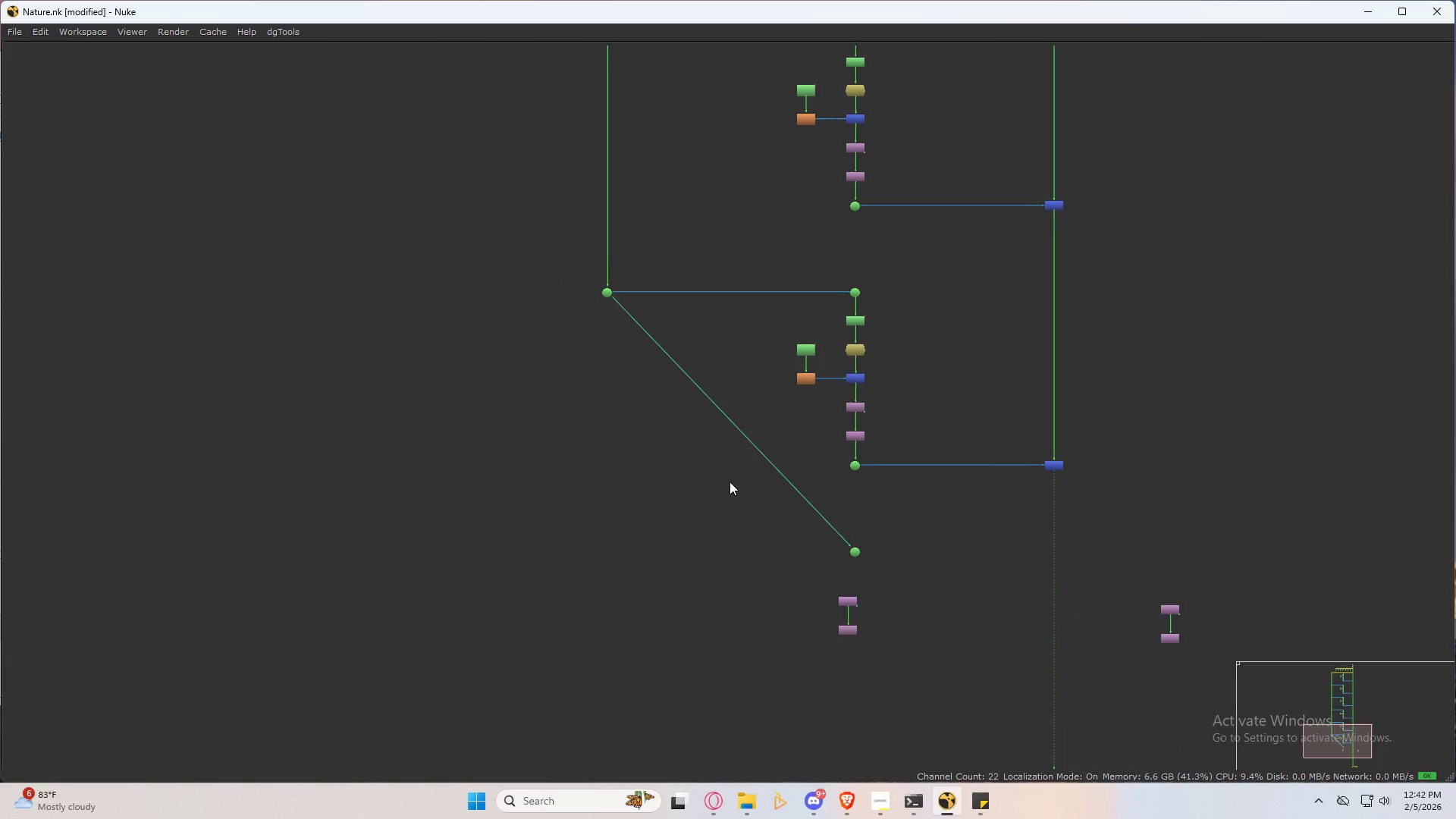 
hold_key(key=ControlLeft, duration=1.5)
 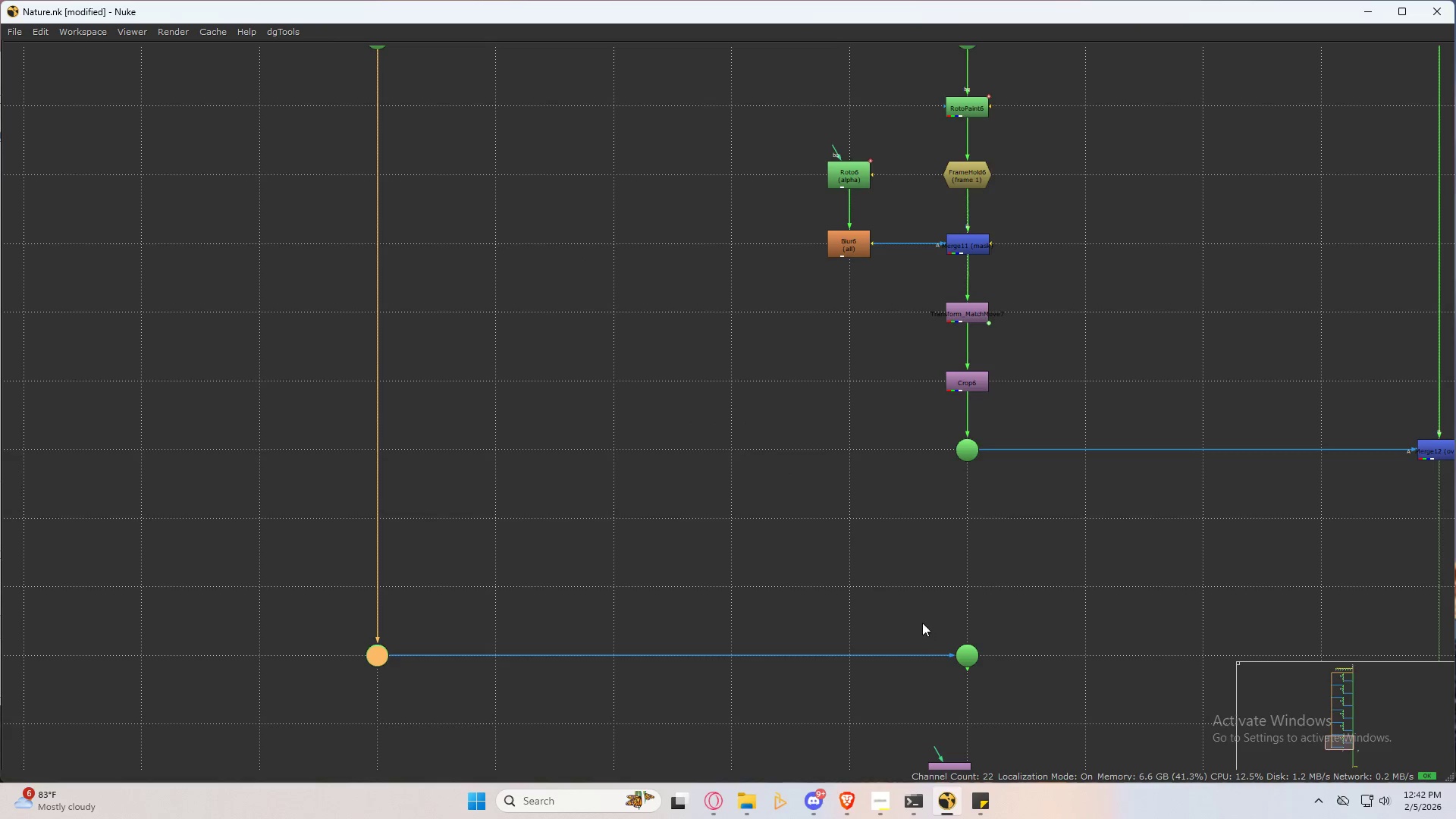 
scroll: coordinate [775, 475], scroll_direction: up, amount: 5.0
 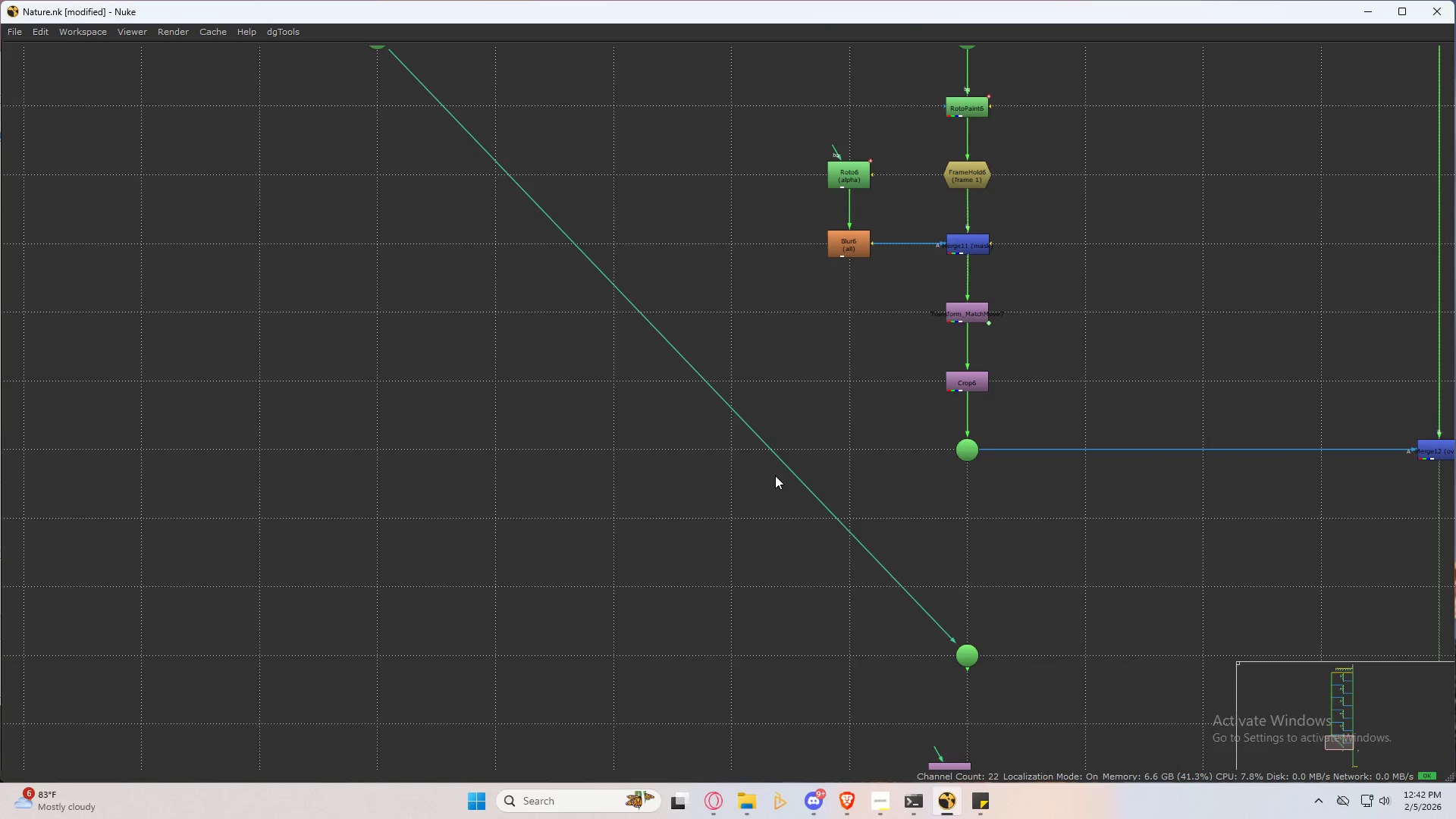 
left_click_drag(start_coordinate=[672, 350], to_coordinate=[374, 657])
 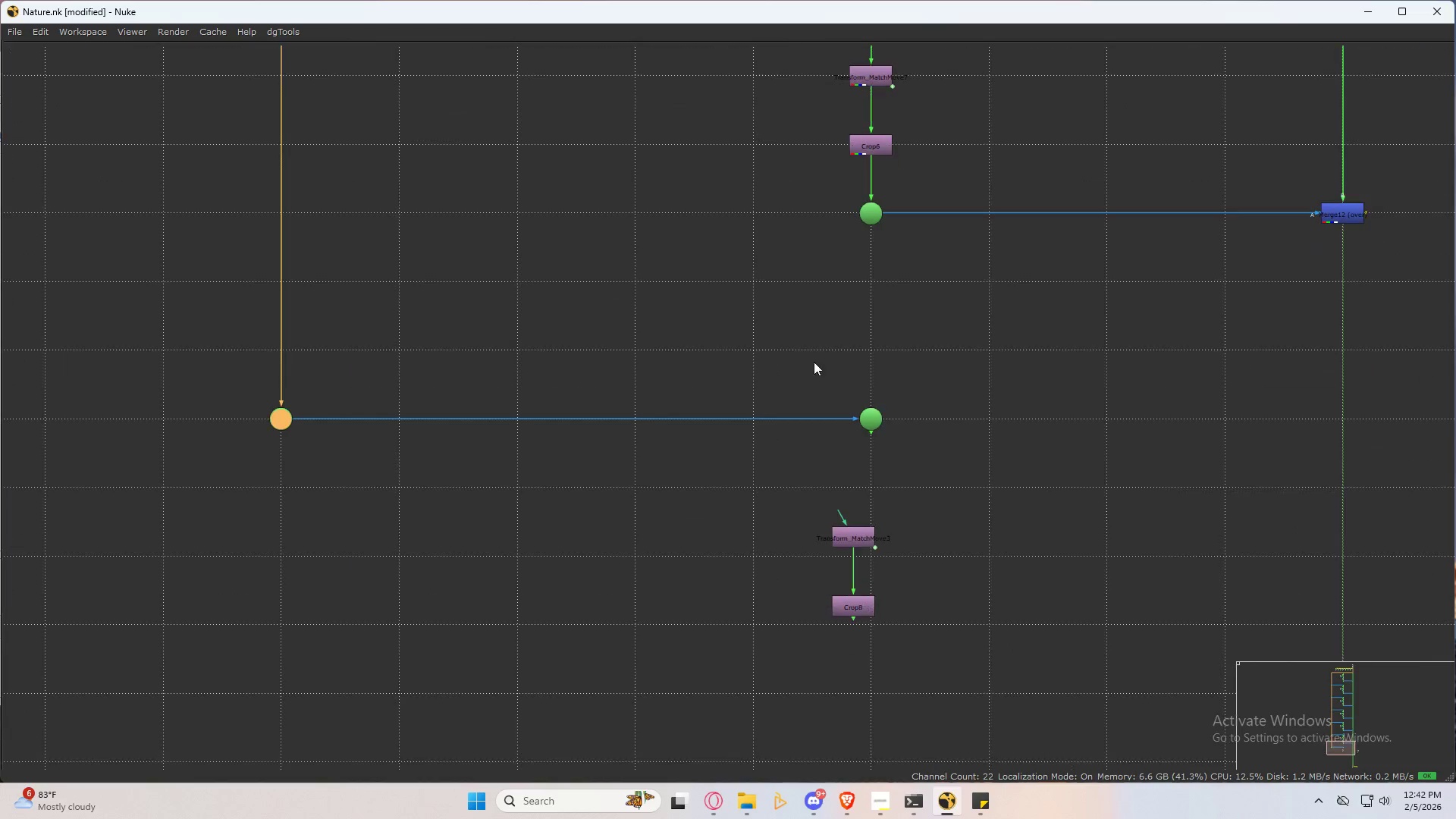 
key(Control+ControlLeft)
 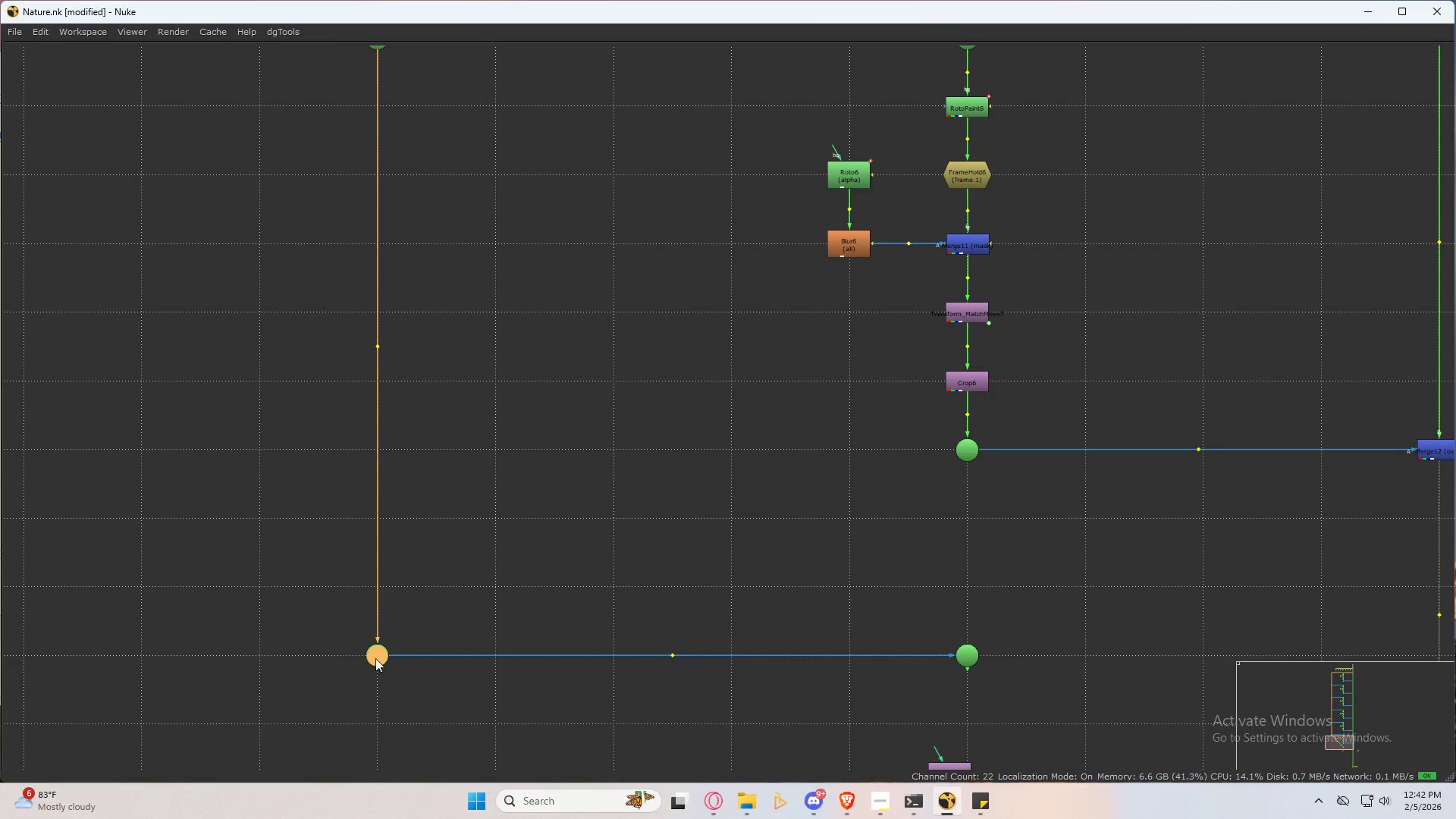 
key(Control+ControlLeft)
 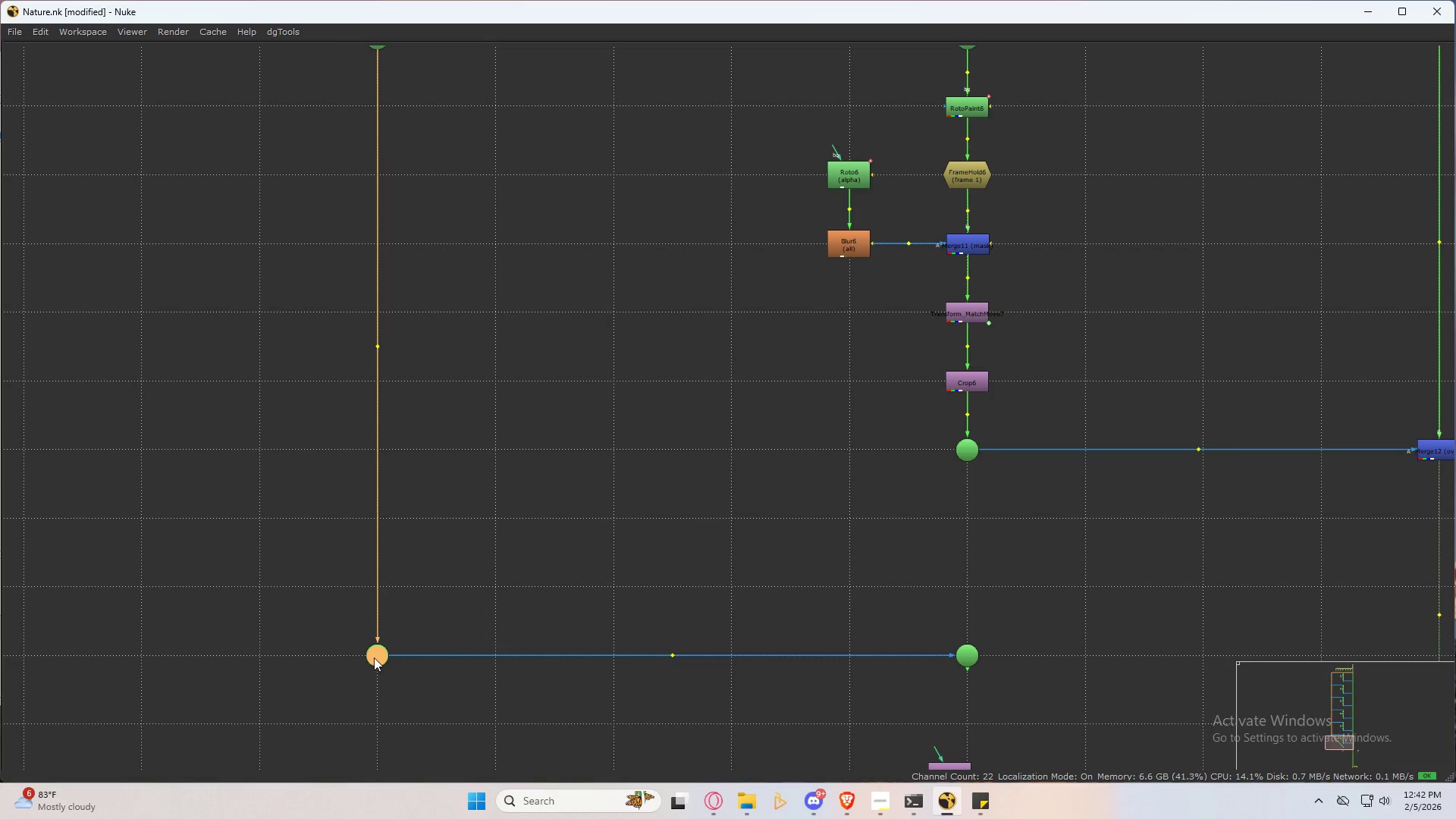 
key(Control+ControlLeft)
 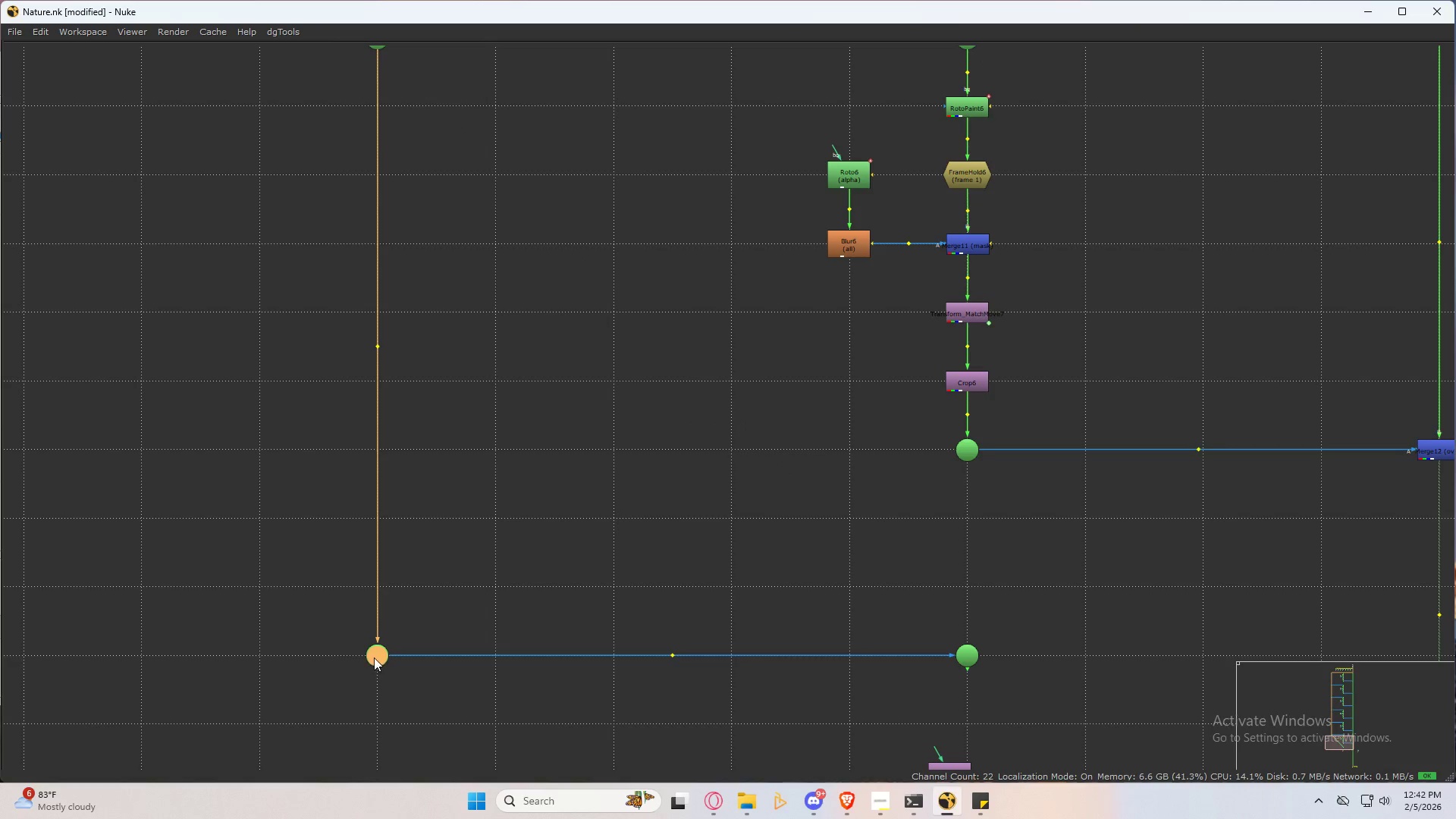 
key(Control+ControlLeft)
 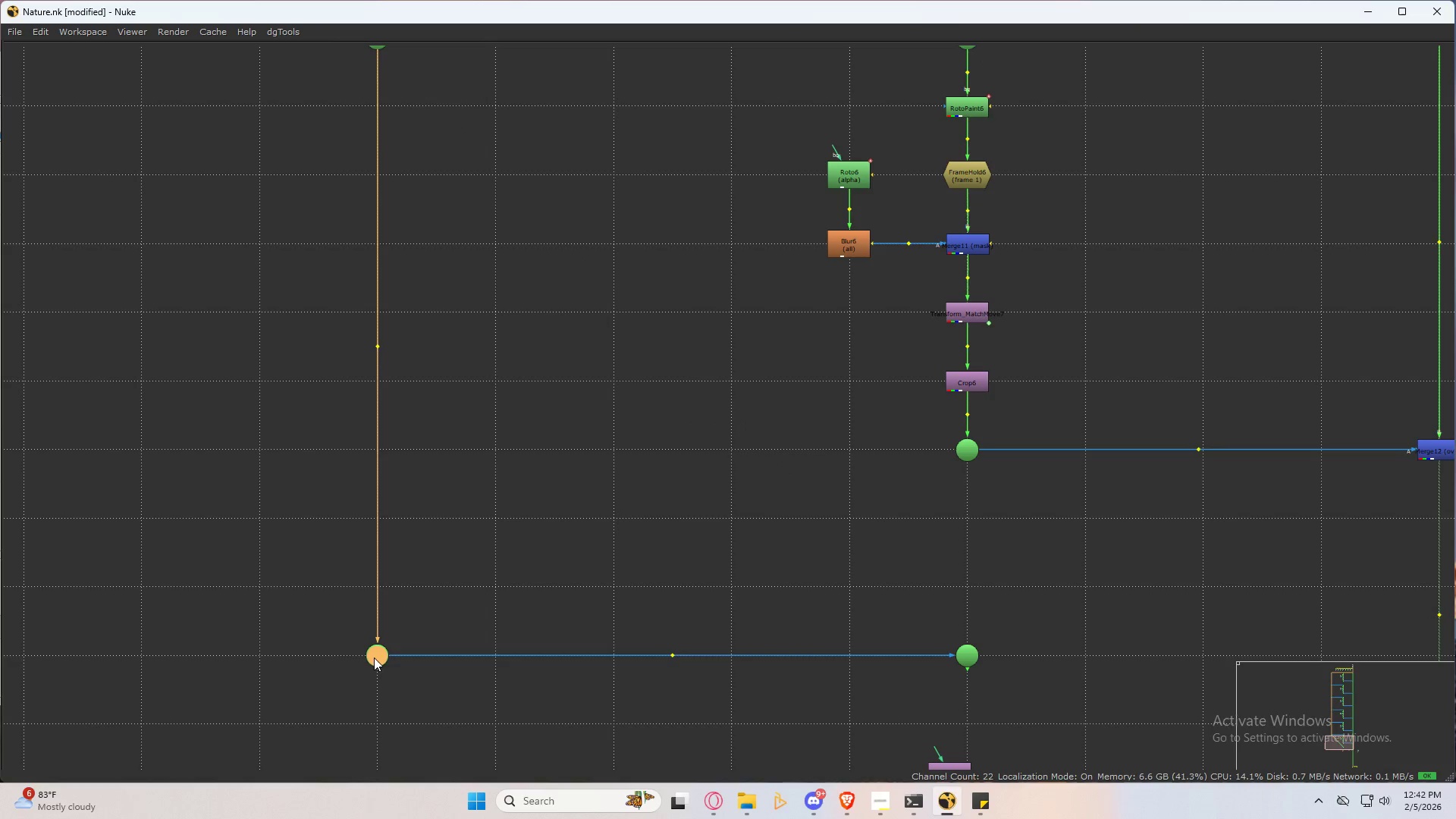 
key(Control+ControlLeft)
 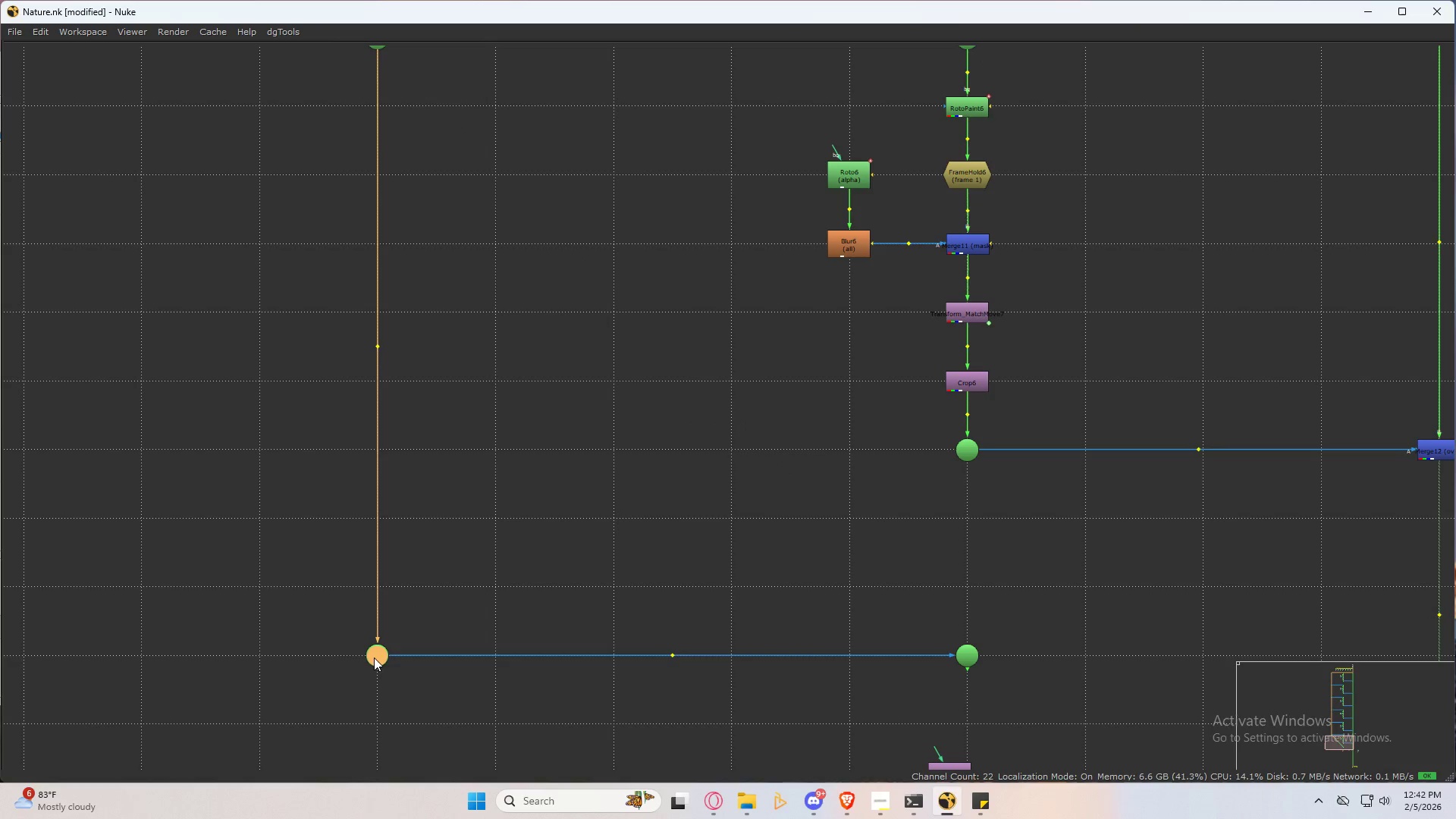 
key(Control+ControlLeft)
 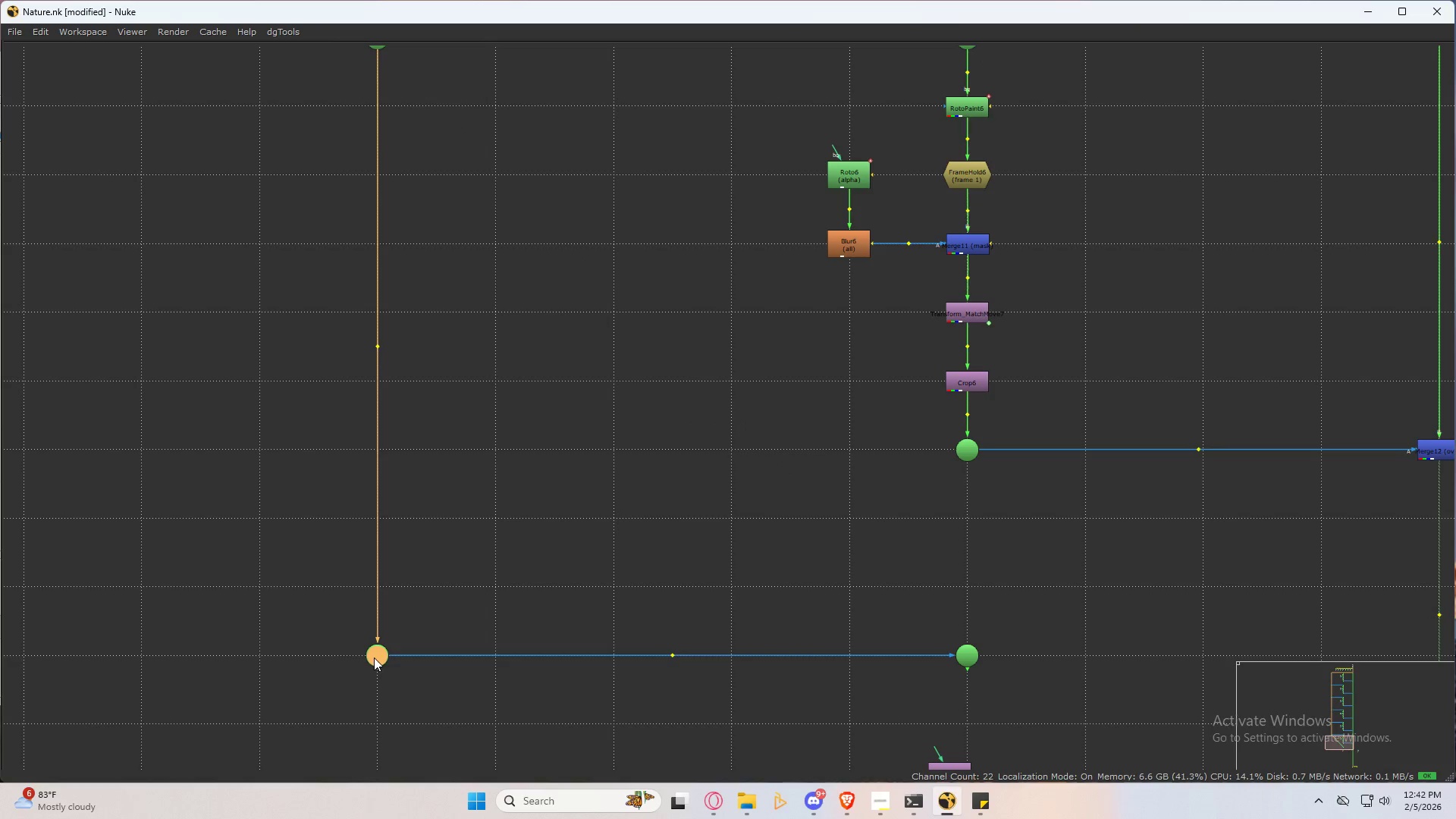 
key(Control+ControlLeft)
 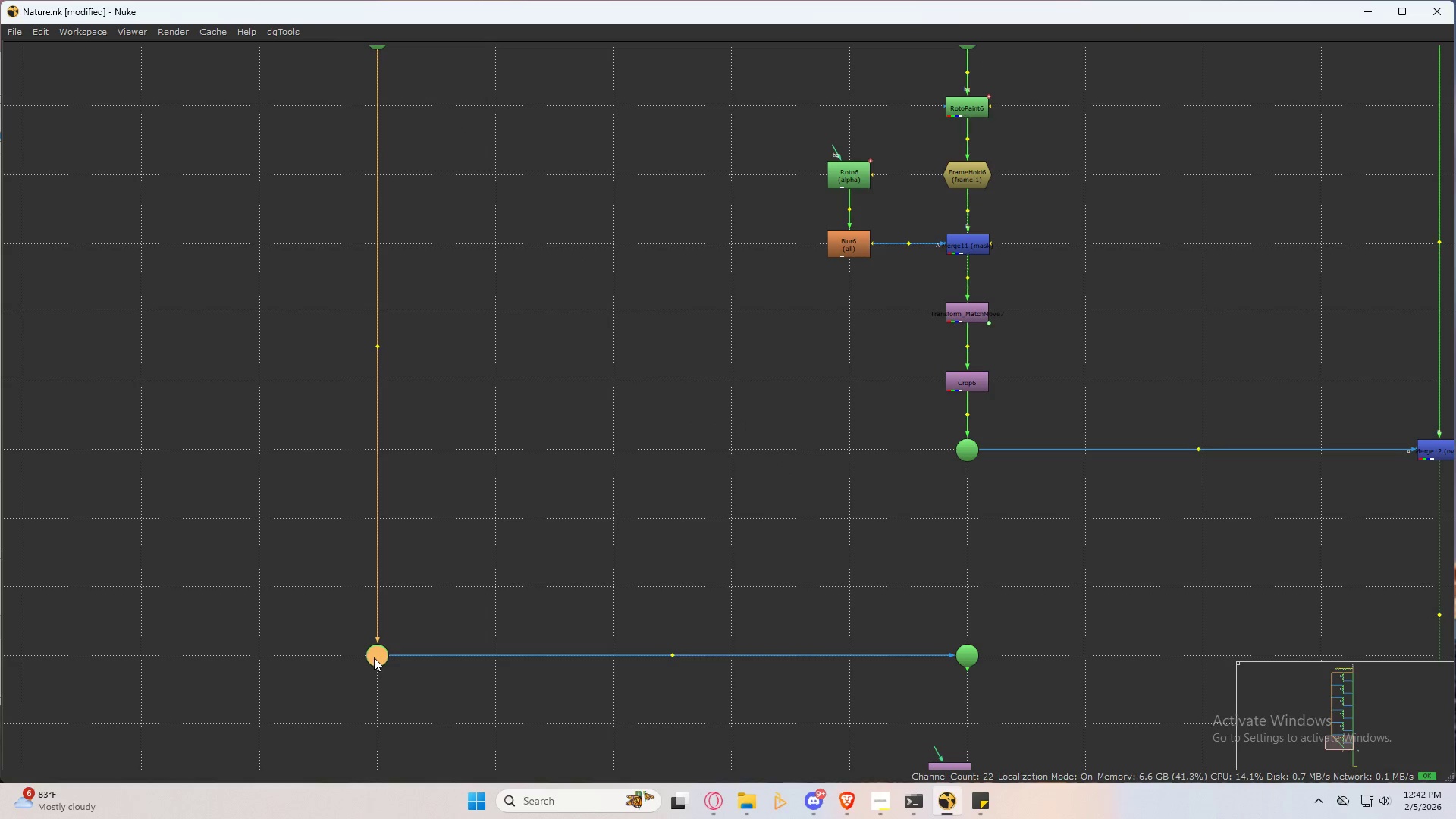 
key(Control+ControlLeft)
 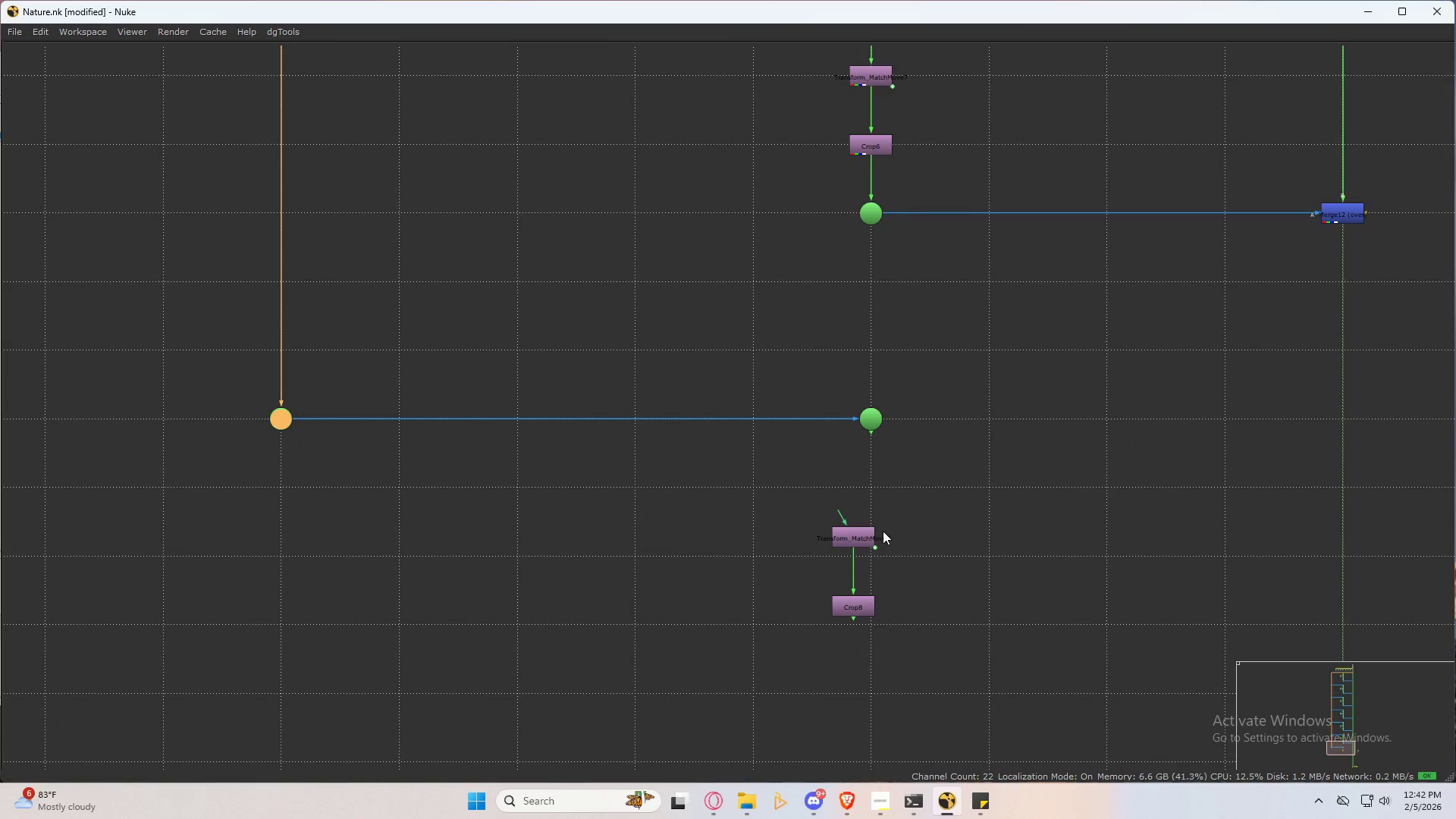 
left_click([856, 540])
 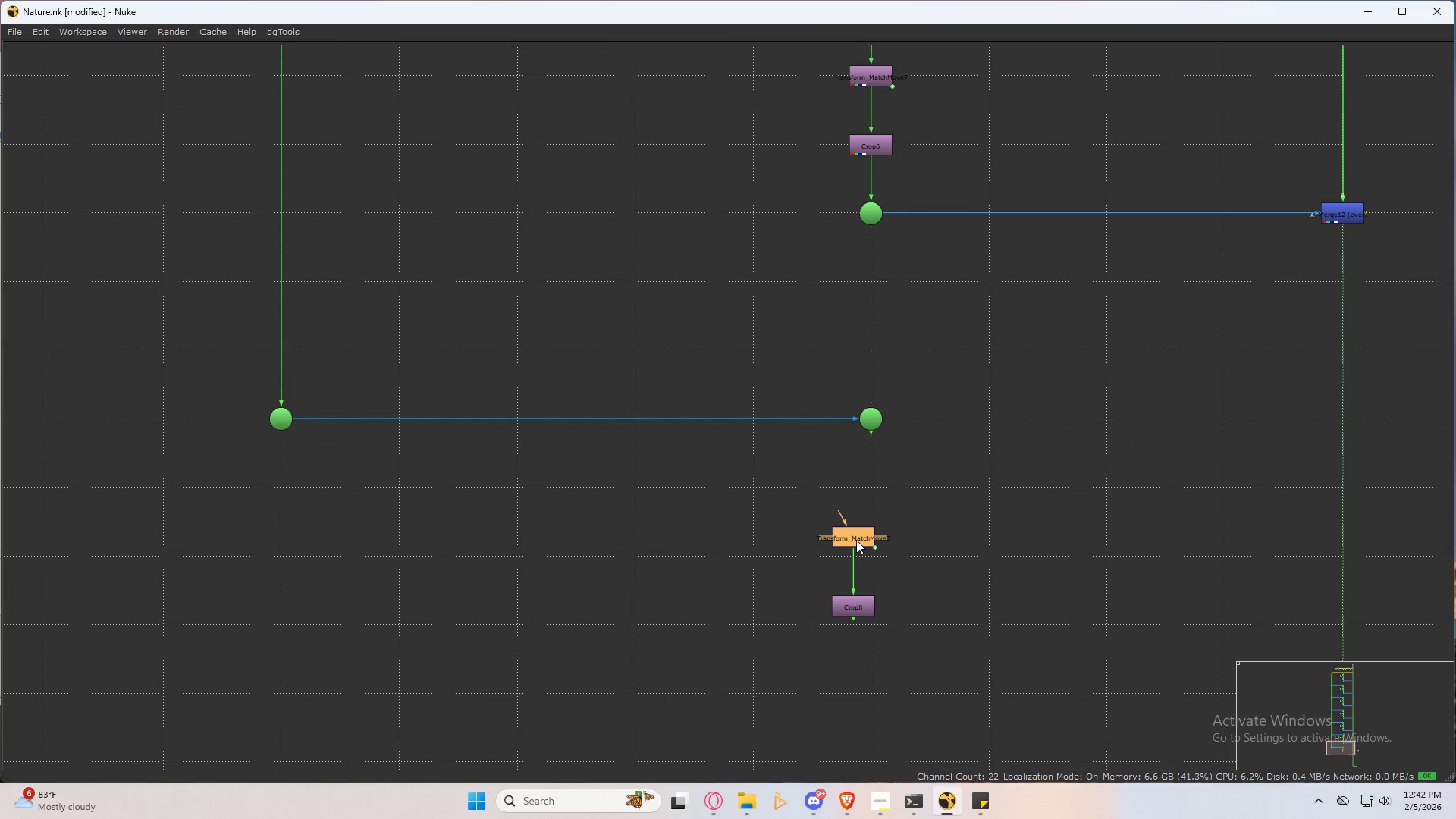 
hold_key(key=ControlLeft, duration=0.44)
double_click([856, 540])
 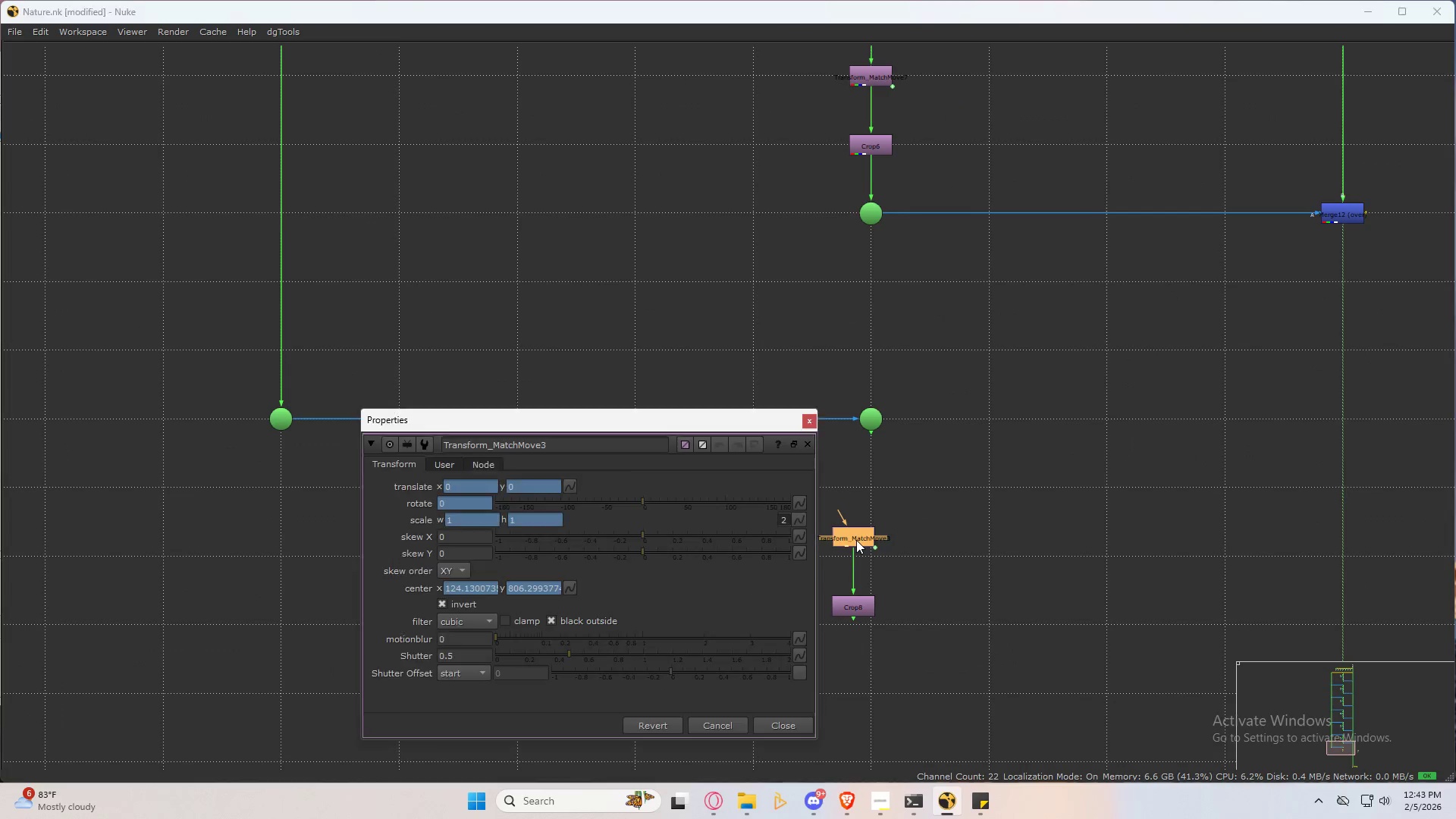 
triple_click([856, 540])
 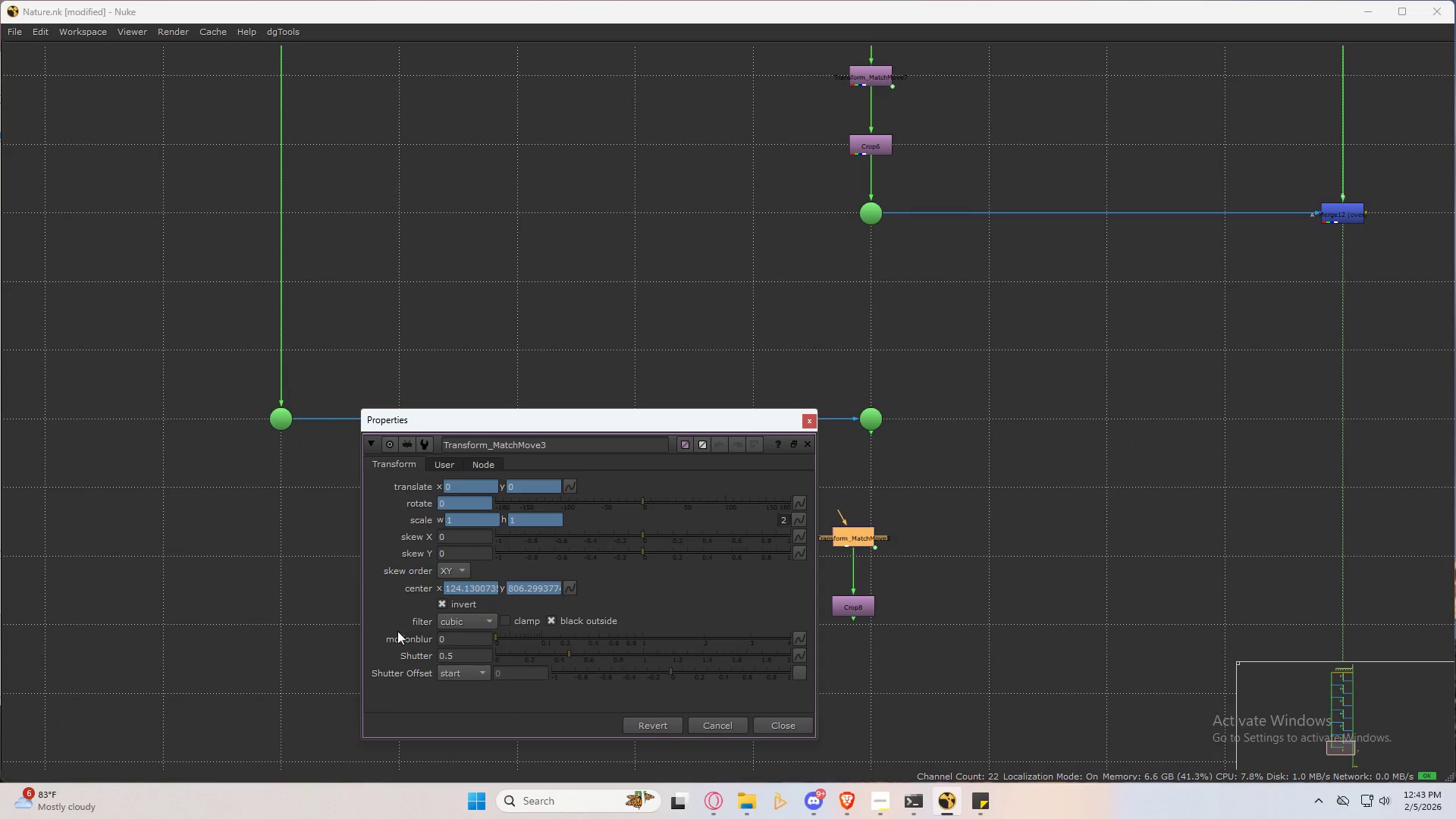 
left_click([451, 604])
 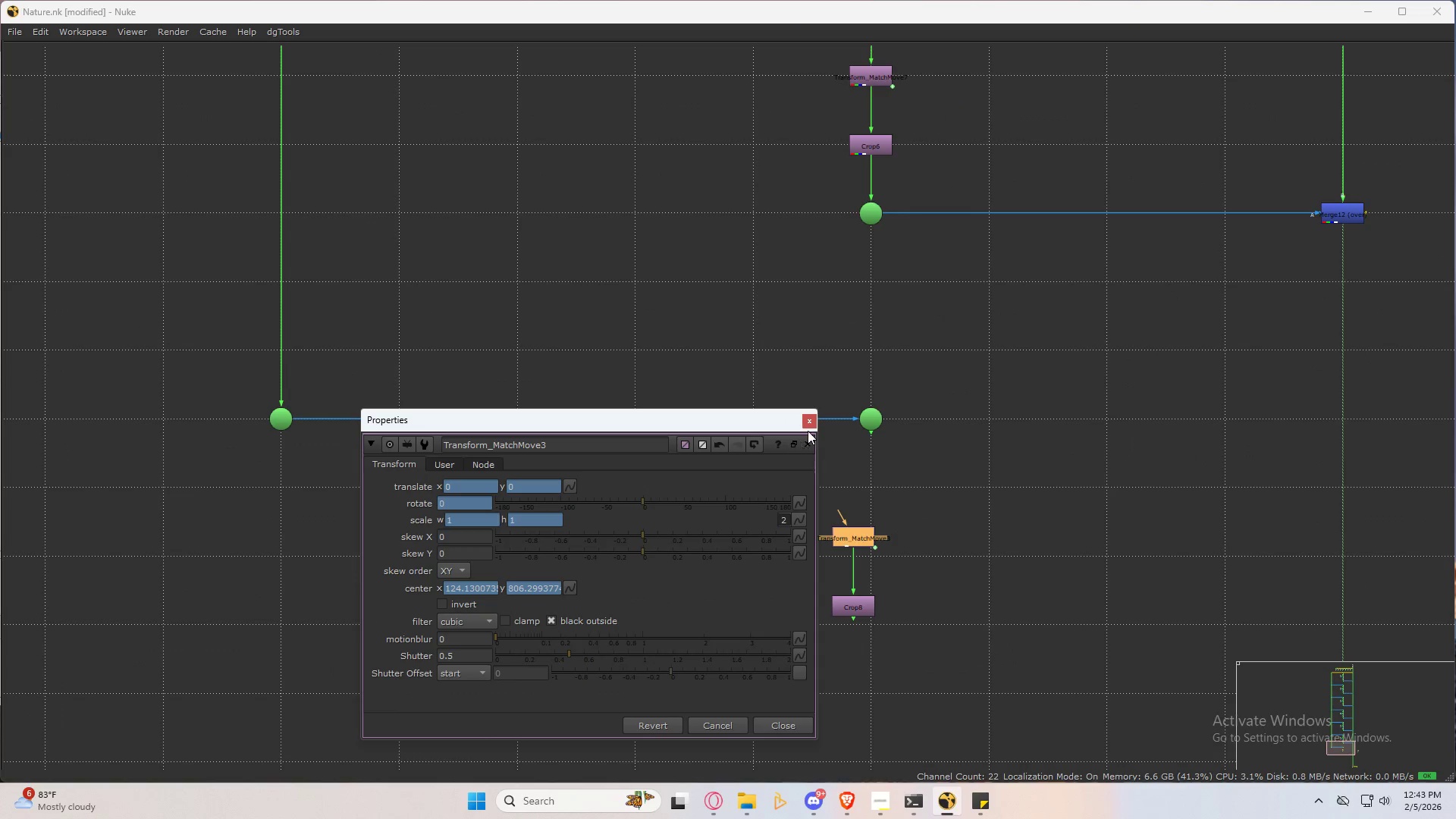 
left_click([807, 420])
 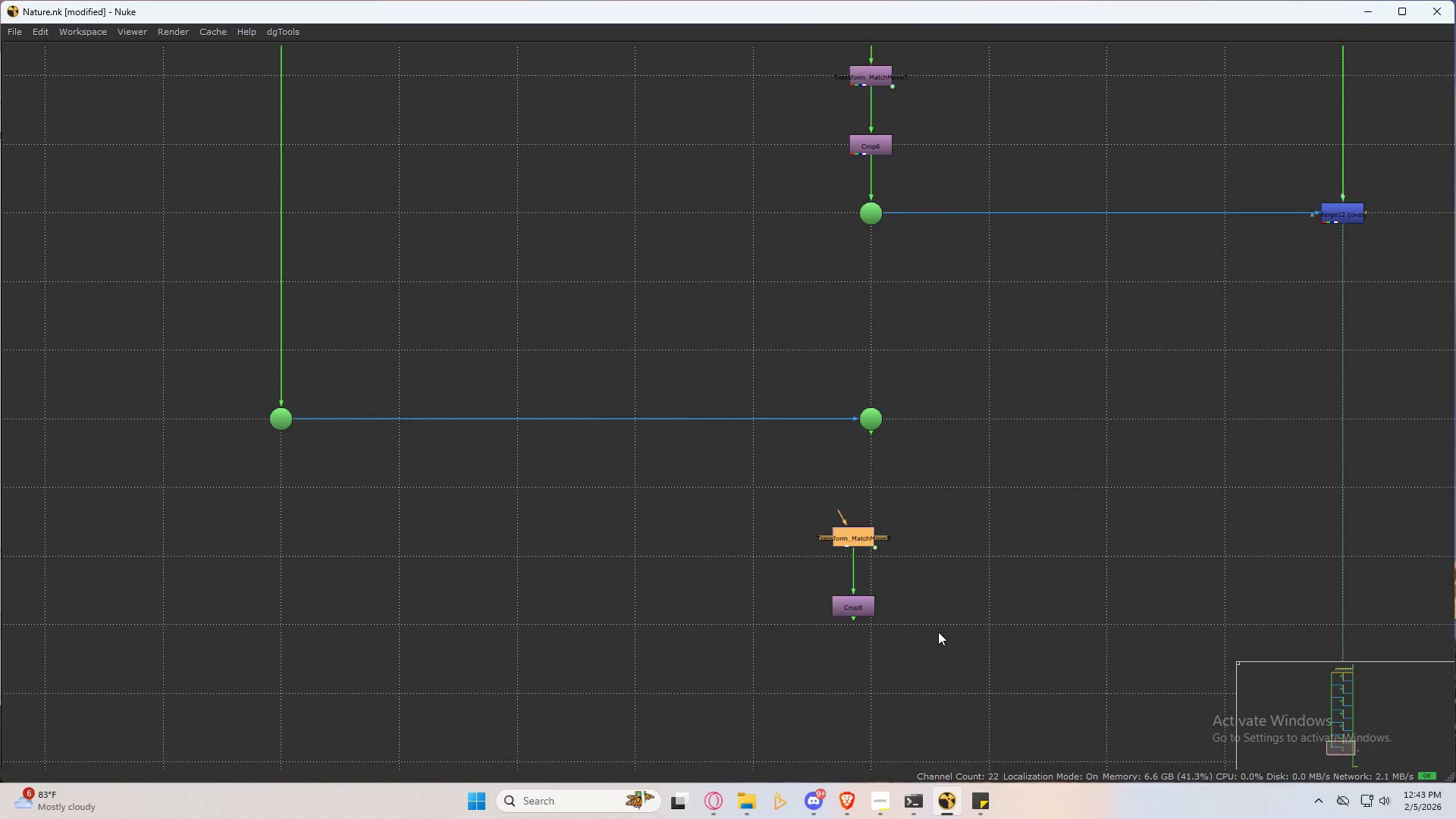 
left_click_drag(start_coordinate=[868, 347], to_coordinate=[784, 459])
 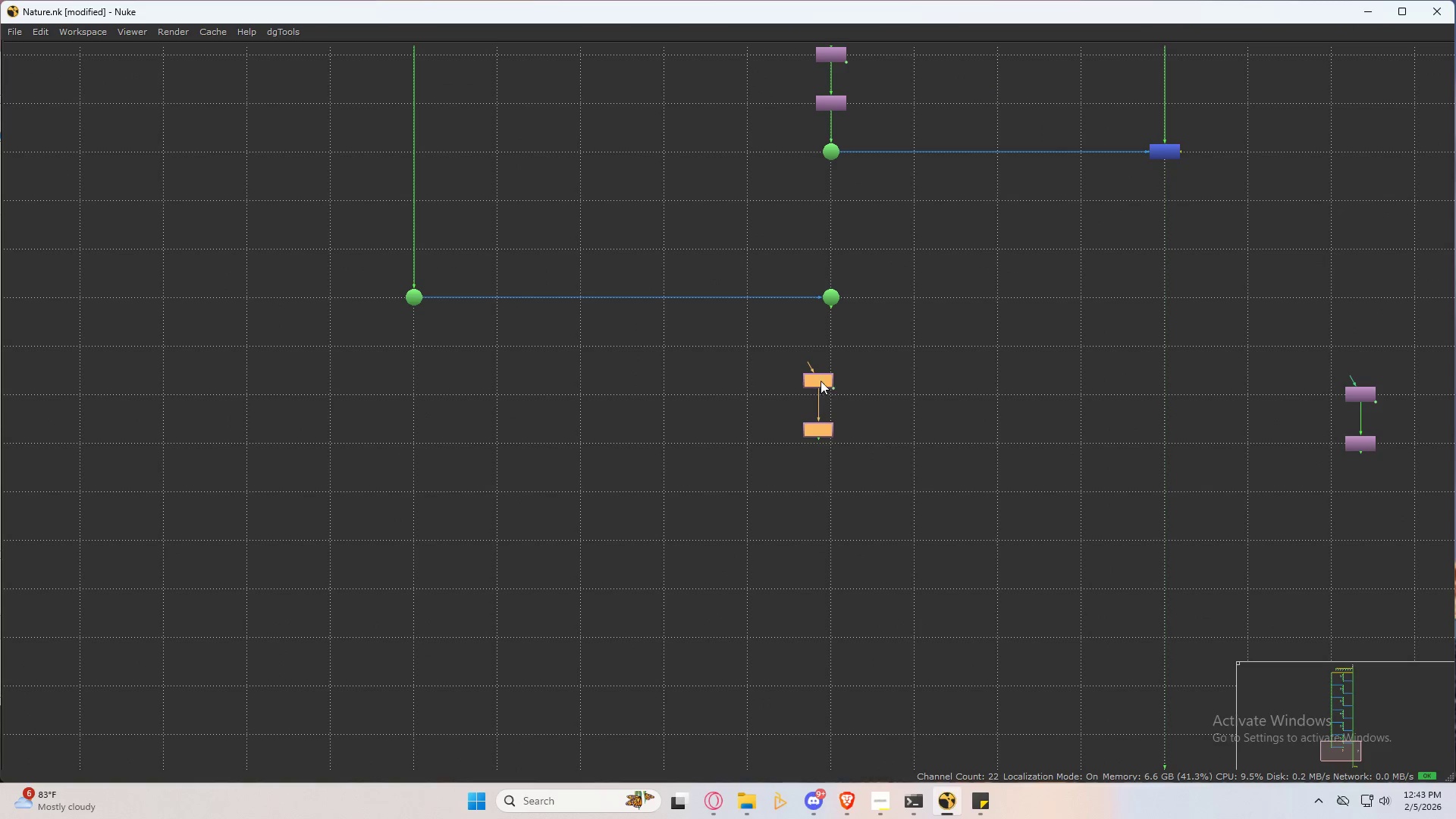 
scroll: coordinate [878, 447], scroll_direction: down, amount: 2.0
 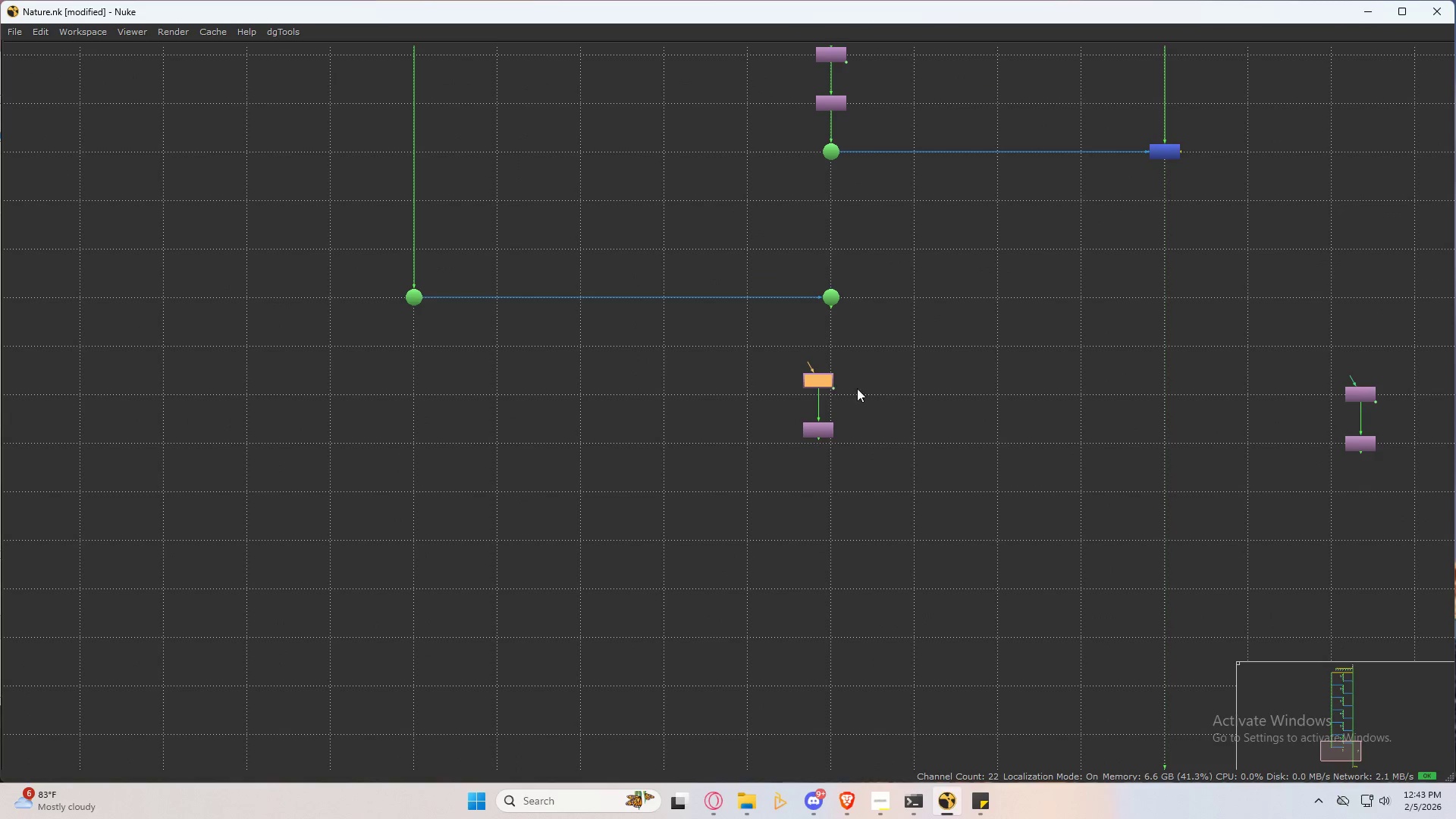 
left_click_drag(start_coordinate=[821, 375], to_coordinate=[836, 580])
 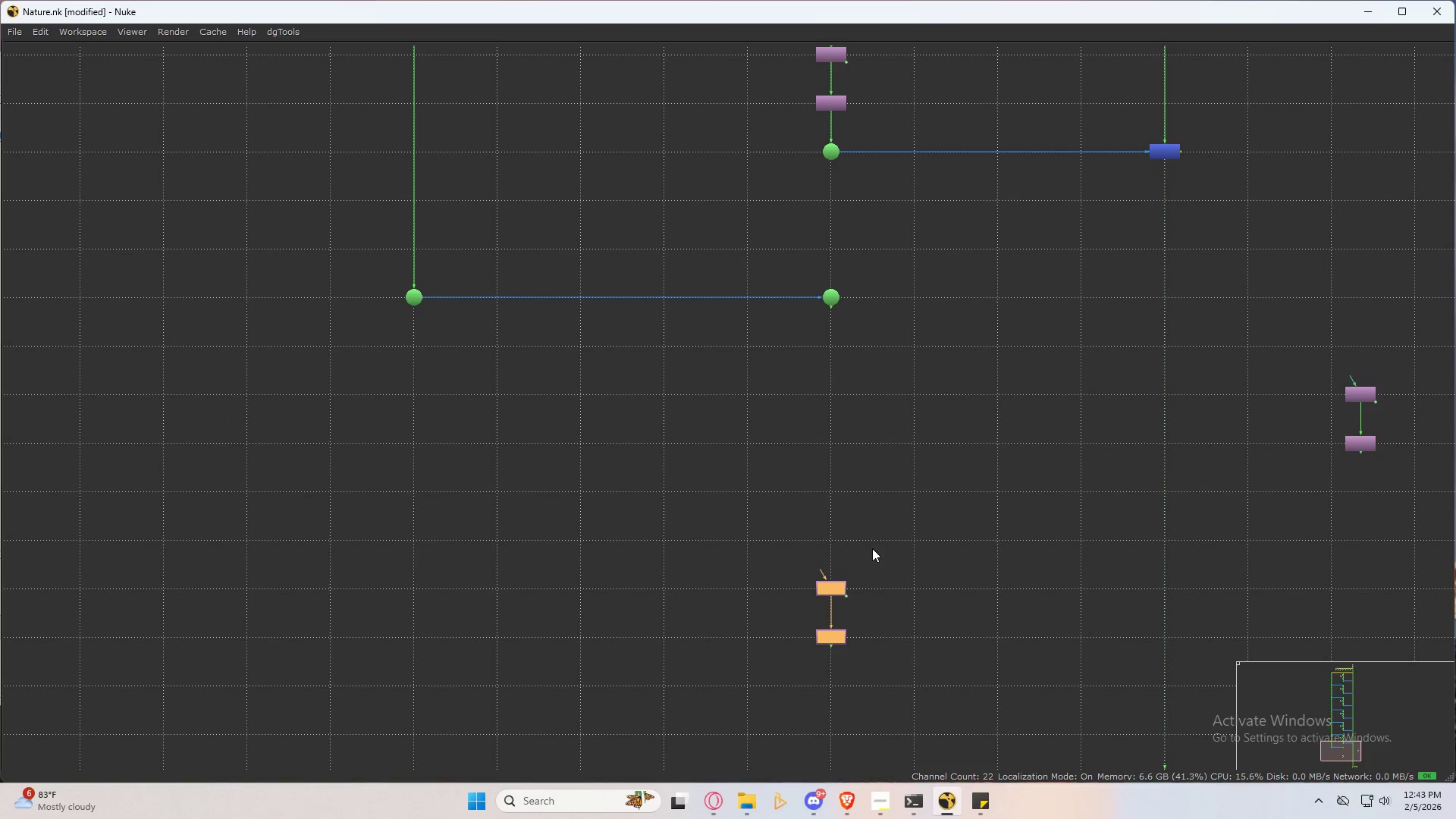 
left_click([902, 523])
 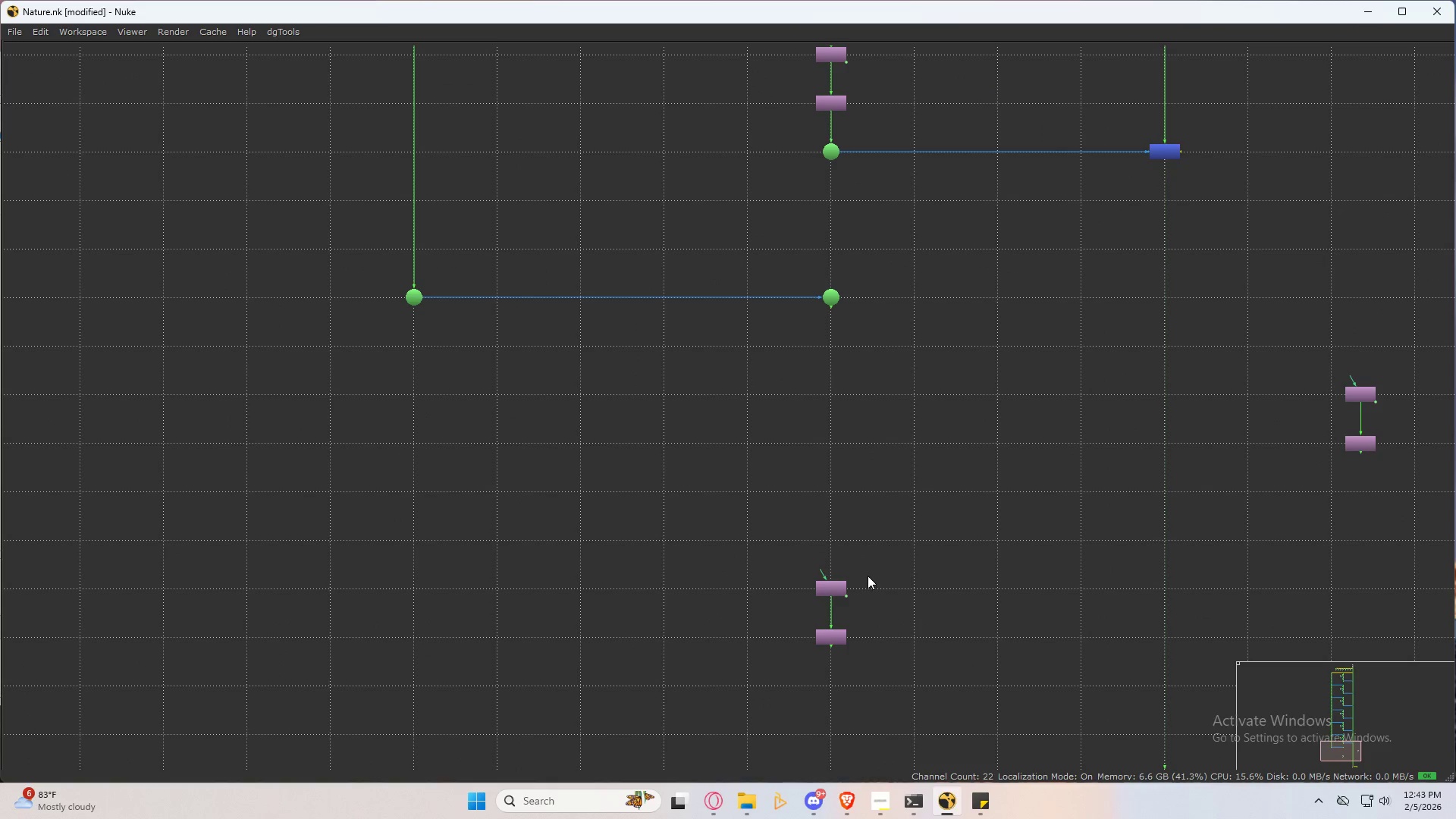 
left_click_drag(start_coordinate=[869, 544], to_coordinate=[772, 614])
 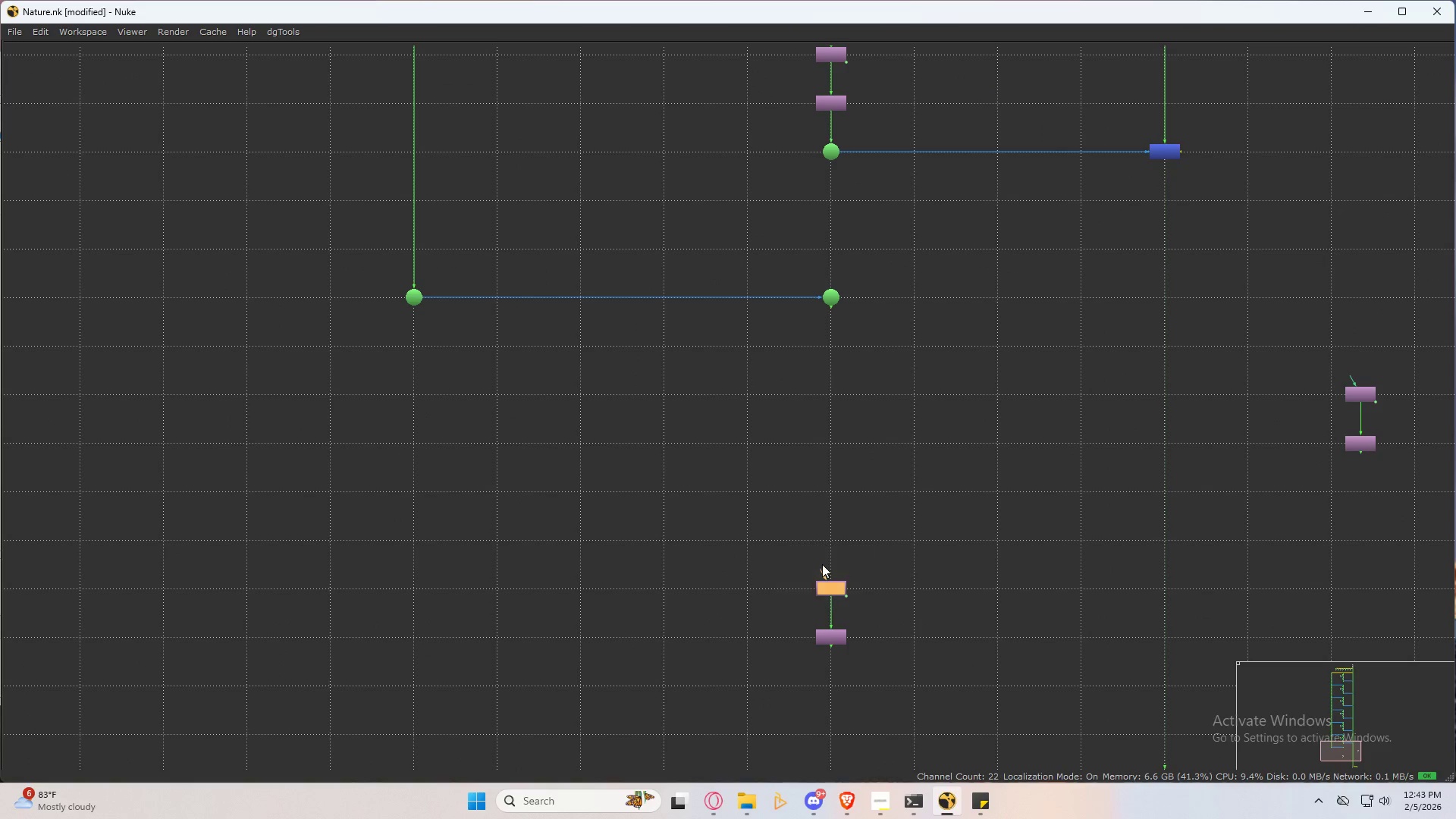 
hold_key(key=ShiftLeft, duration=0.5)
left_click_drag(start_coordinate=[927, 384], to_coordinate=[685, 223])
 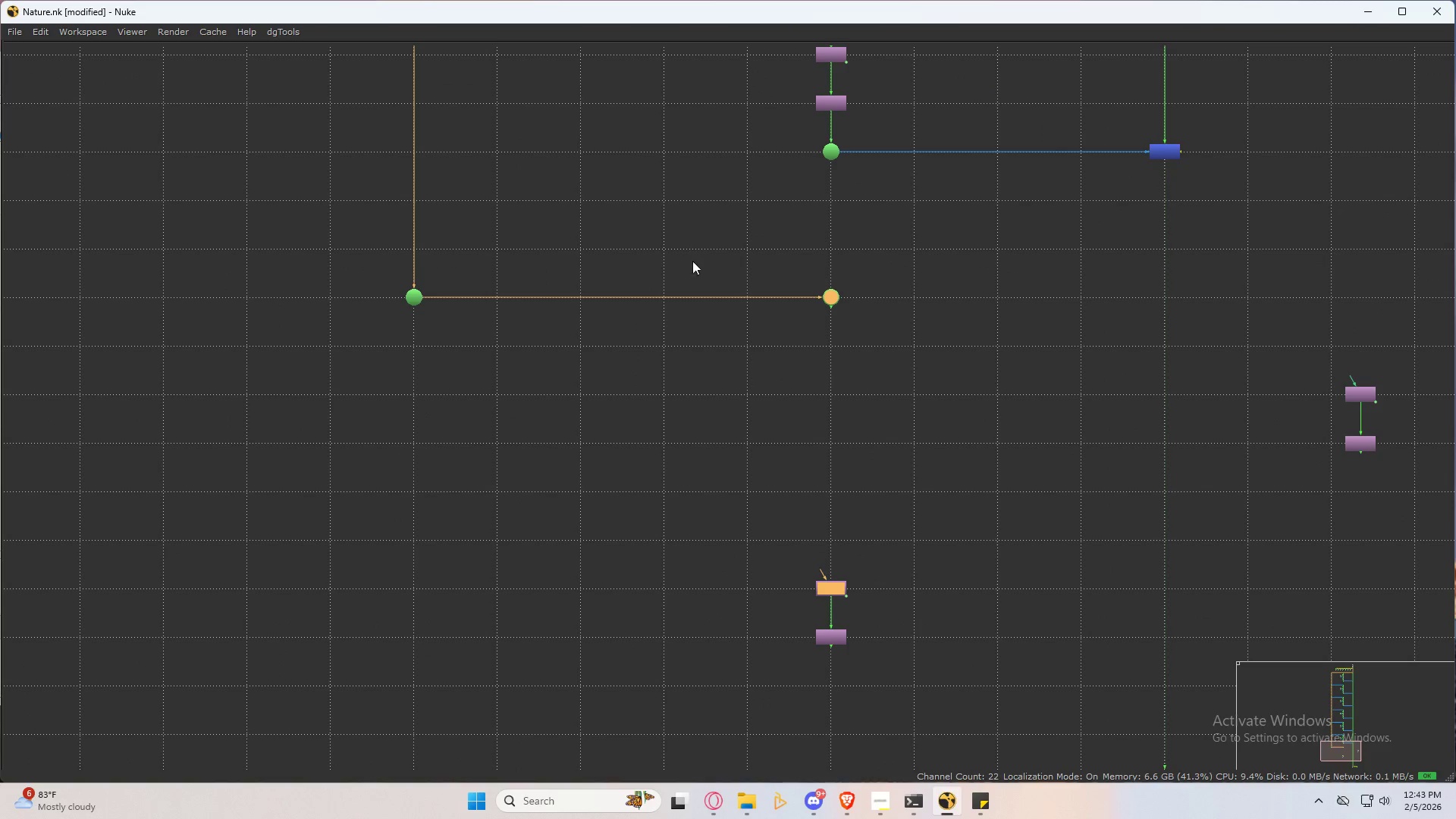 
type(yp)
key(Tab)
type(frame)
 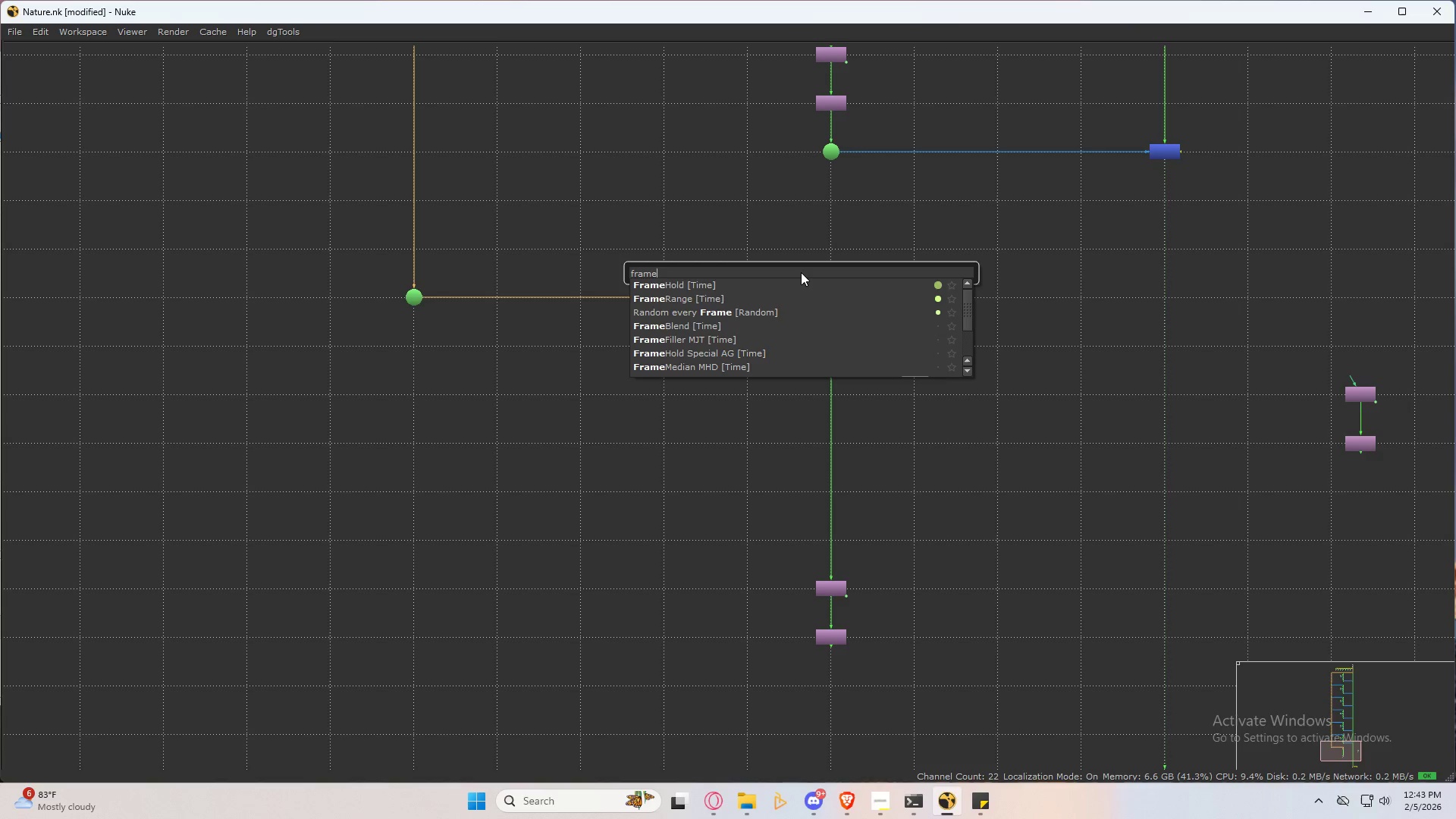 
left_click_drag(start_coordinate=[868, 337], to_coordinate=[799, 267])
 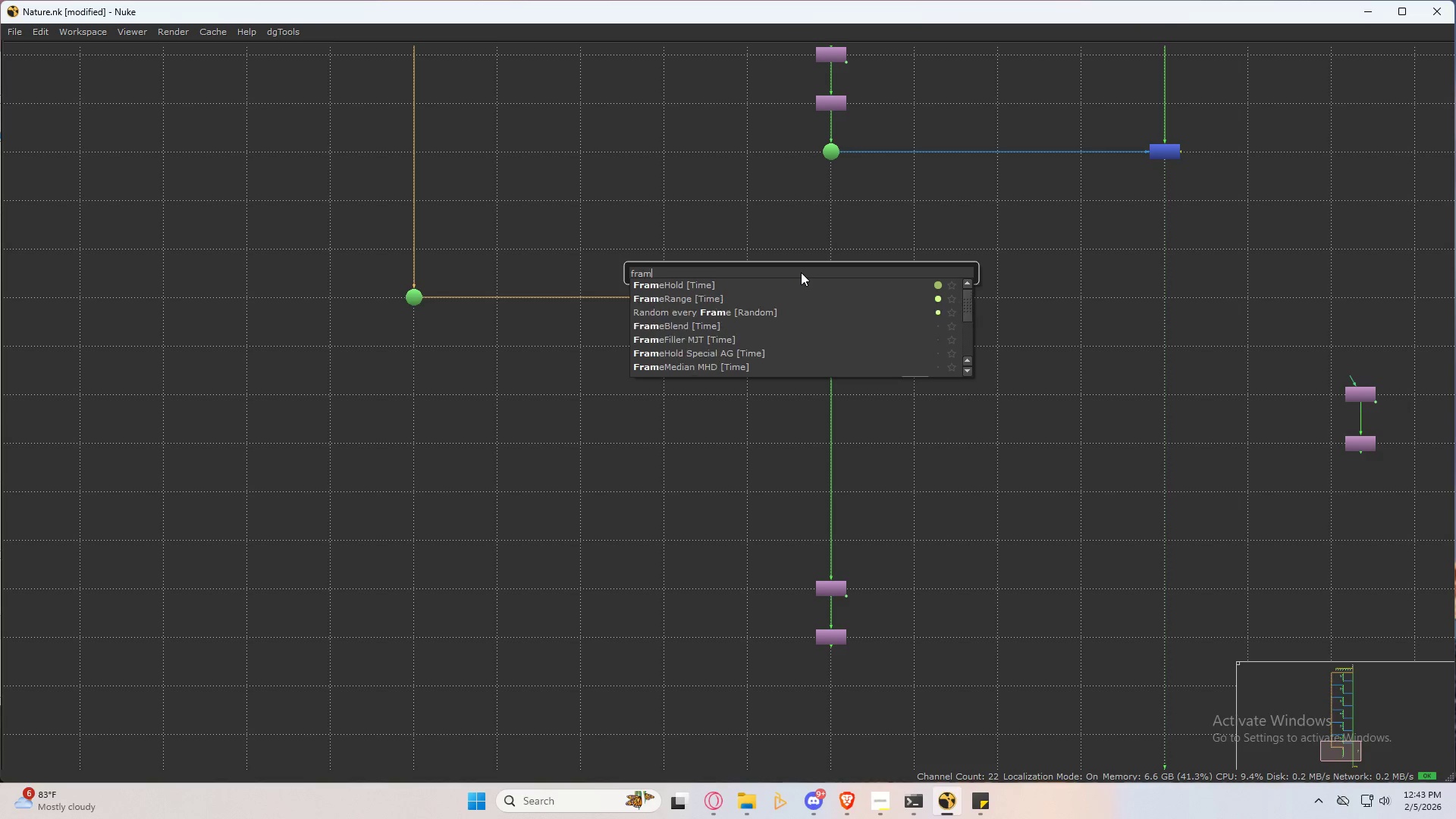 
key(ArrowDown)
 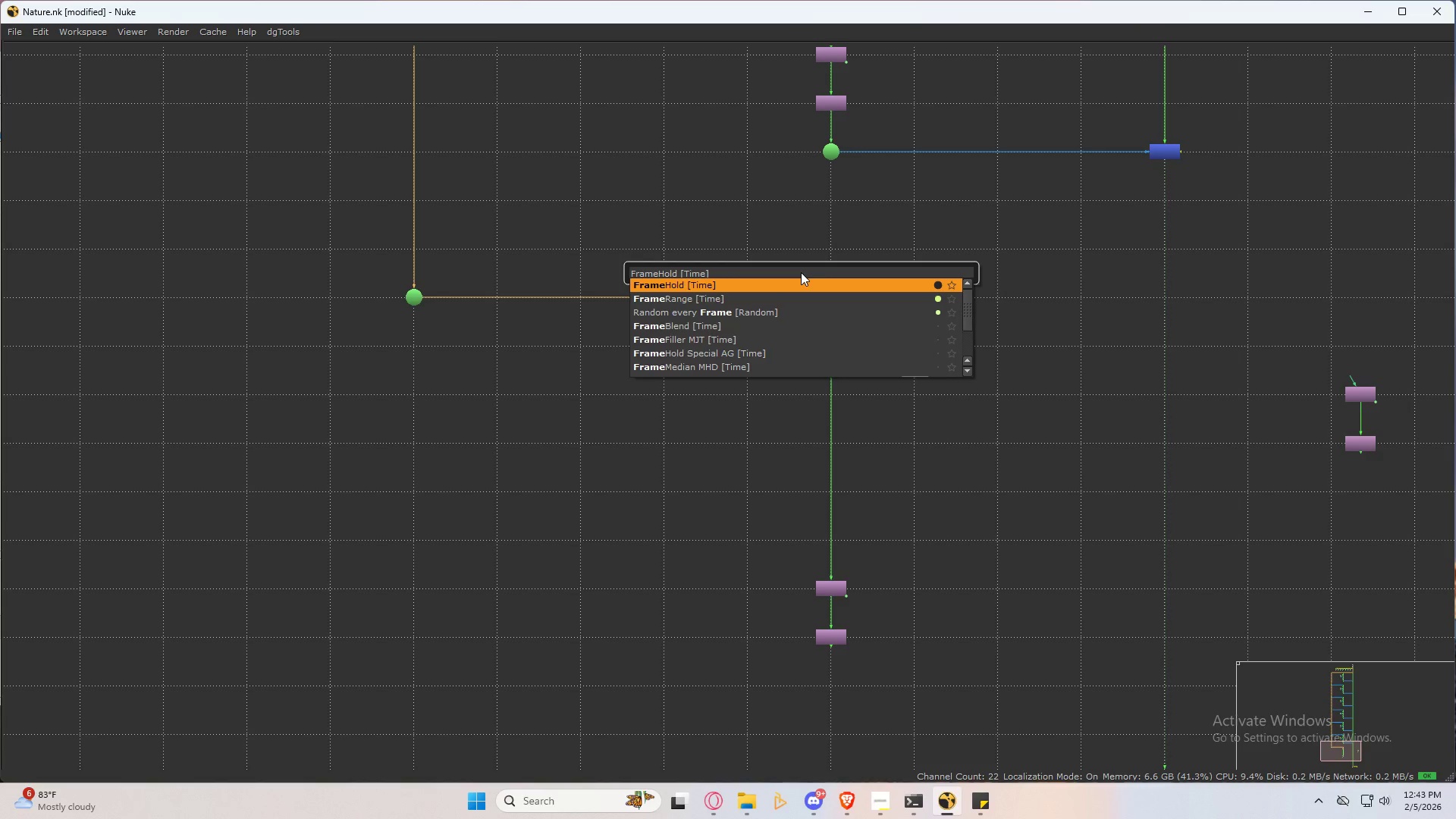 
key(Enter)
 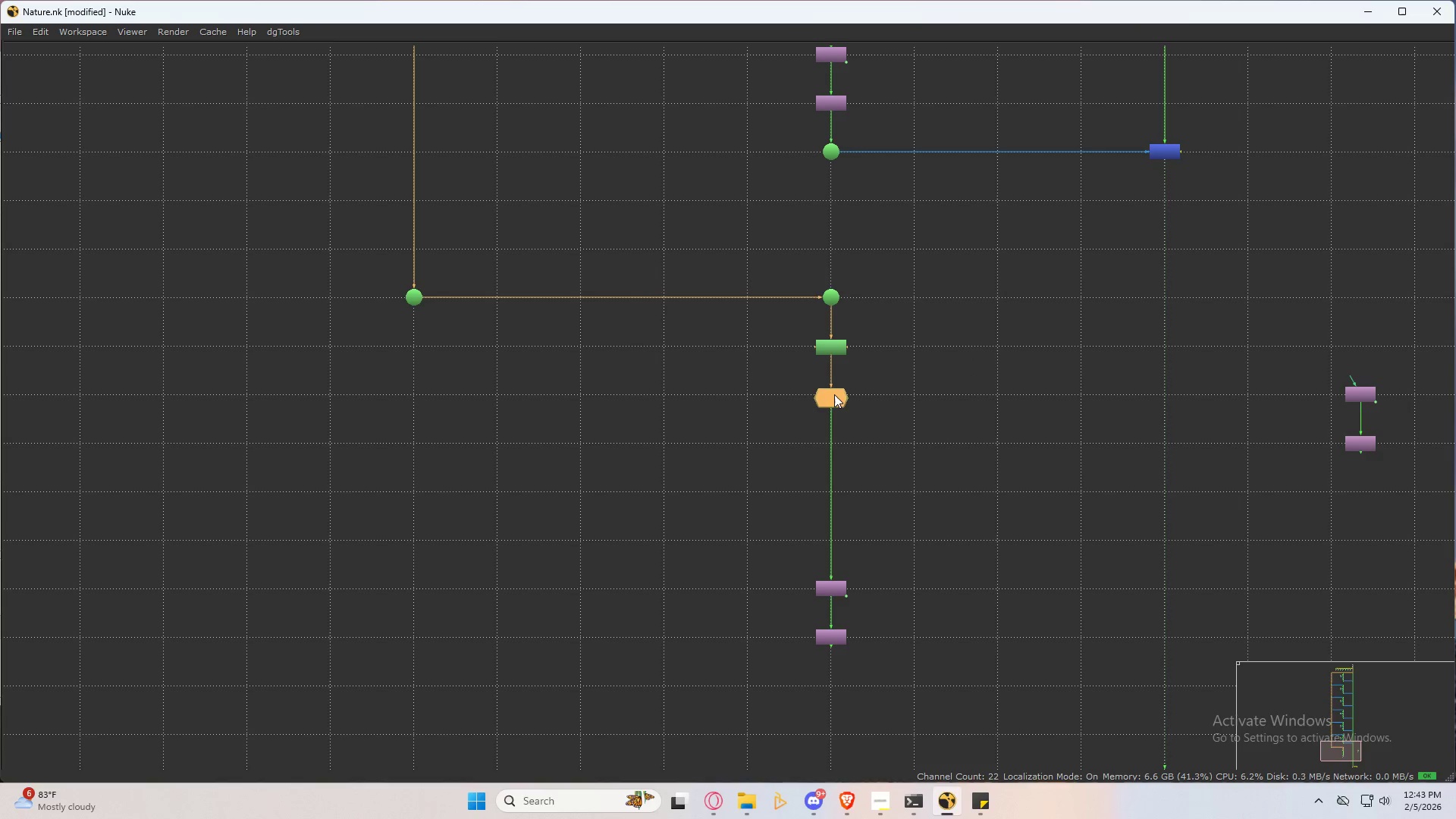 
left_click([697, 504])
 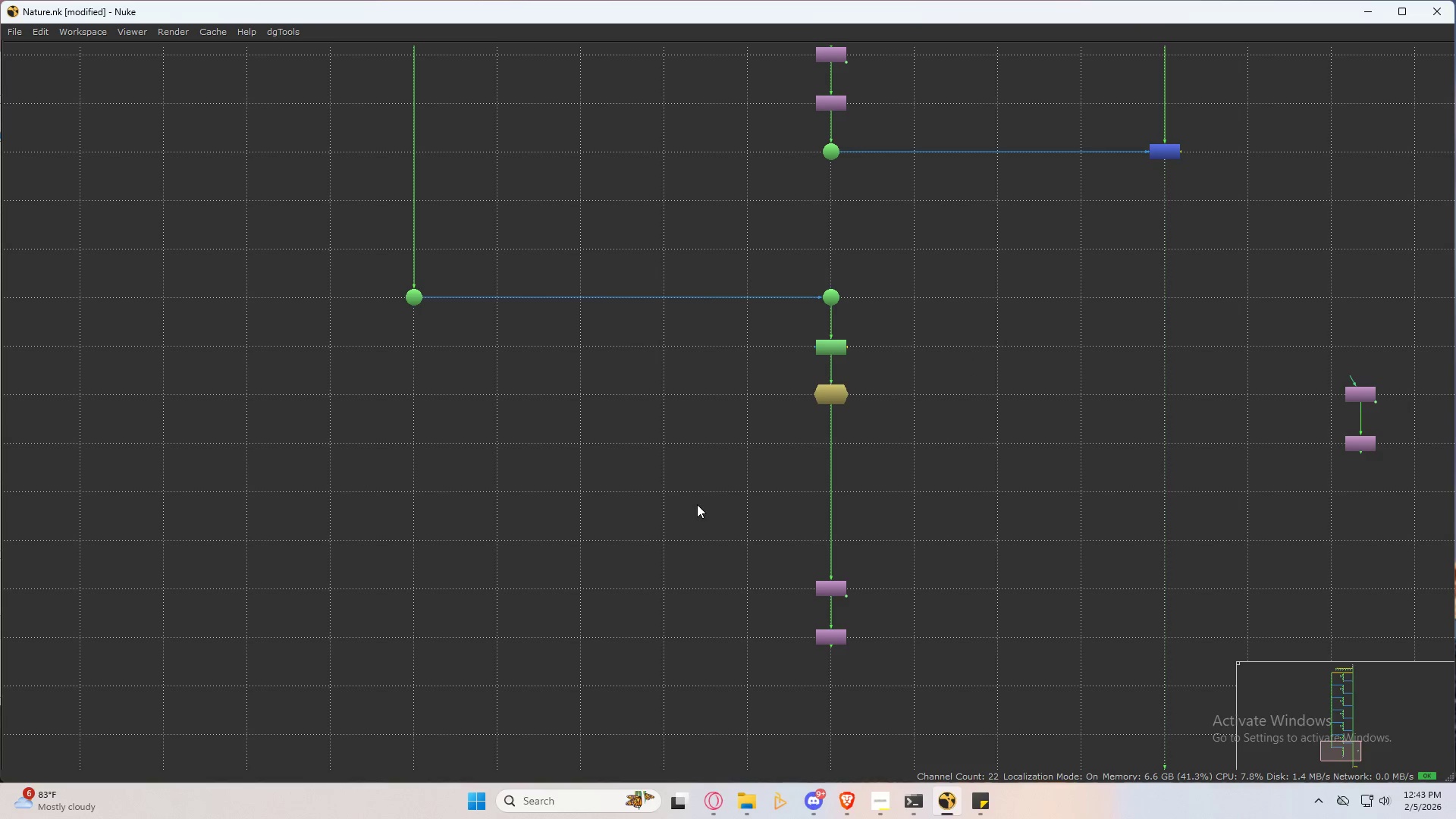 
key(Tab)
type(mask)
 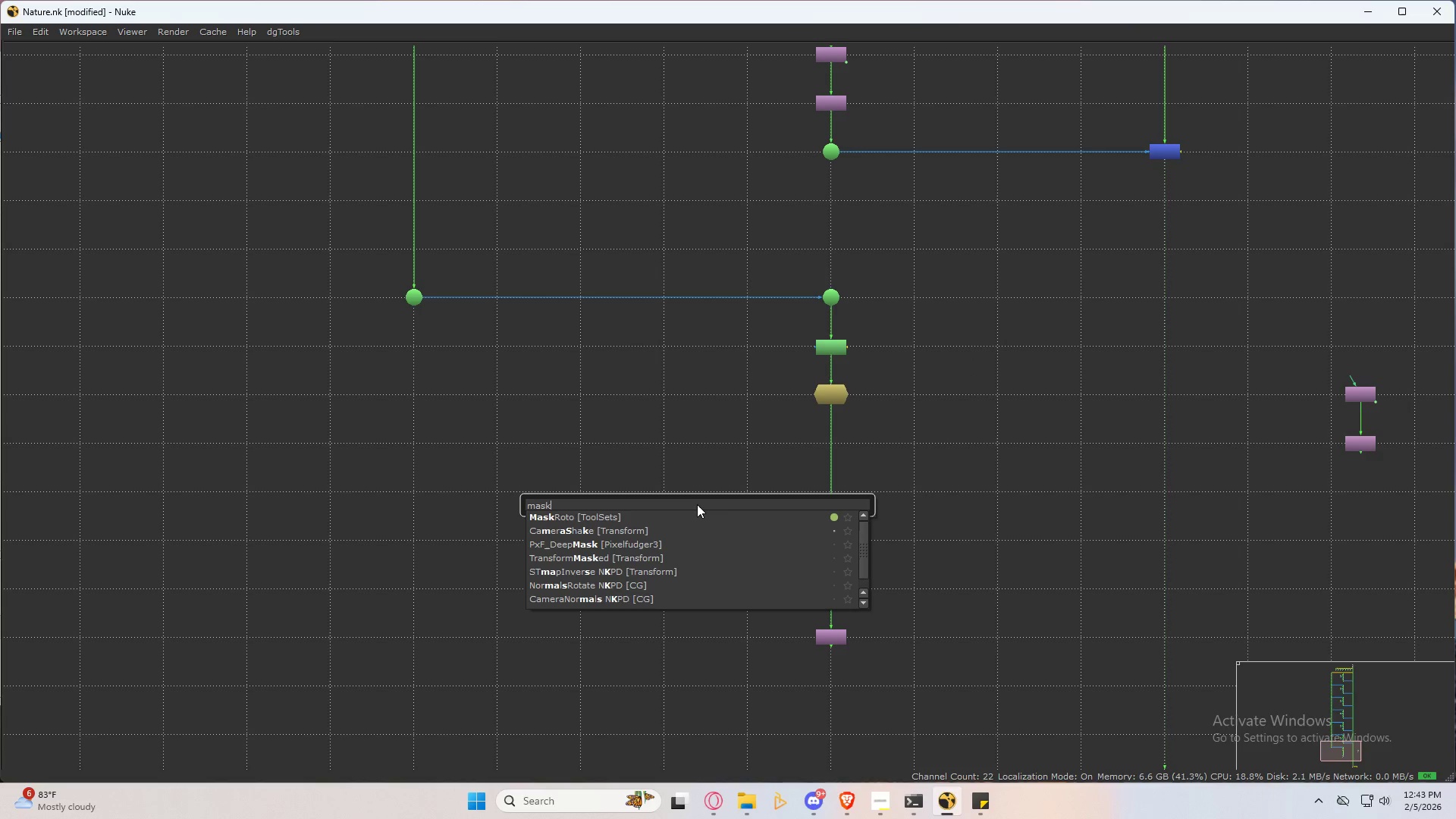 
key(ArrowRight)
 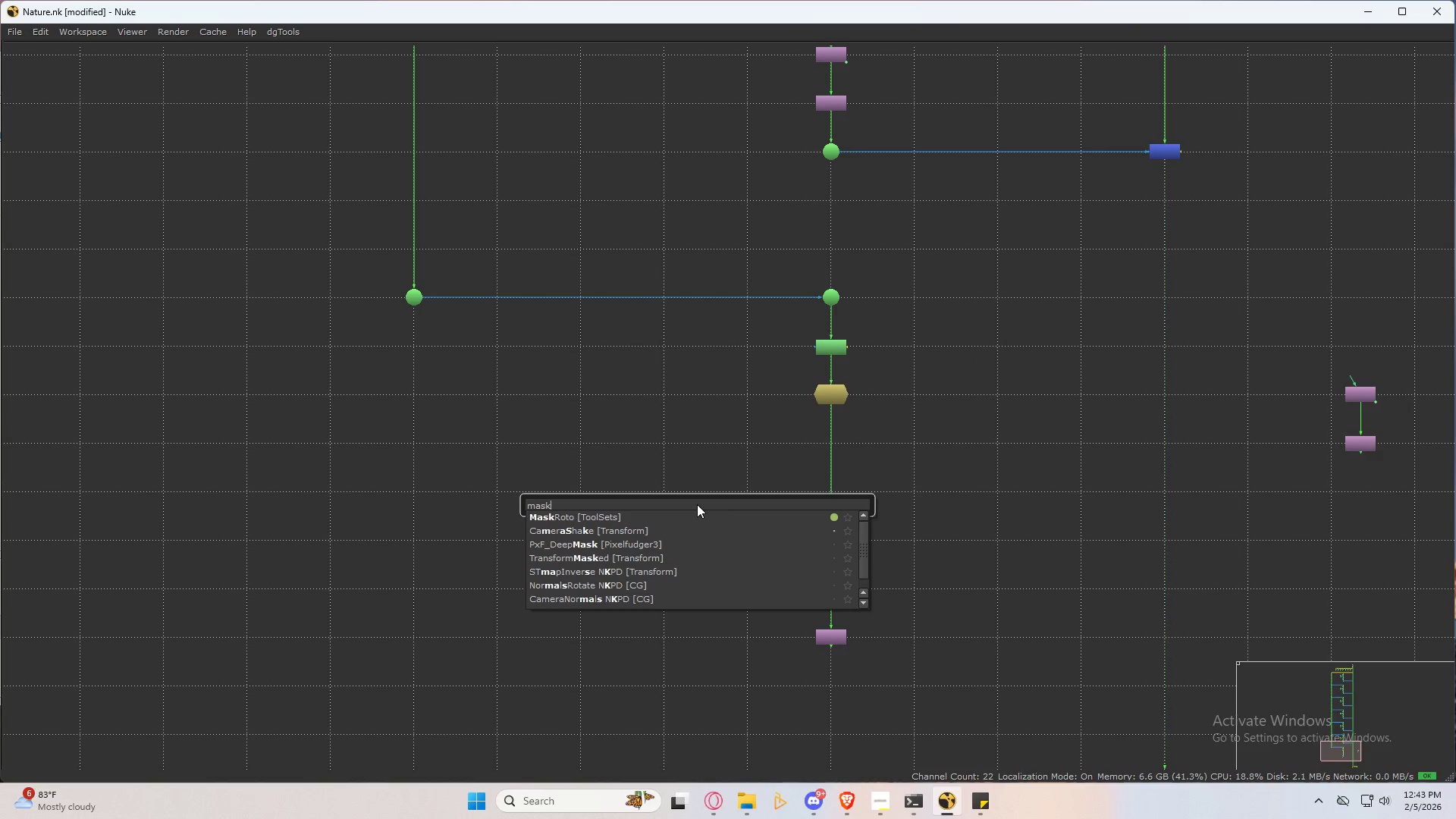 
key(Enter)
 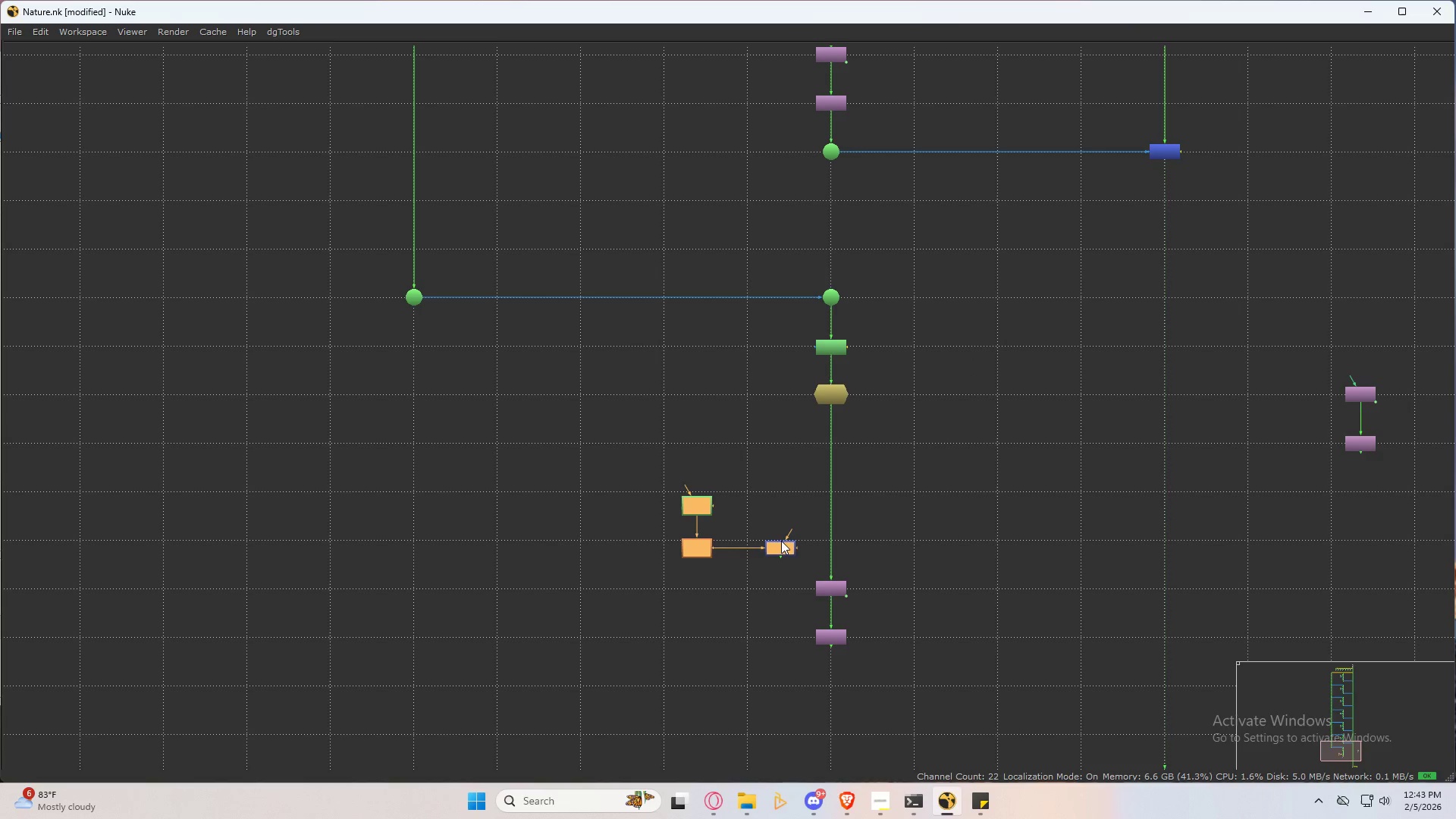 
left_click_drag(start_coordinate=[784, 554], to_coordinate=[836, 448])
 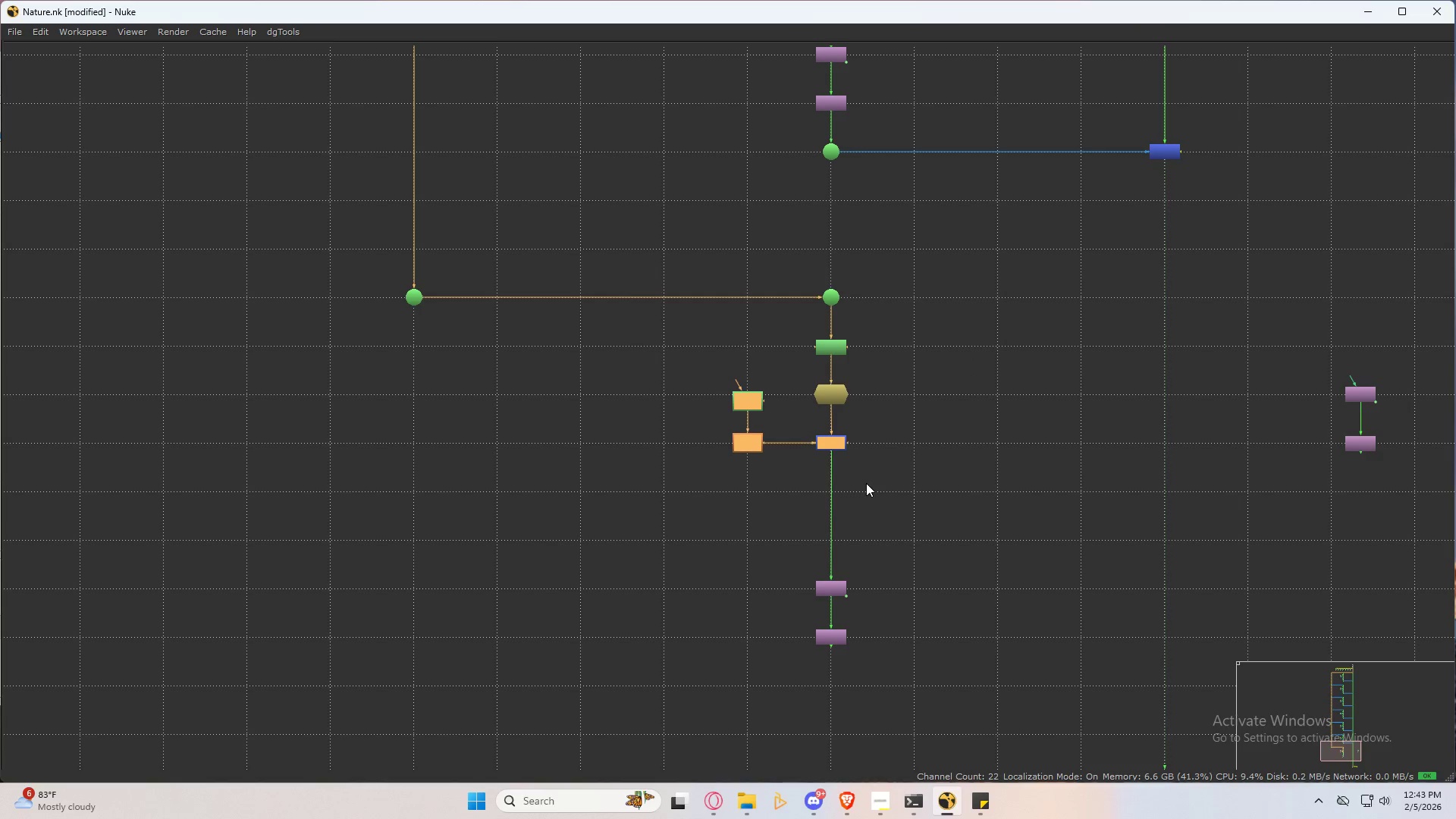 
left_click_drag(start_coordinate=[898, 538], to_coordinate=[770, 677])
 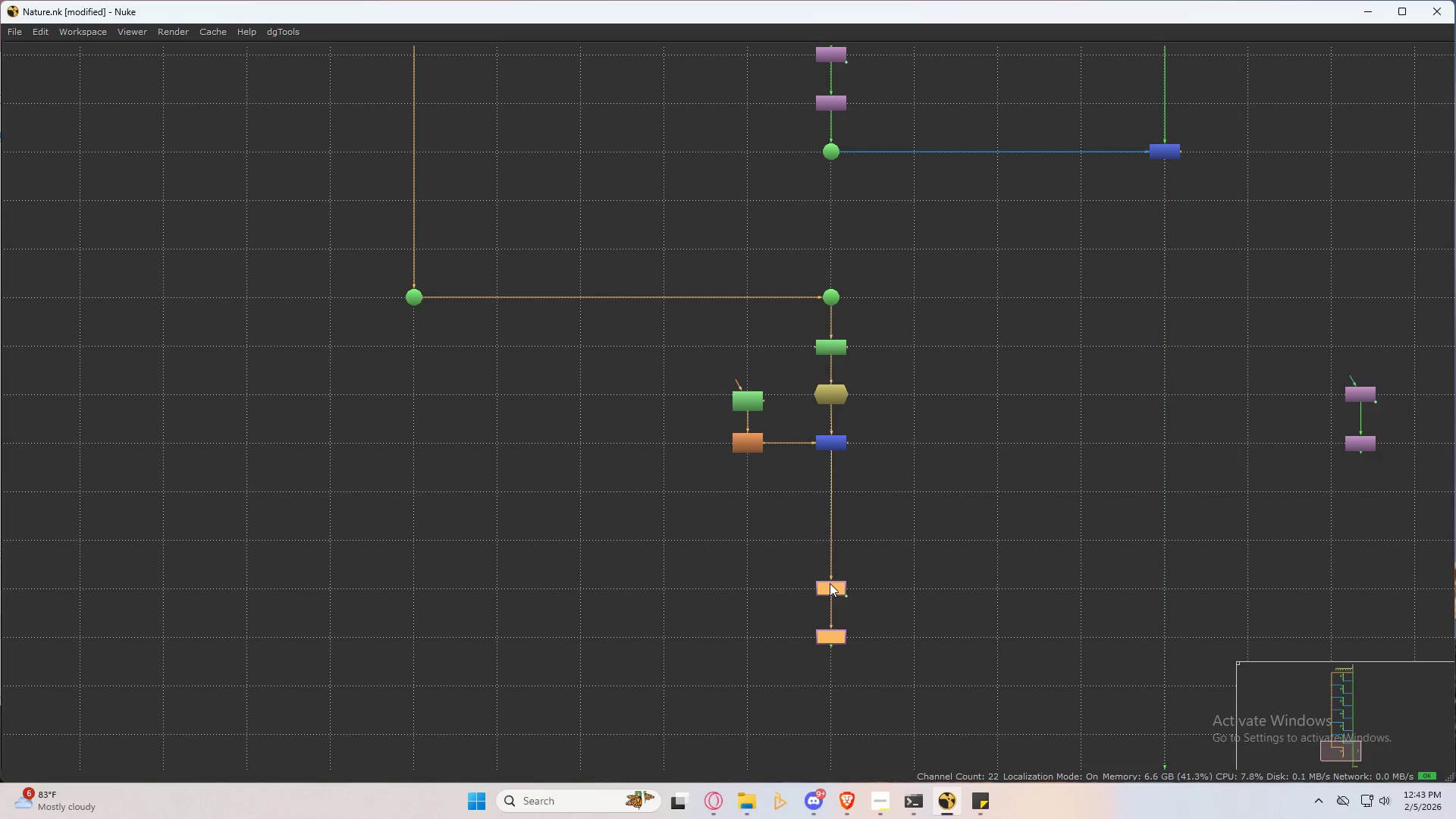 
left_click_drag(start_coordinate=[831, 592], to_coordinate=[832, 497])
 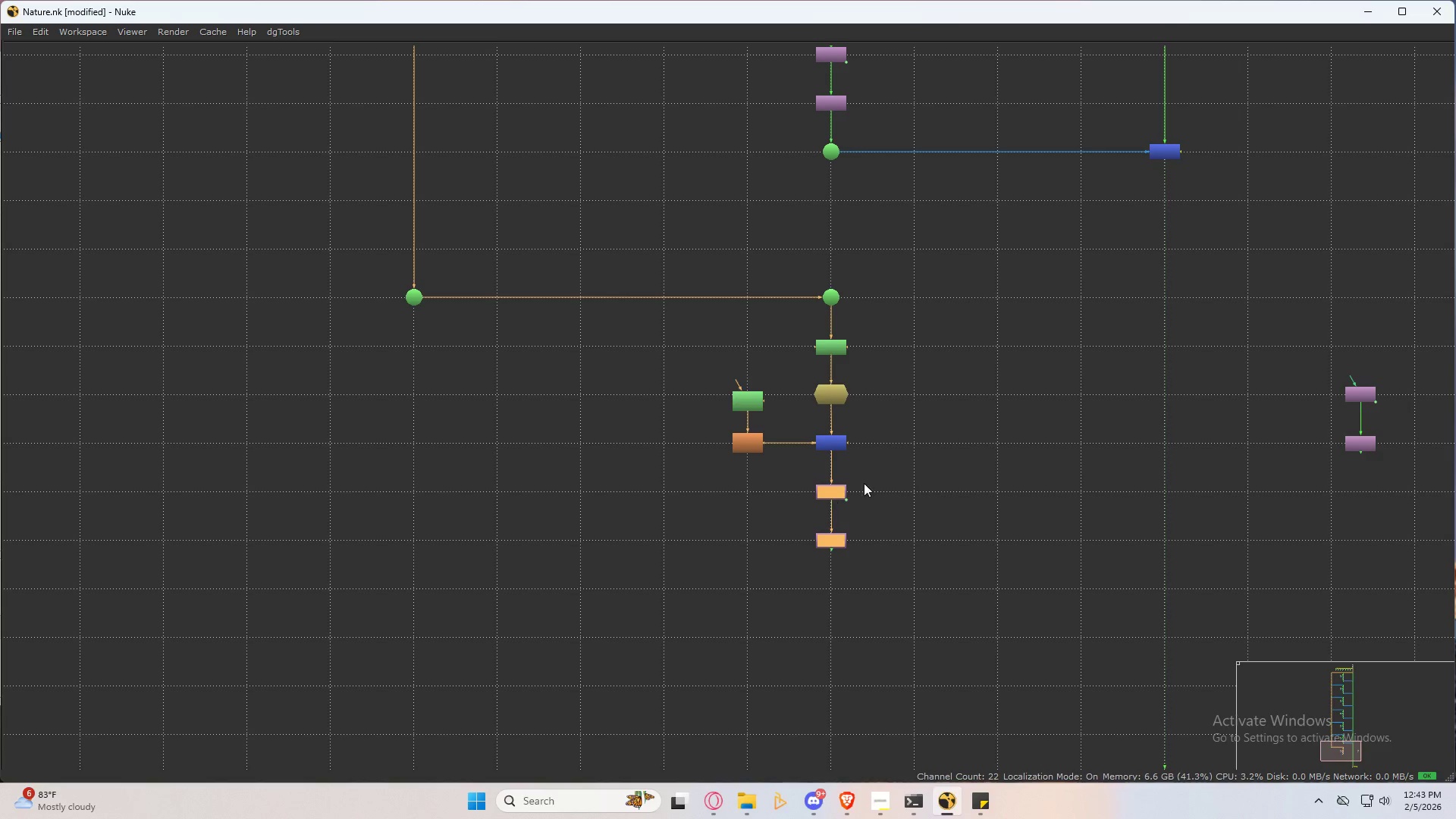 
left_click([864, 482])
 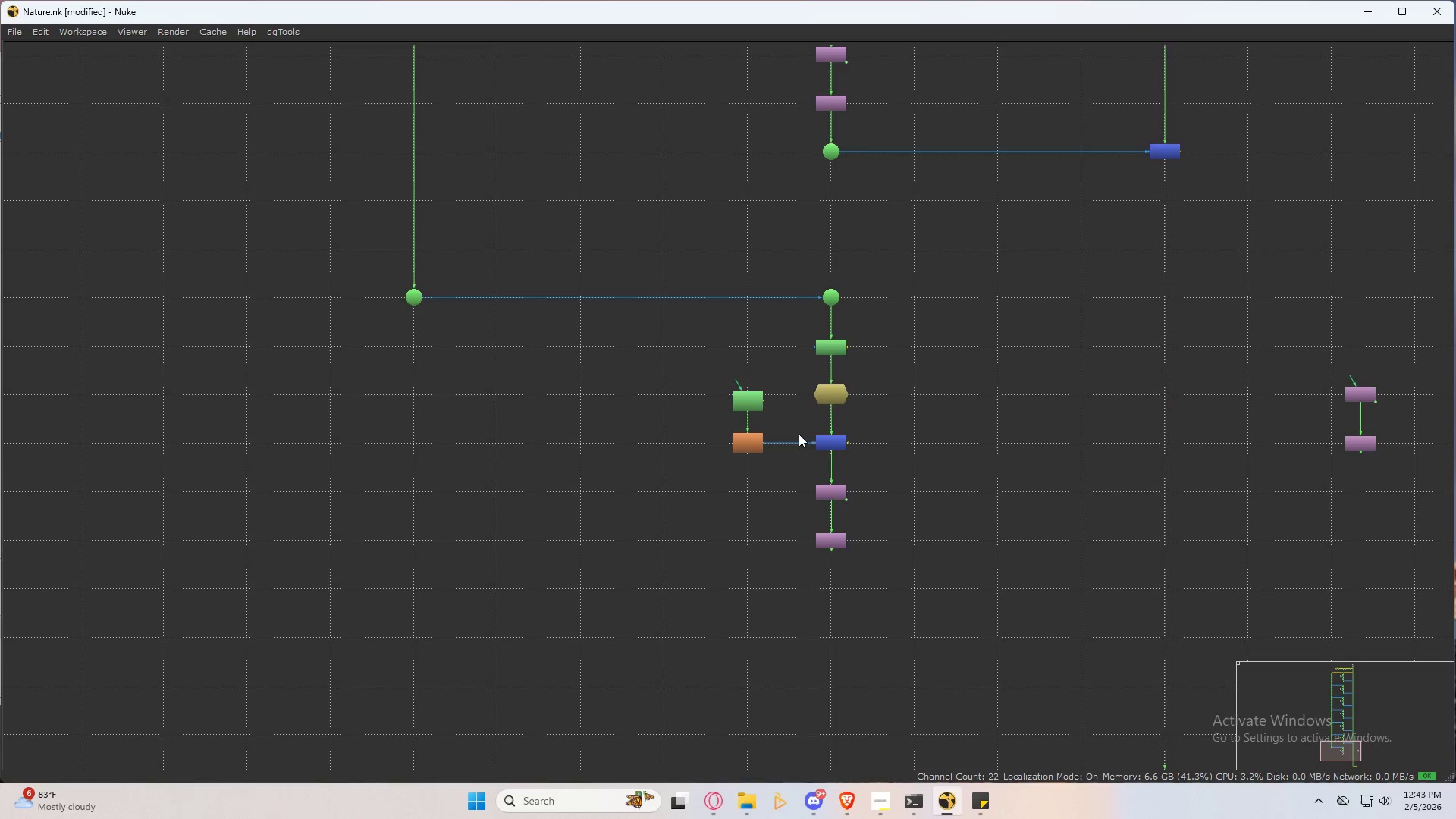 
left_click_drag(start_coordinate=[755, 403], to_coordinate=[755, 394])
 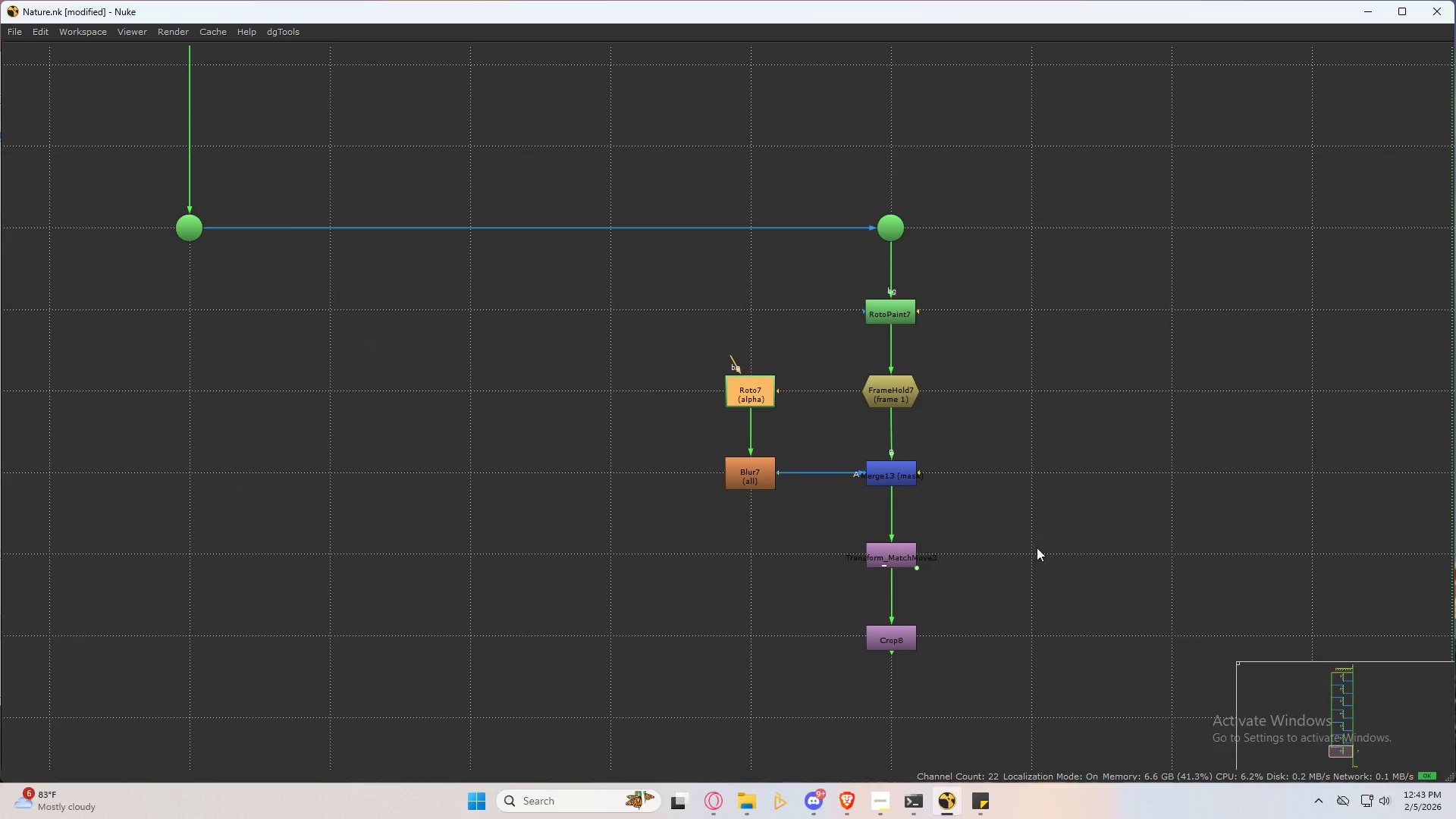 
scroll: coordinate [743, 399], scroll_direction: up, amount: 3.0
 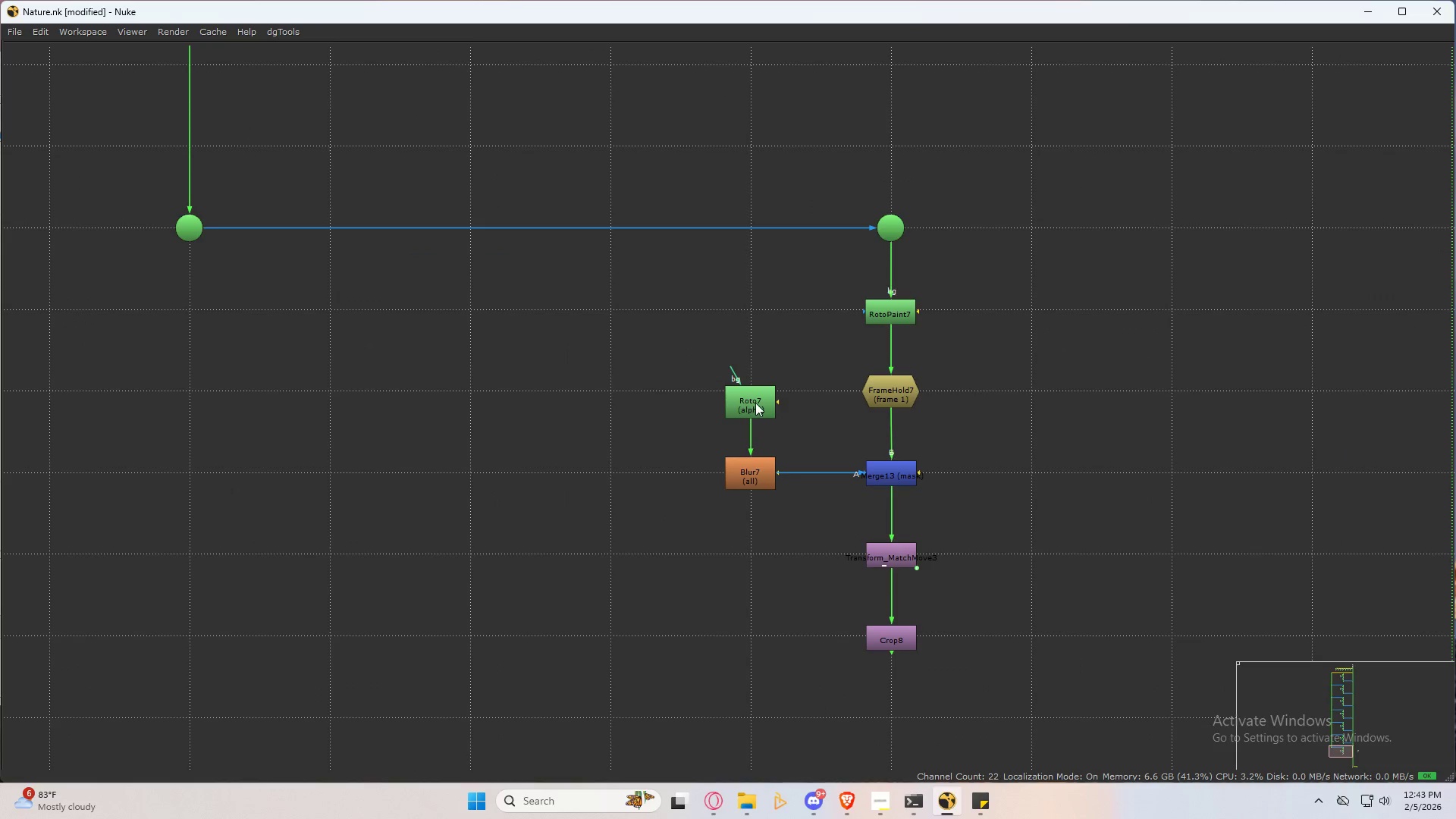 
left_click([997, 528])
 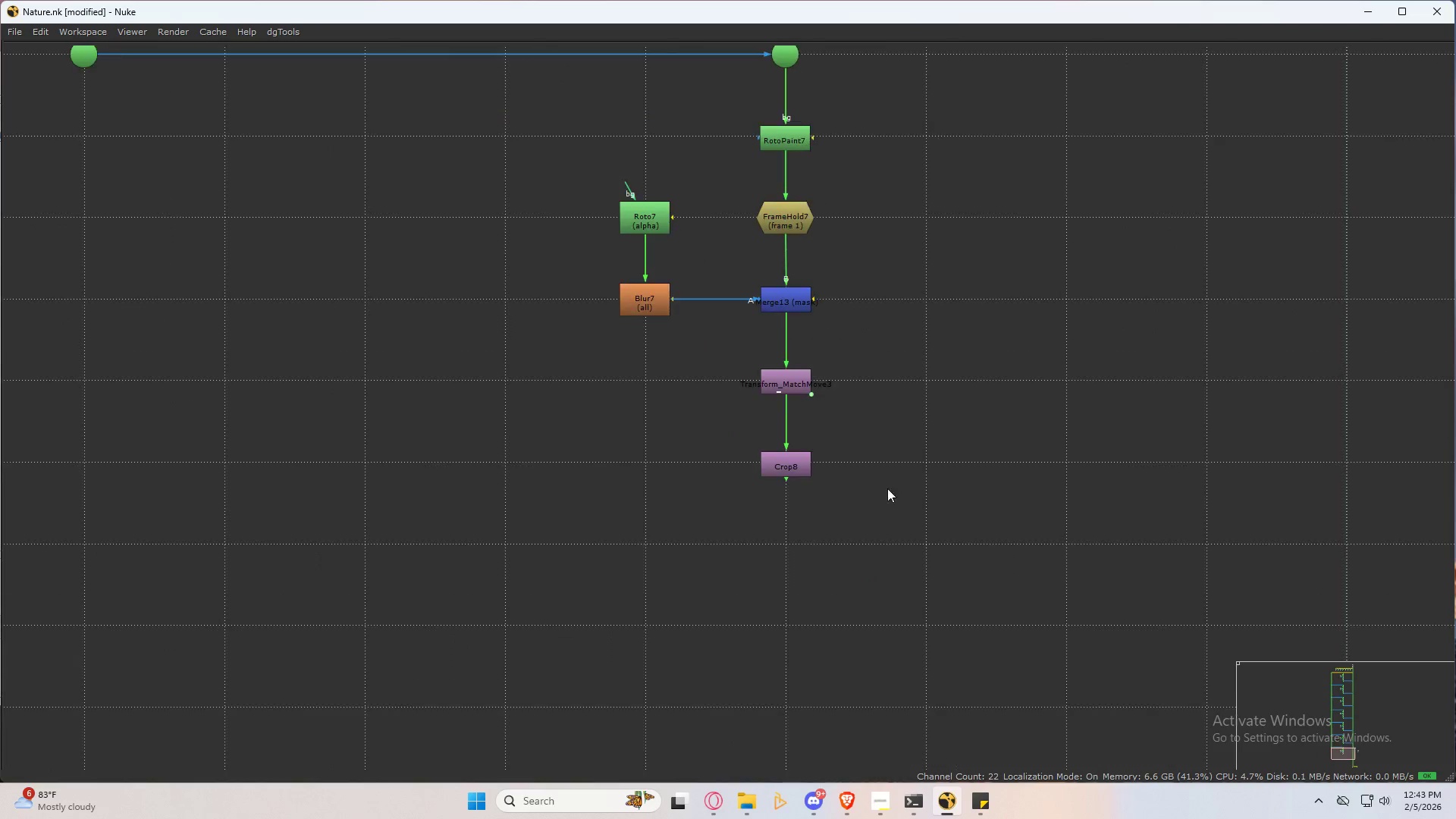 
left_click_drag(start_coordinate=[867, 441], to_coordinate=[631, 538])
 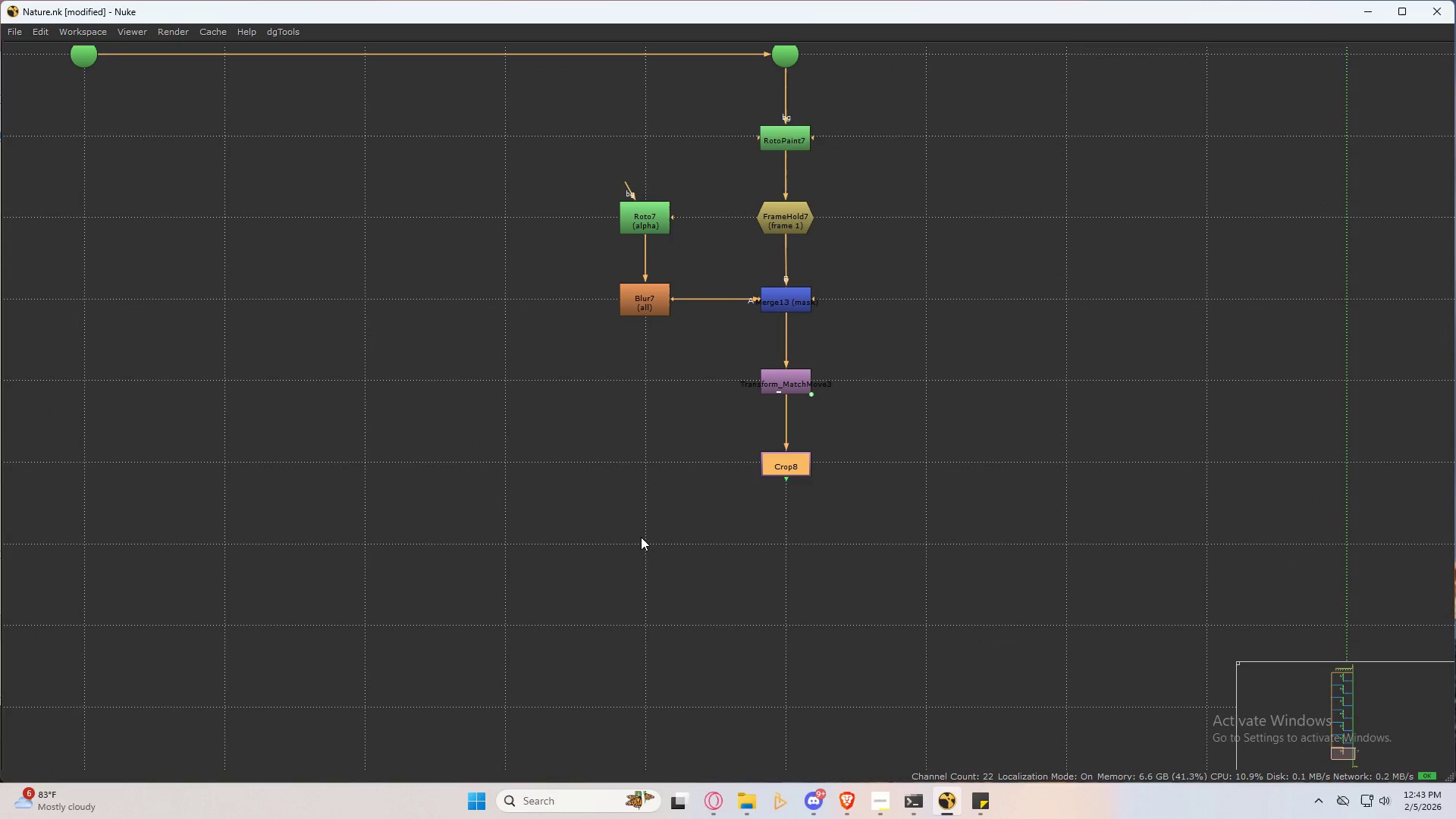 
key(Period)
 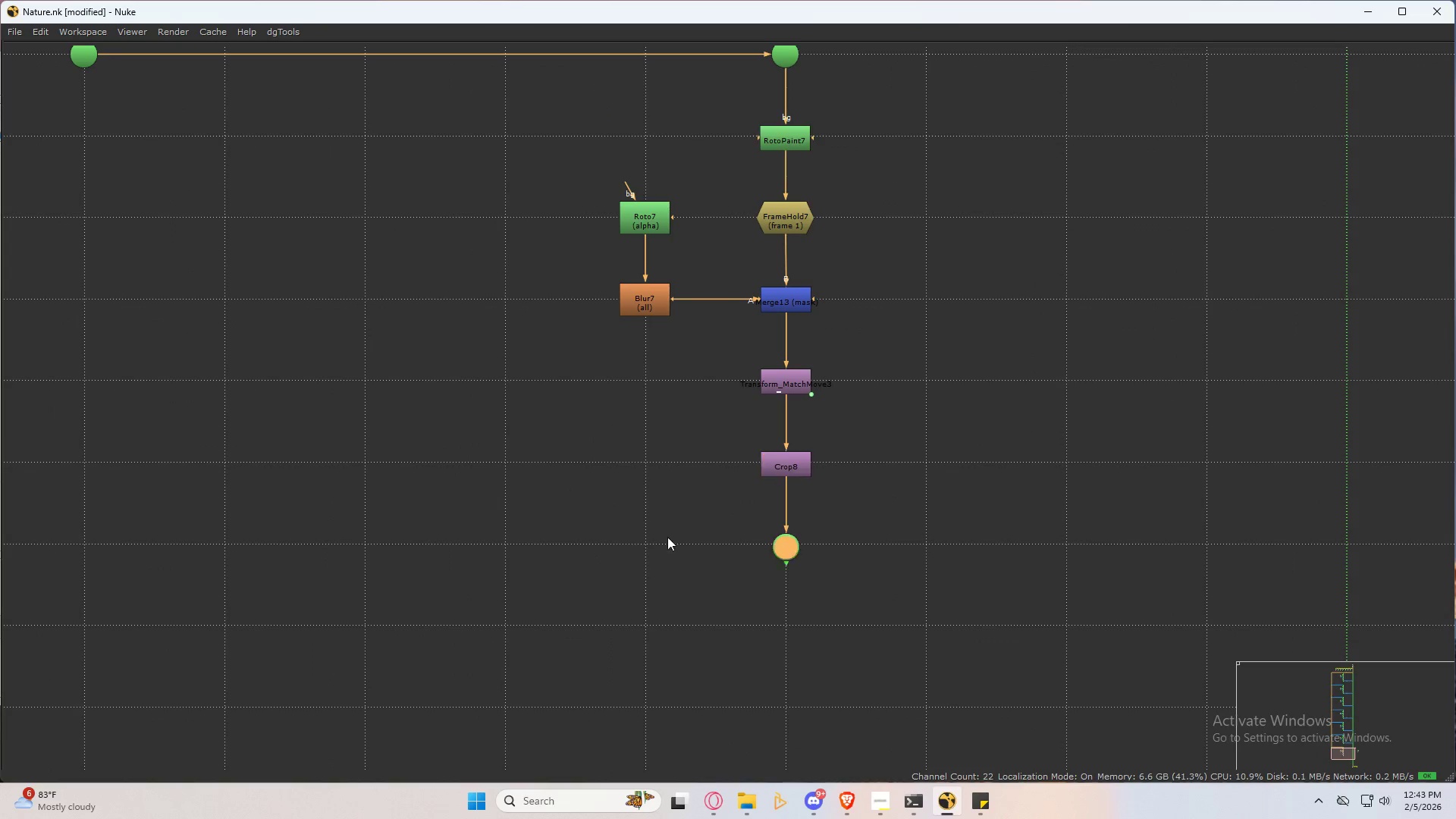 
key(M)
 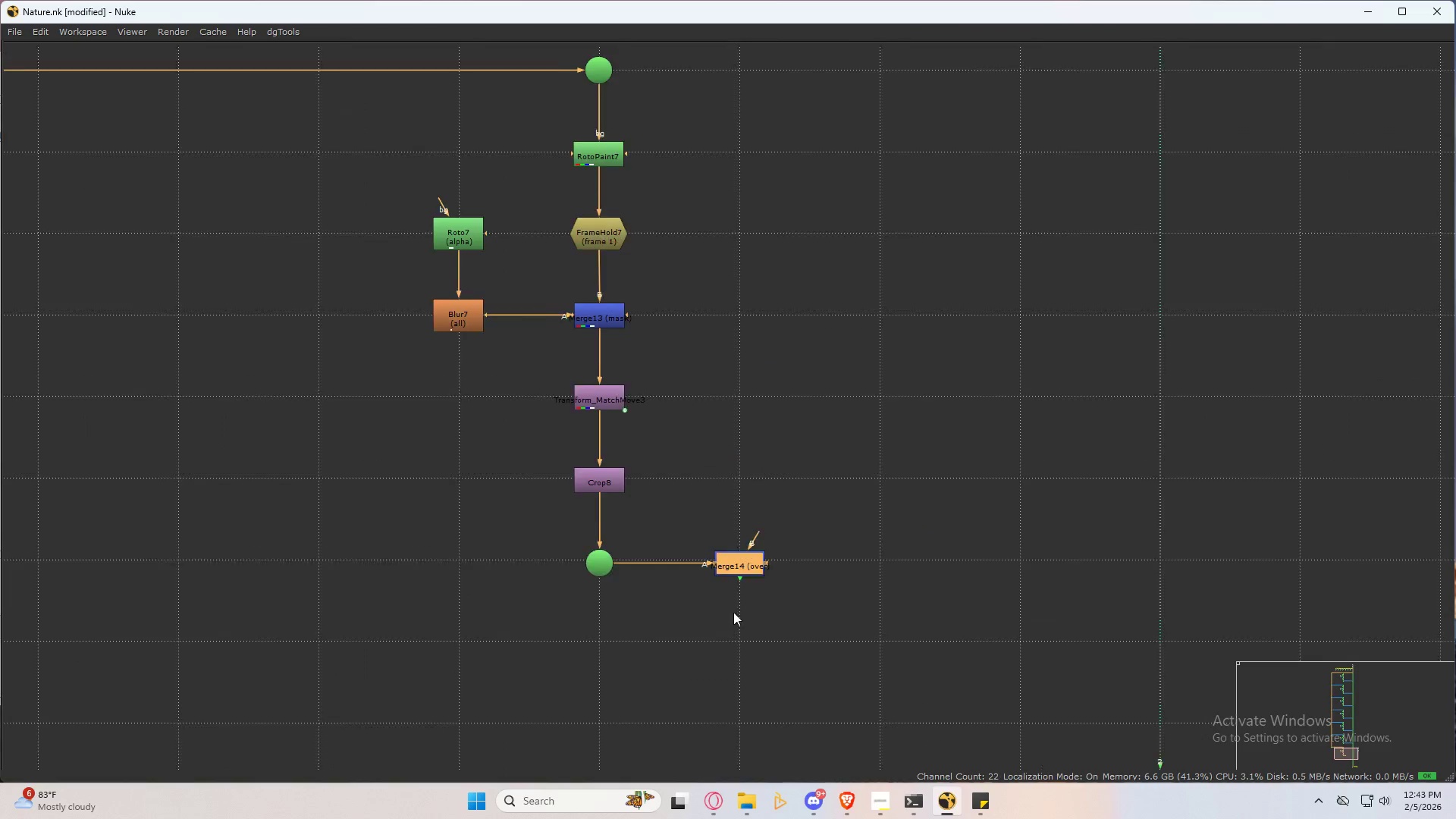 
left_click_drag(start_coordinate=[837, 492], to_coordinate=[402, 696])
 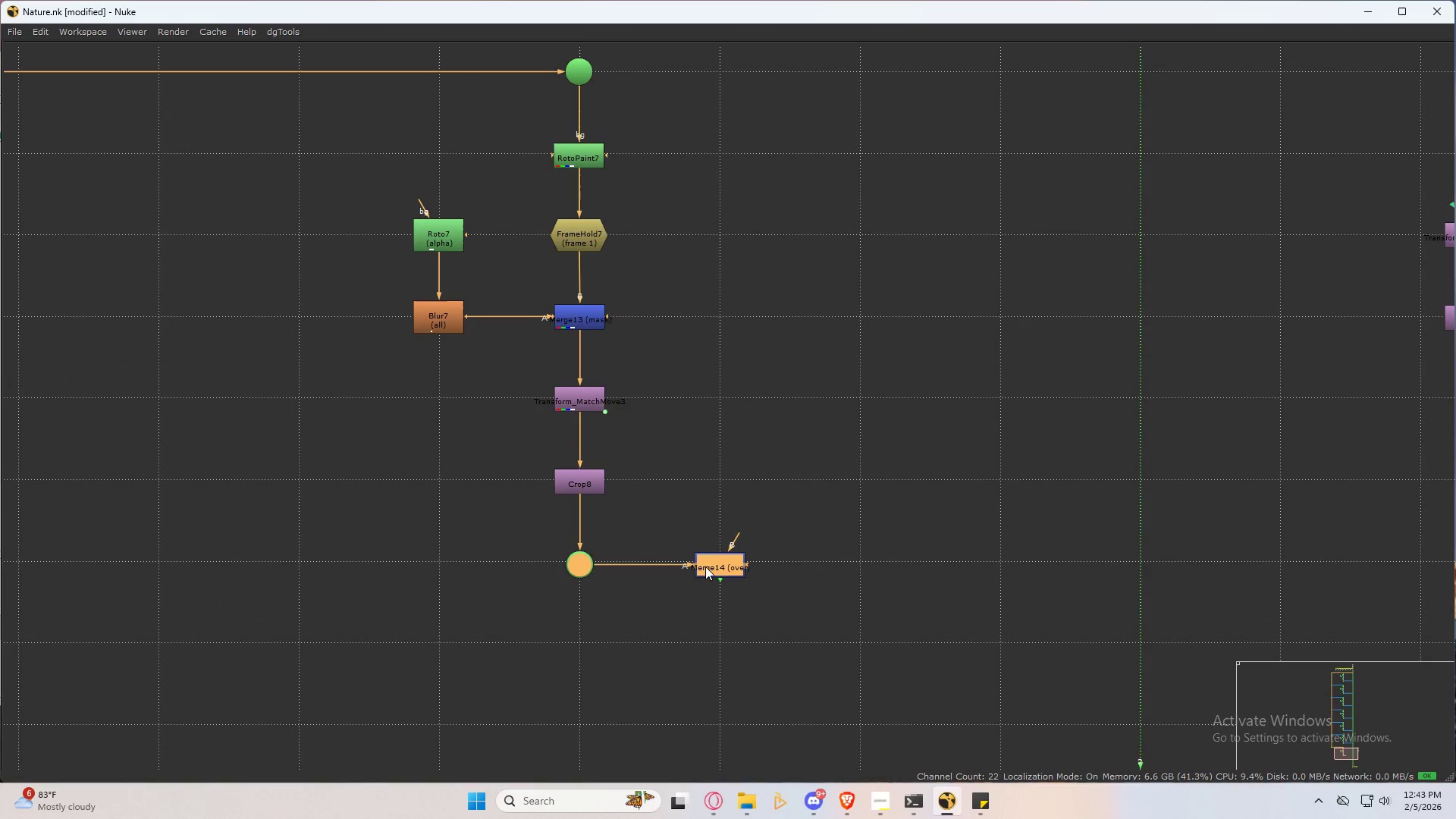 
left_click_drag(start_coordinate=[719, 561], to_coordinate=[719, 554])
 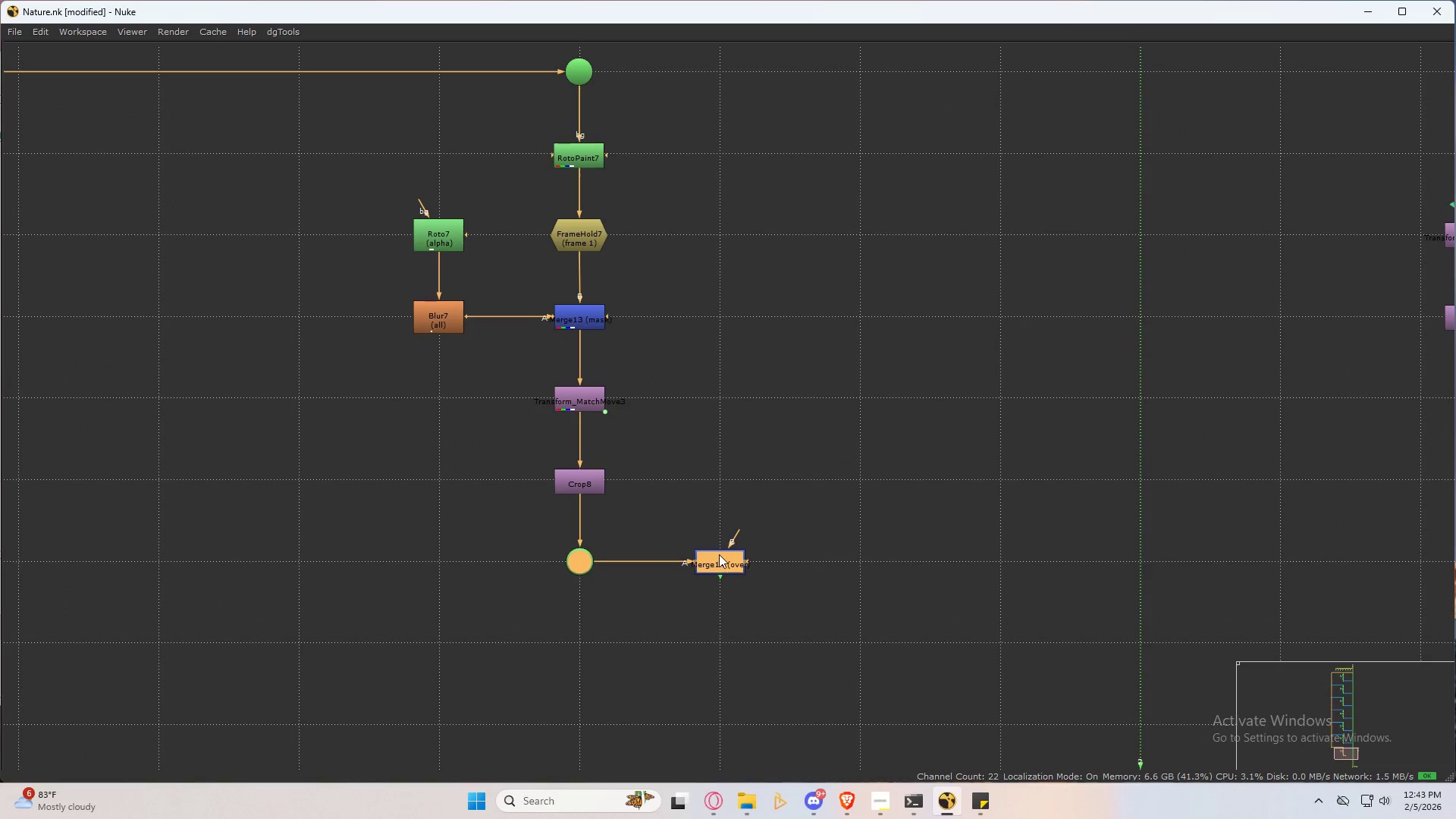 
left_click([733, 642])
 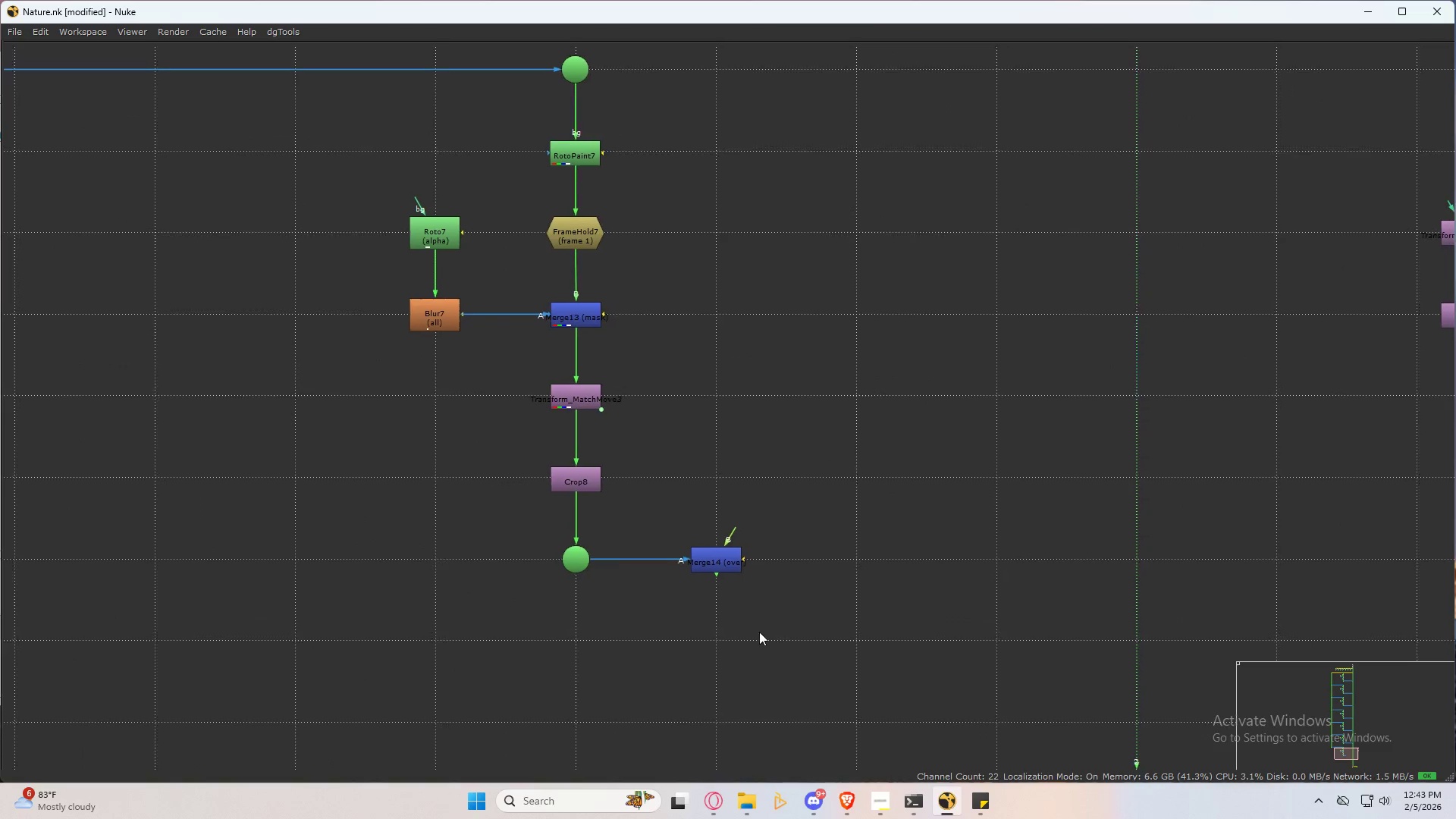 
left_click_drag(start_coordinate=[588, 558], to_coordinate=[834, 556])
 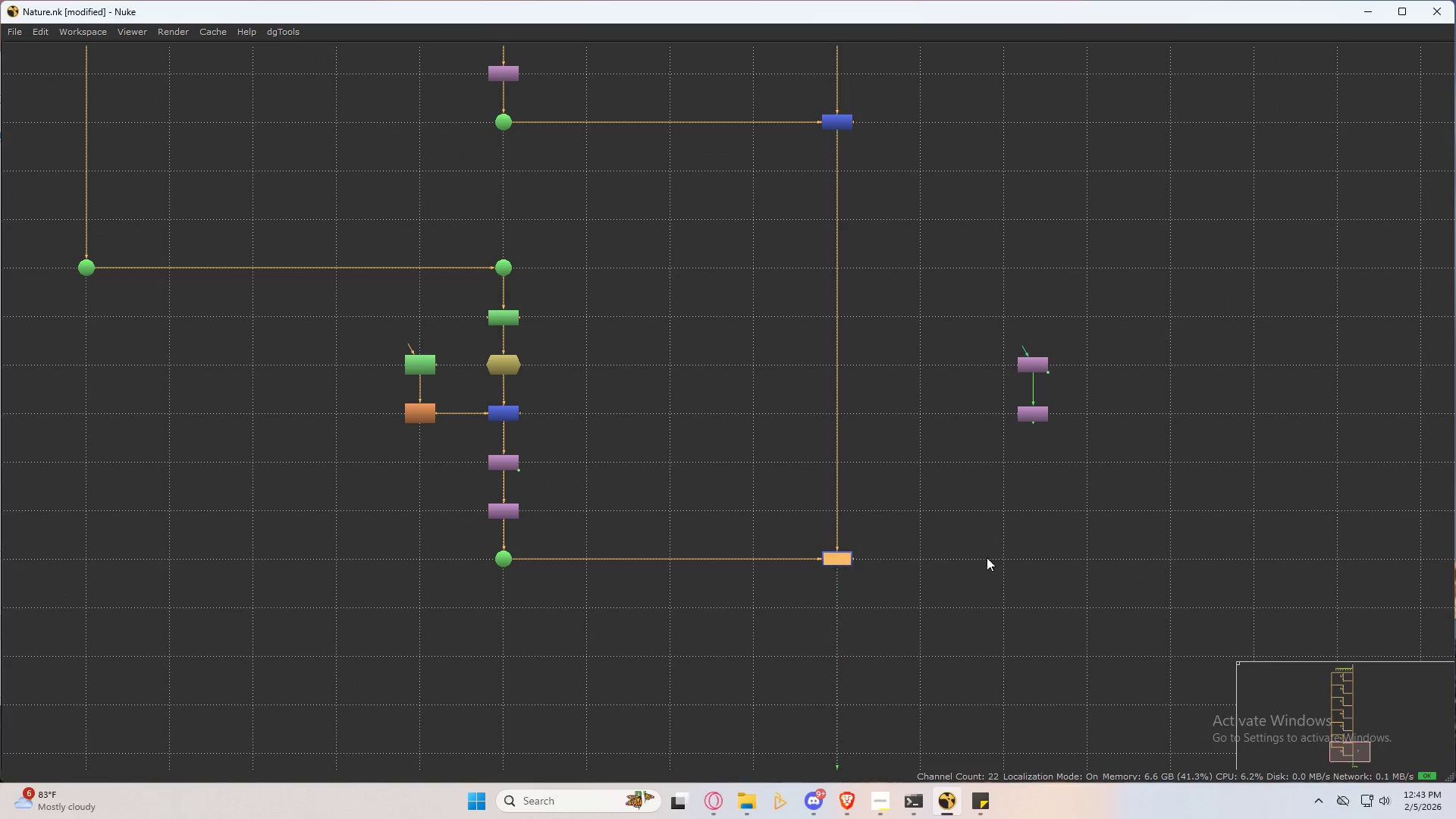 
scroll: coordinate [620, 604], scroll_direction: down, amount: 3.0
 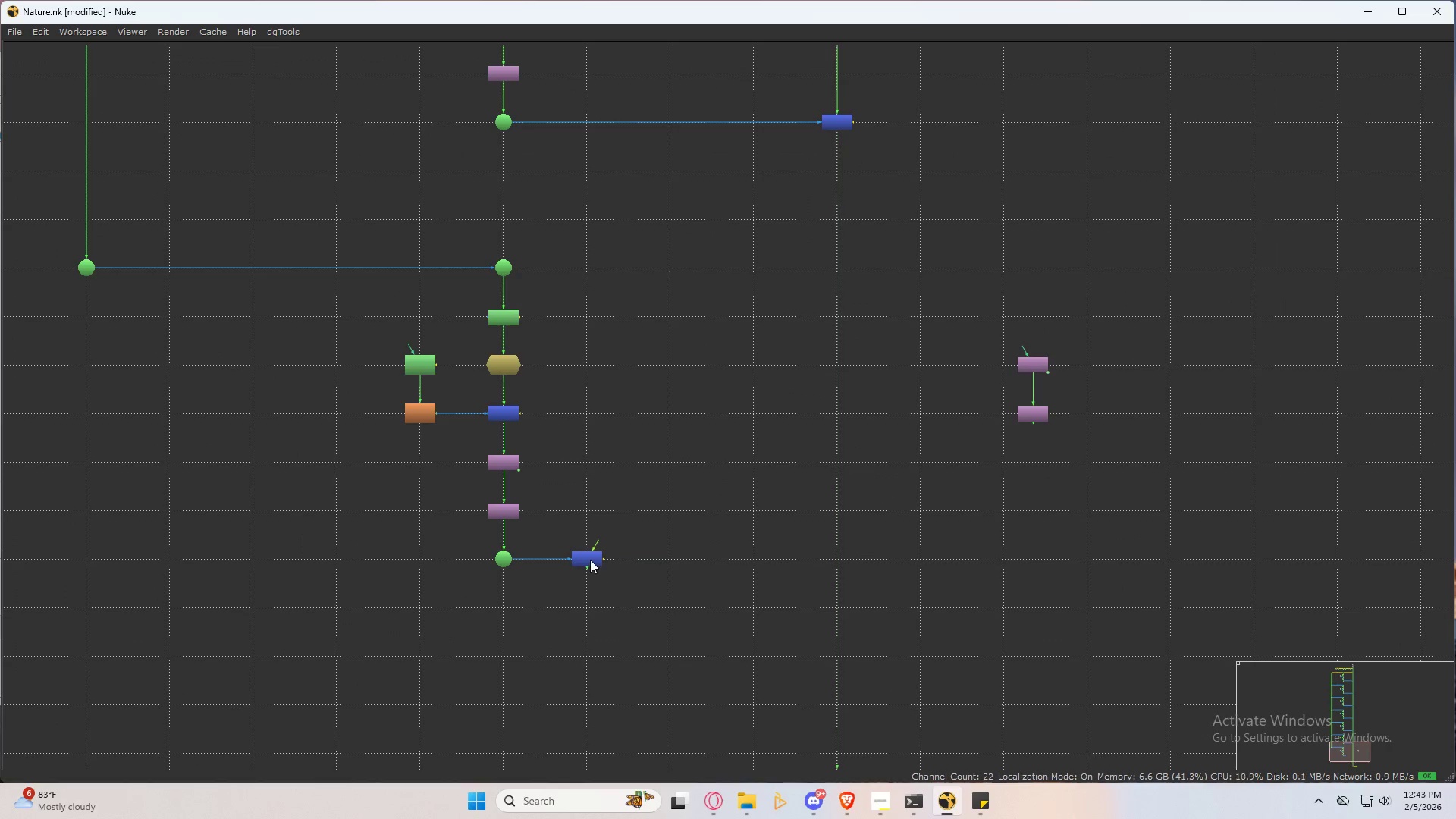 
left_click([989, 558])
 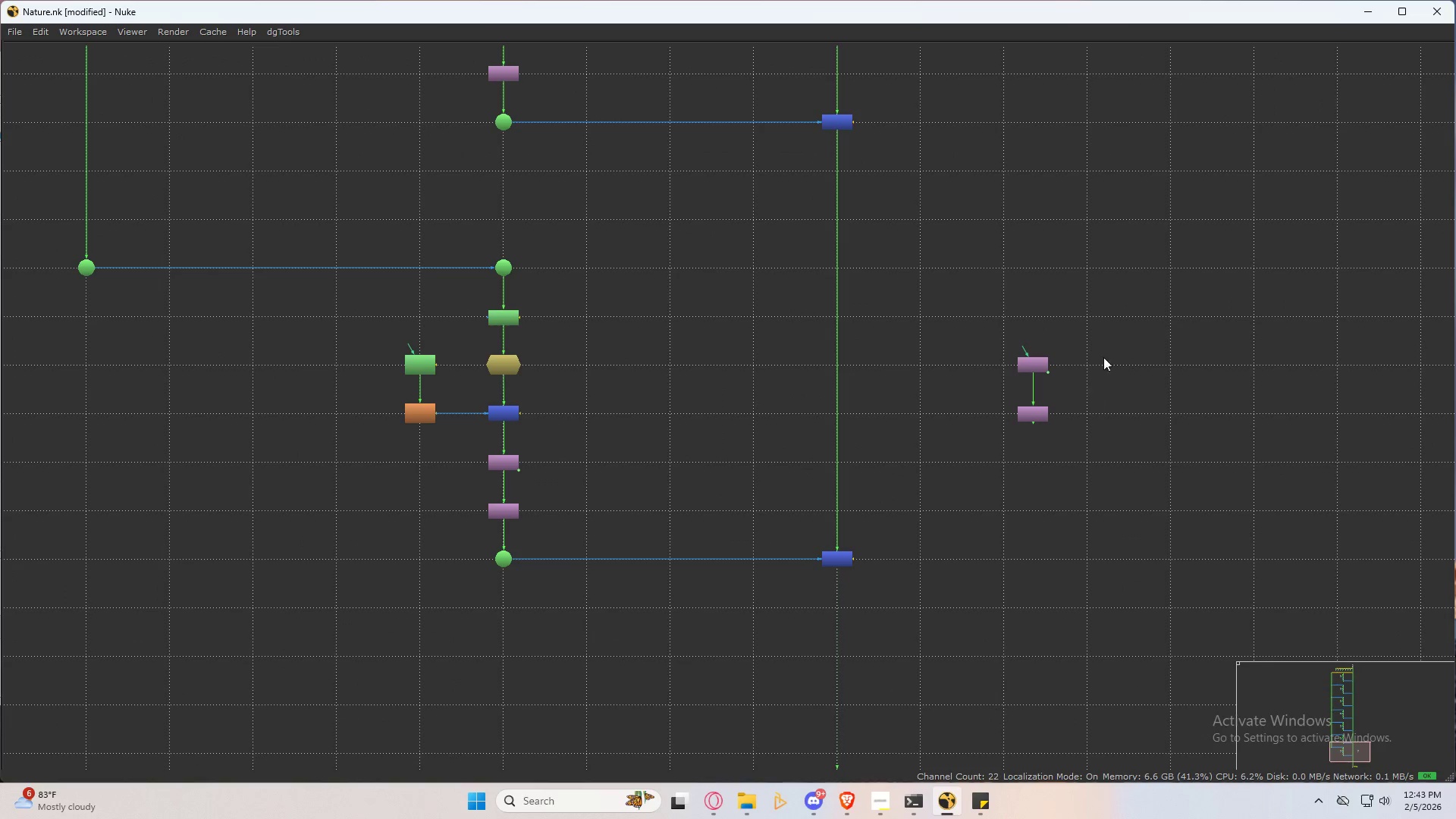 
left_click_drag(start_coordinate=[1068, 354], to_coordinate=[995, 472])
 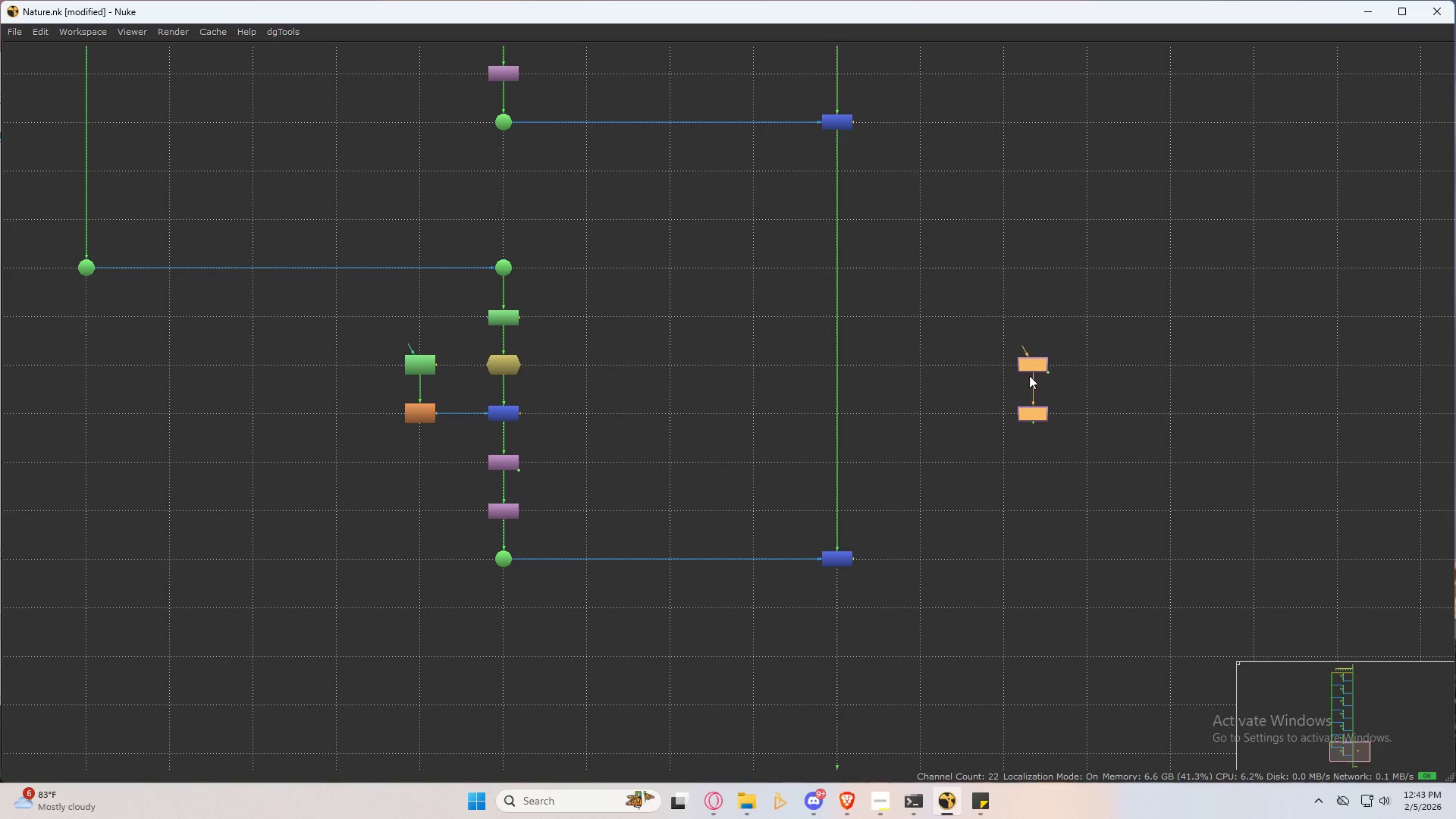 
left_click_drag(start_coordinate=[1031, 366], to_coordinate=[916, 563])
 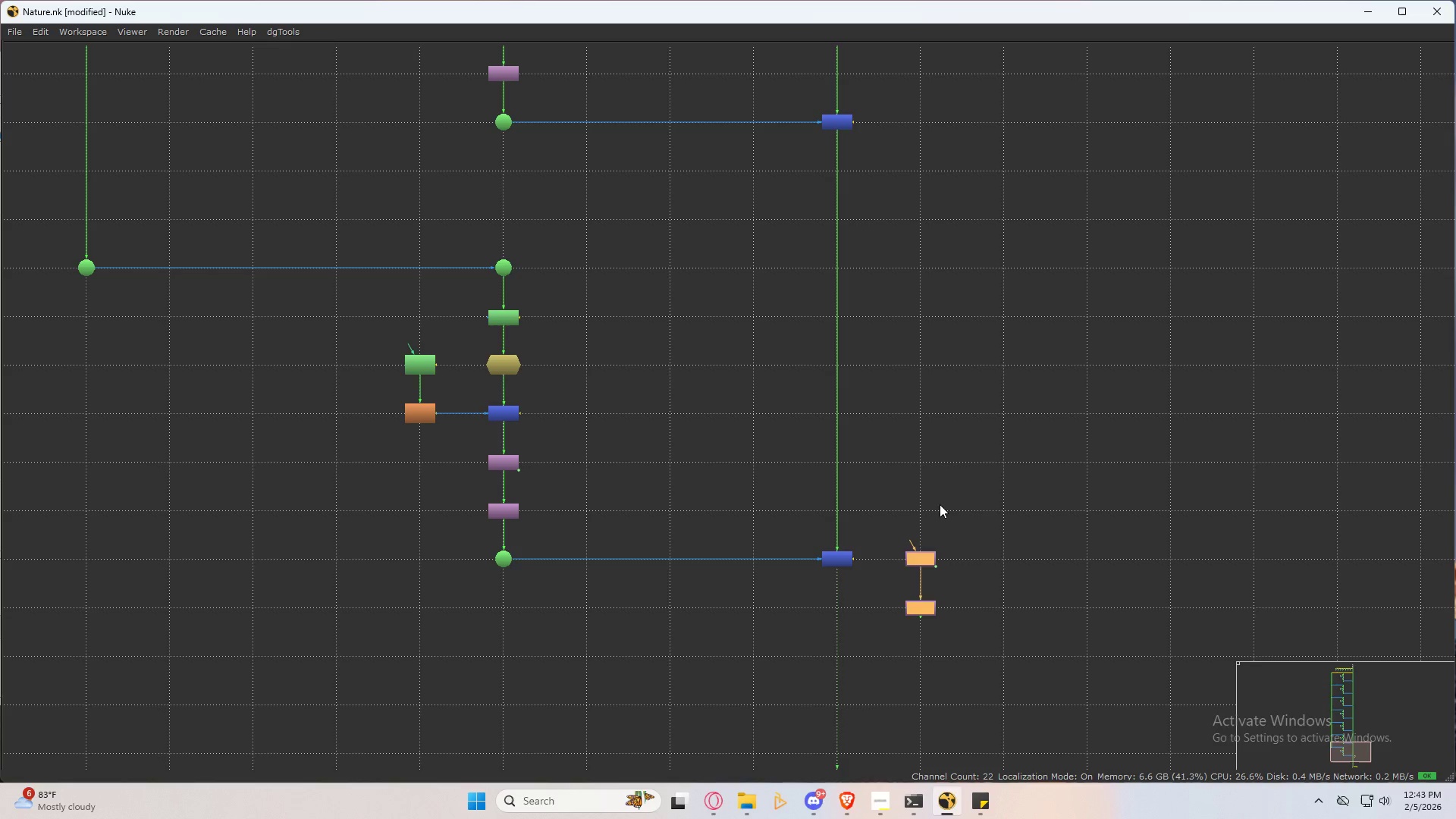 
left_click([940, 504])
 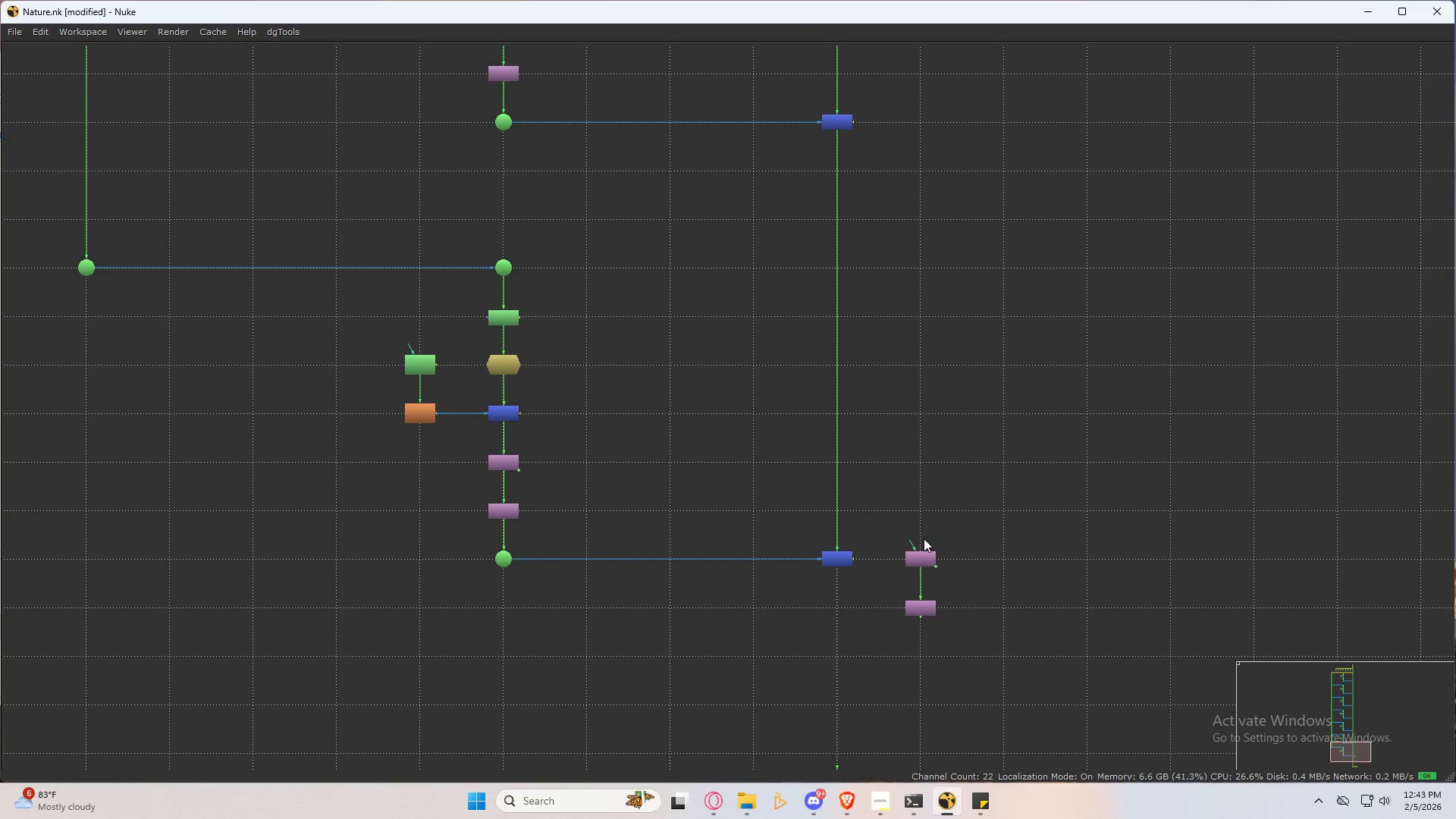 
scroll: coordinate [923, 540], scroll_direction: up, amount: 4.0
 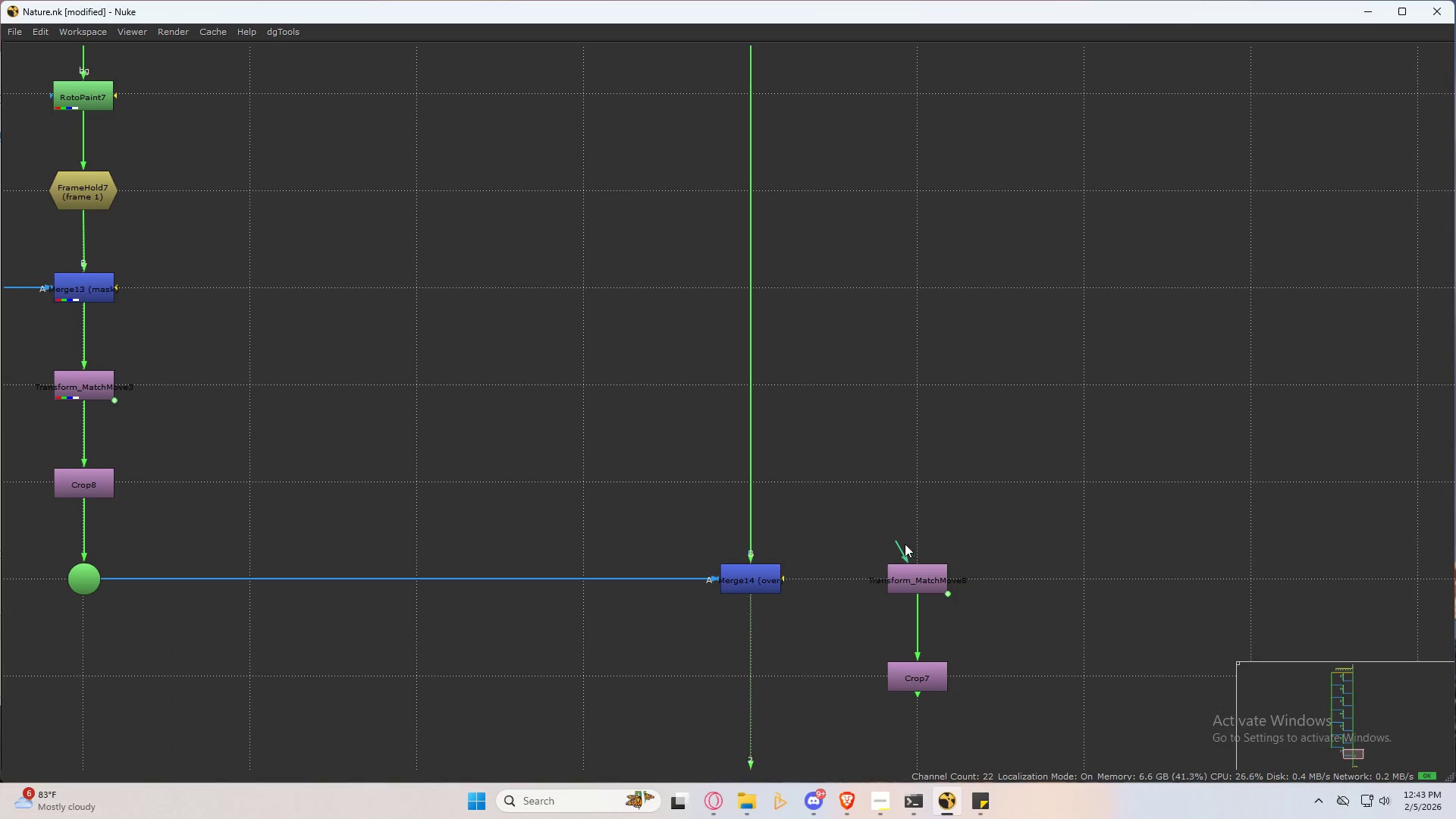 
left_click_drag(start_coordinate=[902, 544], to_coordinate=[730, 588])
 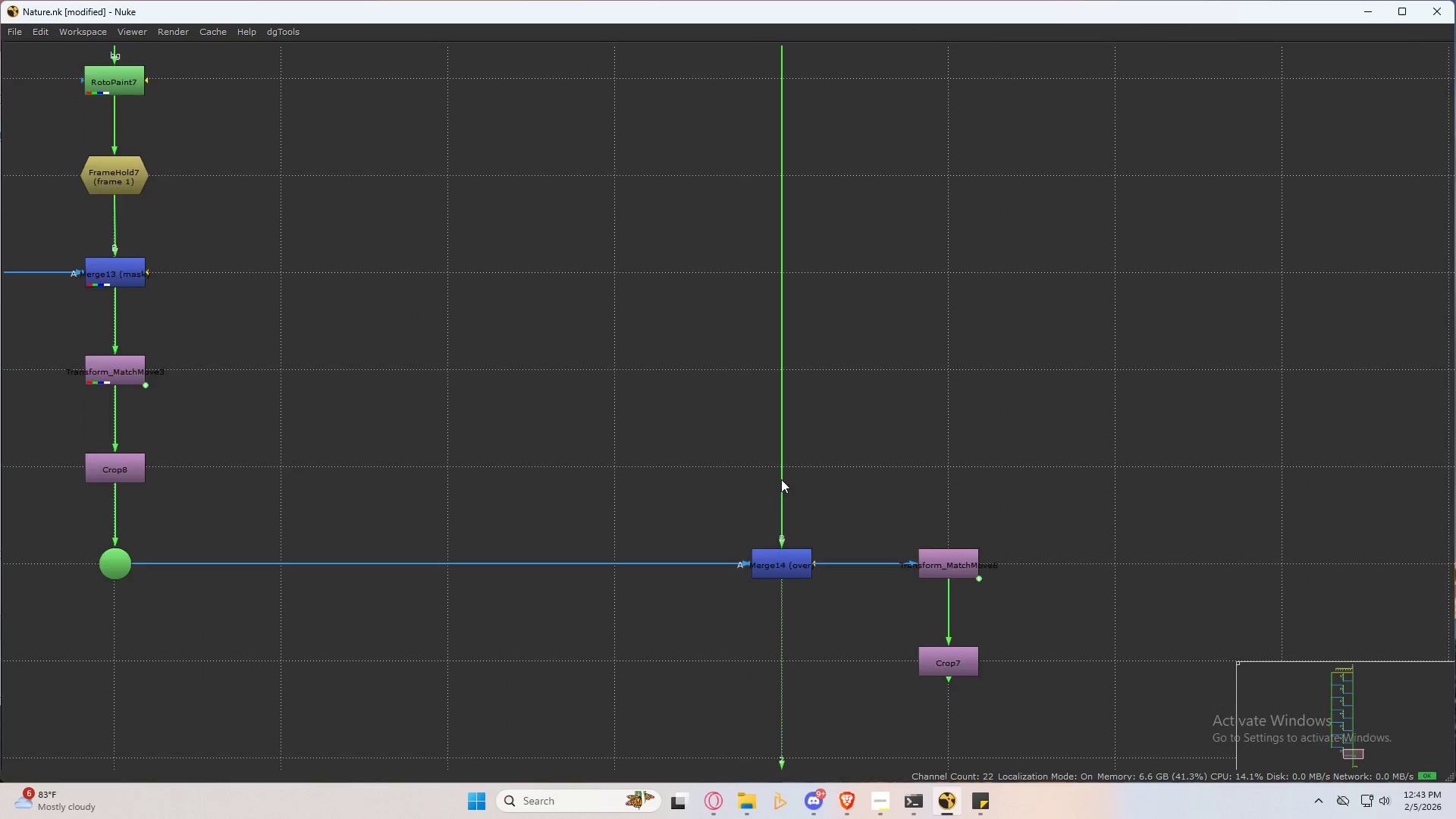 
scroll: coordinate [1009, 435], scroll_direction: down, amount: 4.0
 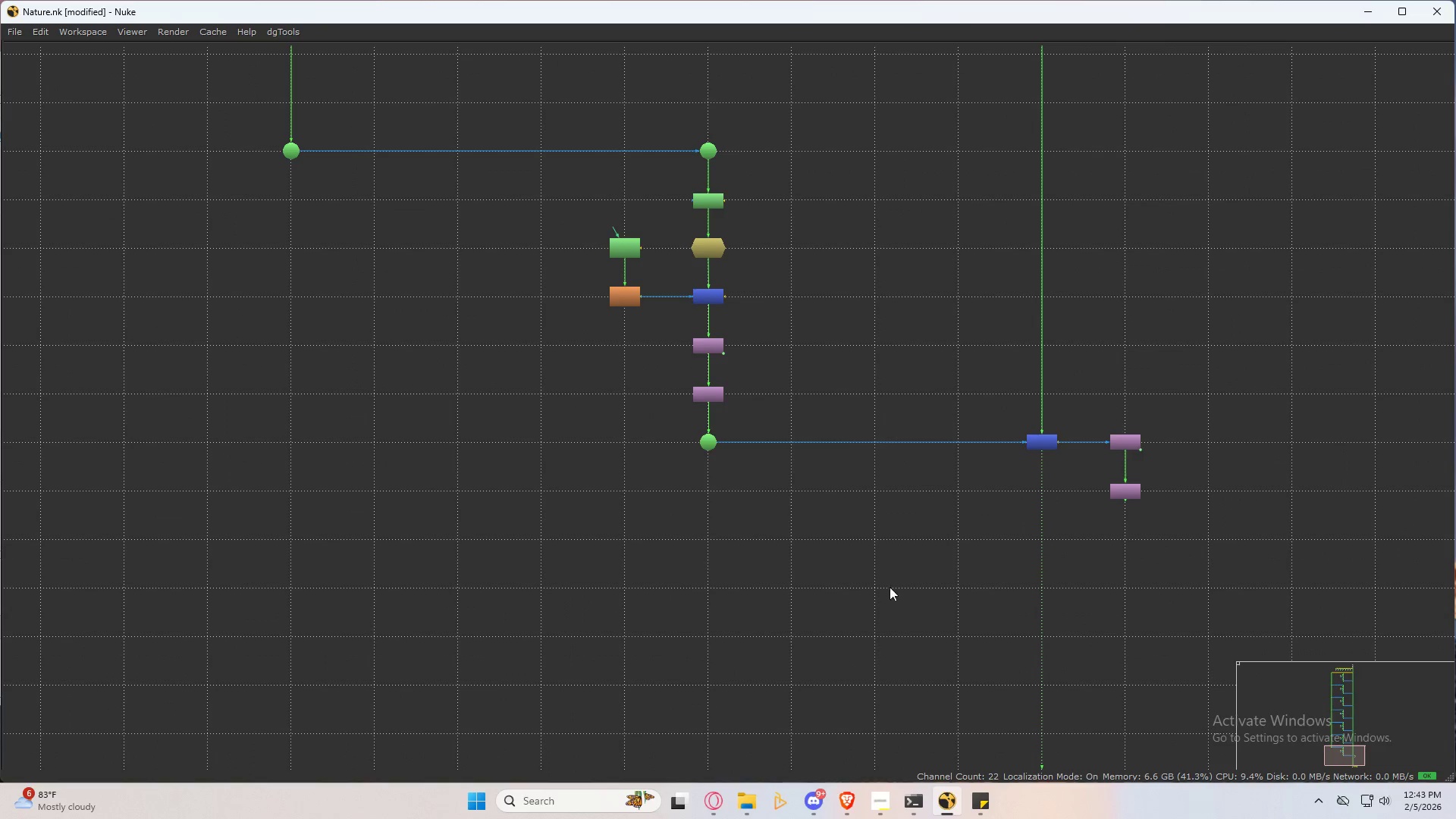 
left_click([908, 598])
 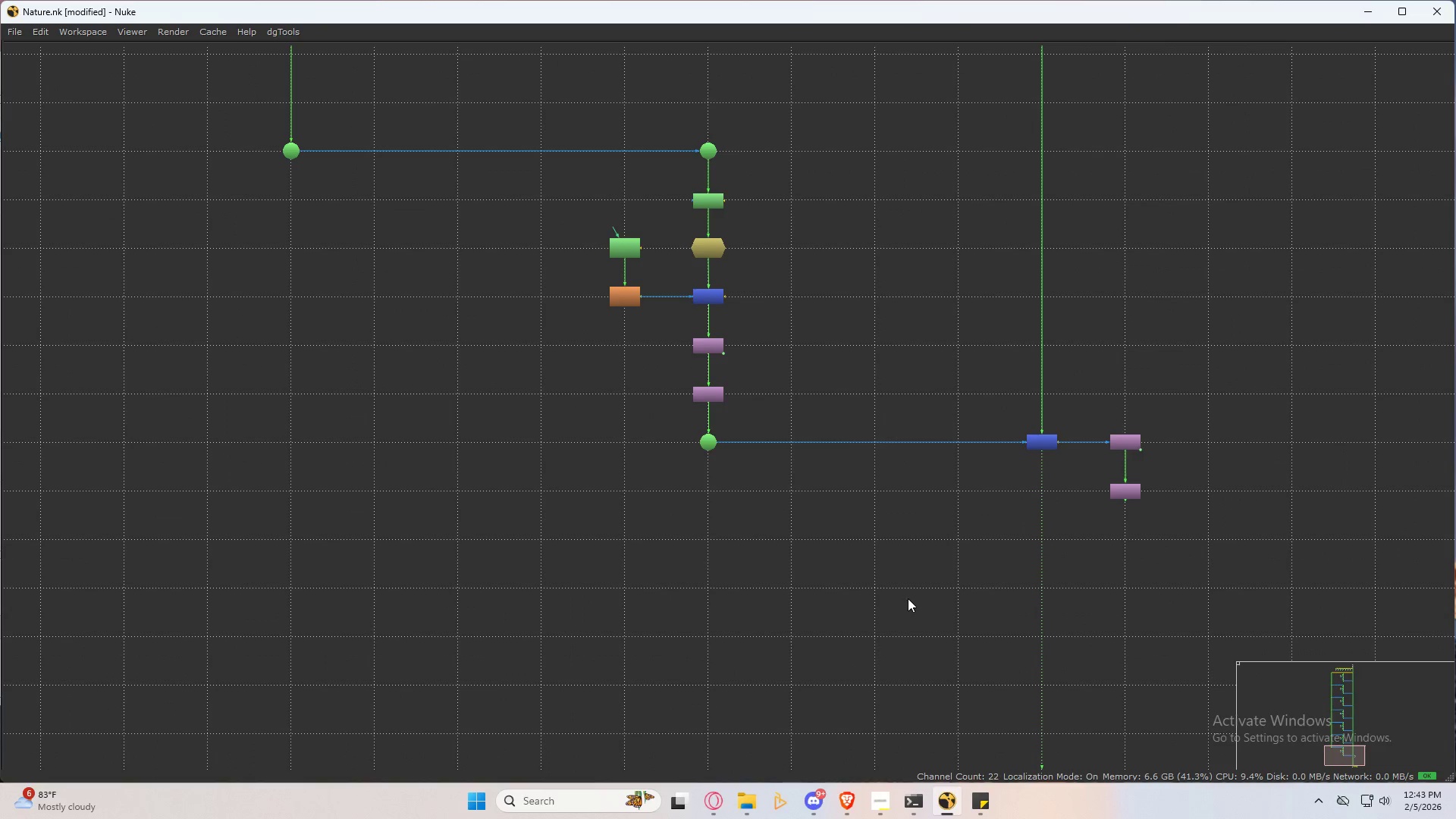 
key(2)
 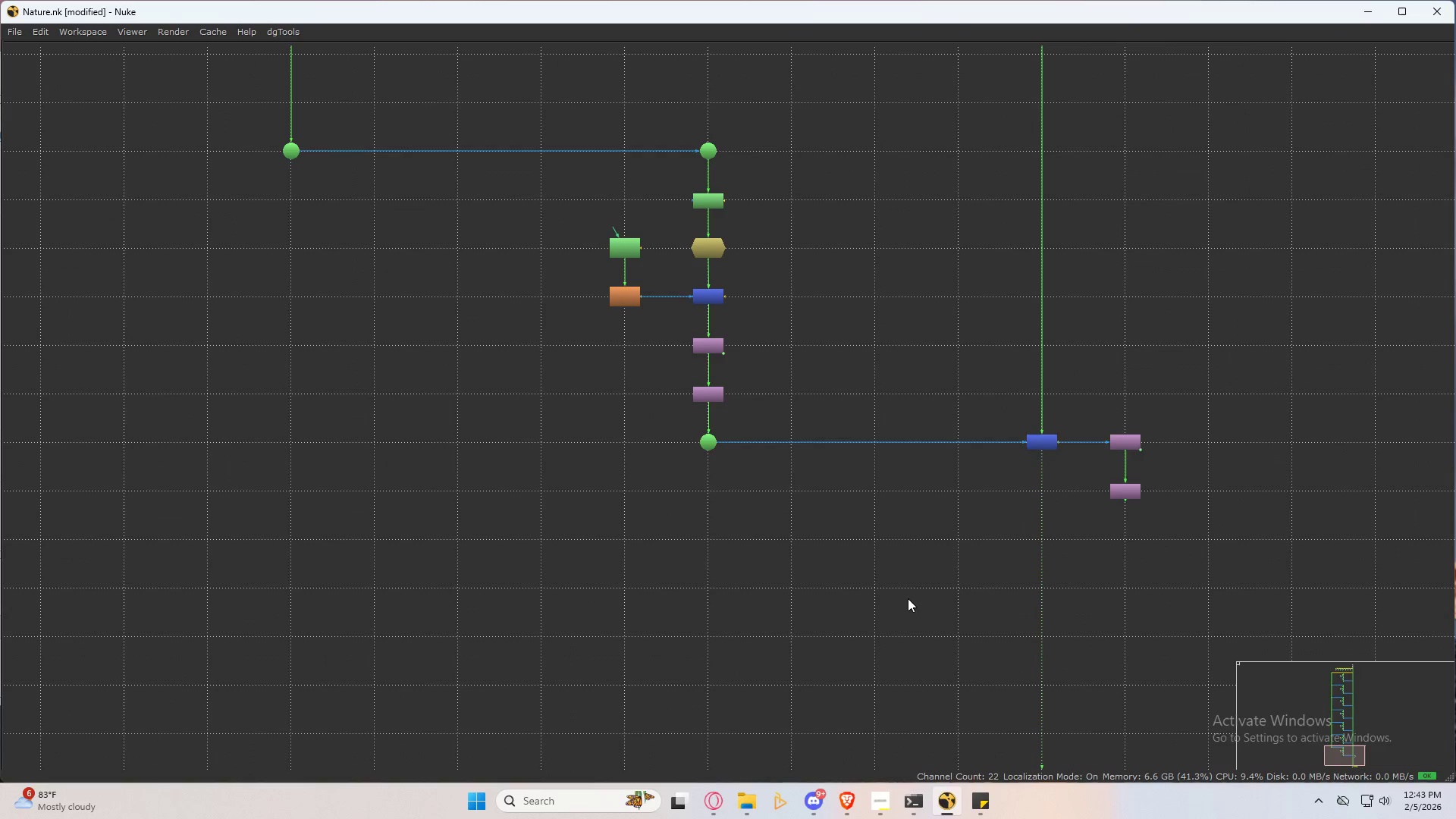 
double_click([908, 598])
 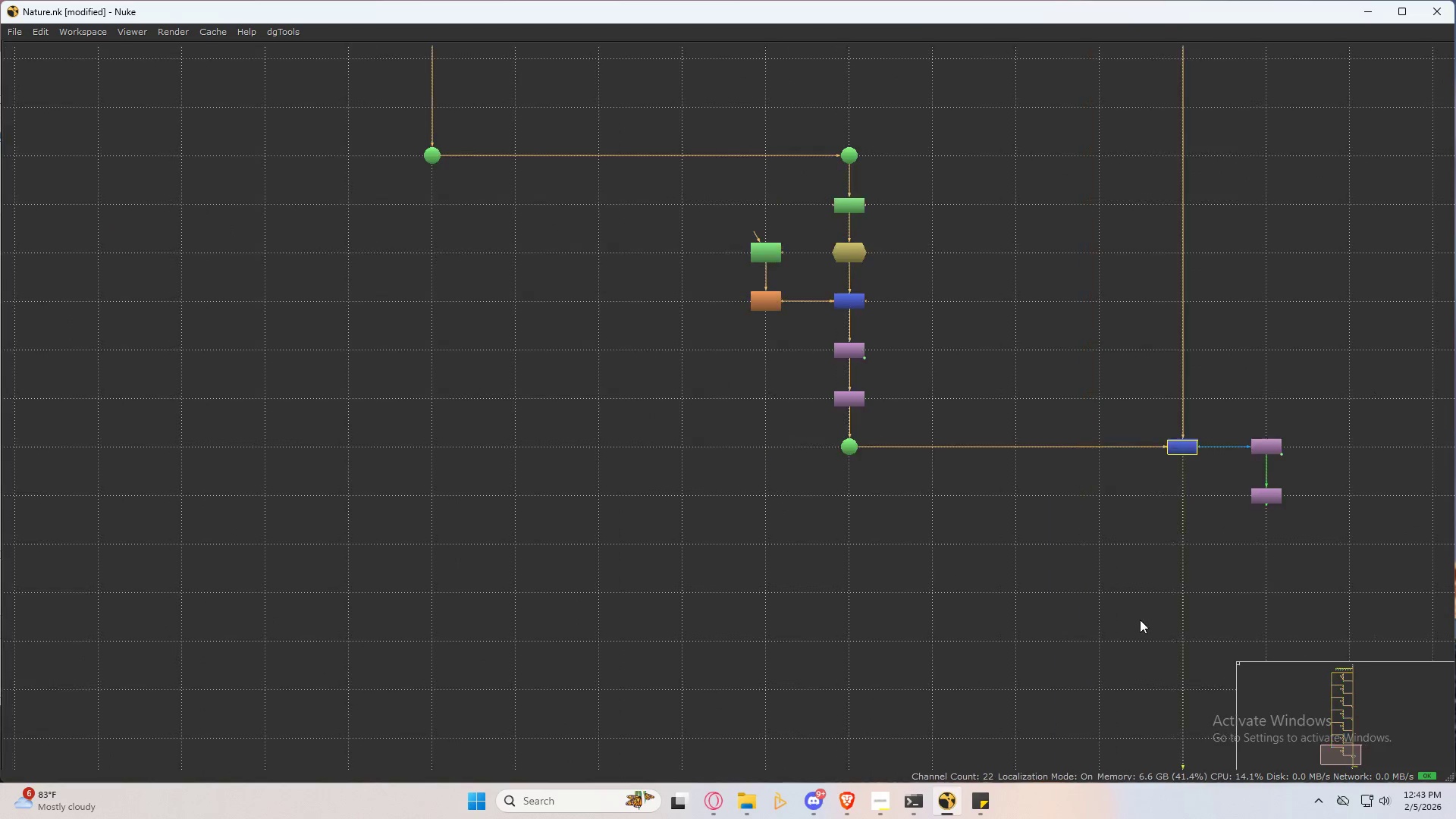 
key(Space)
 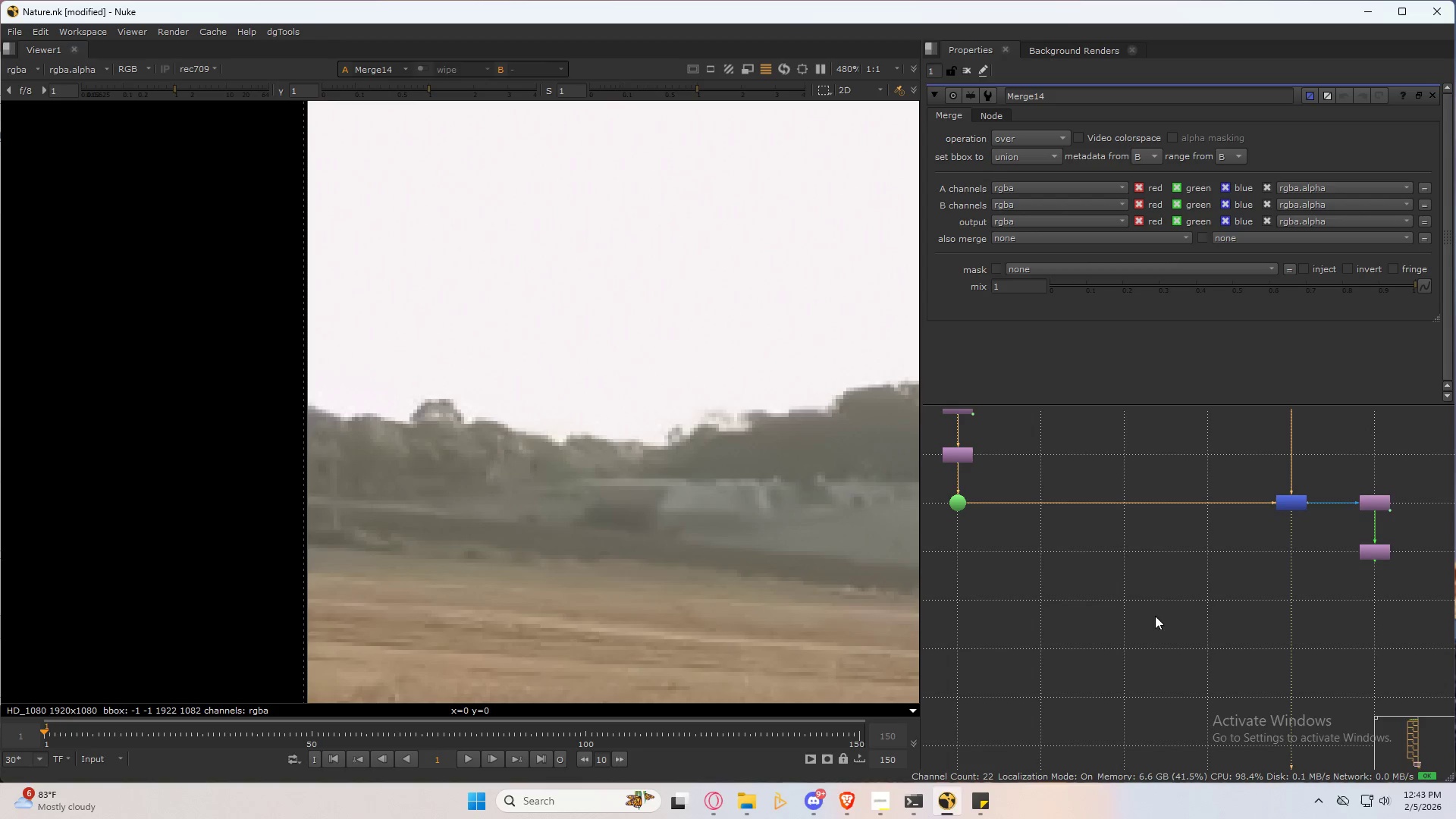 
left_click([1093, 590])
 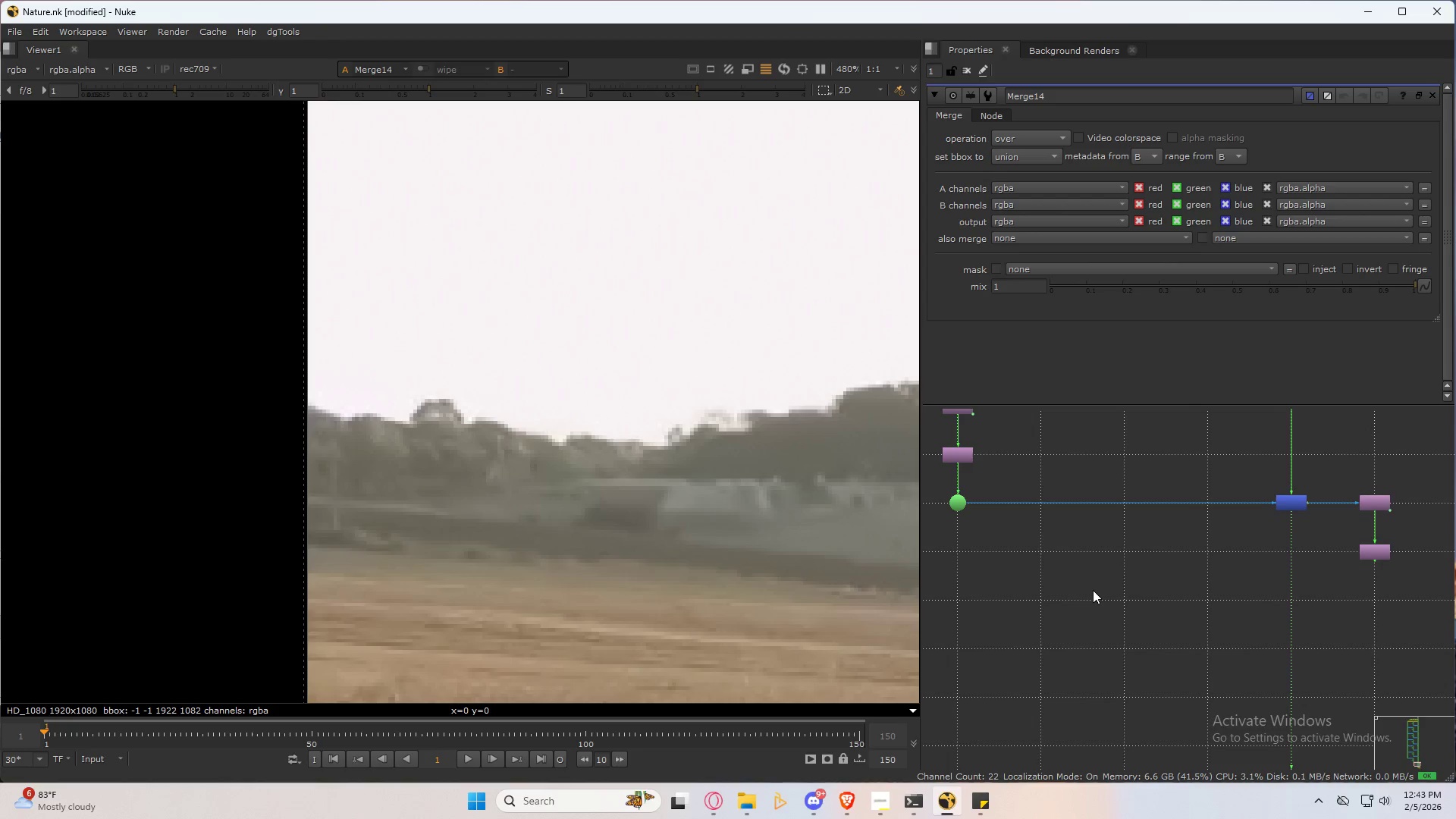 
key(Control+ControlLeft)
 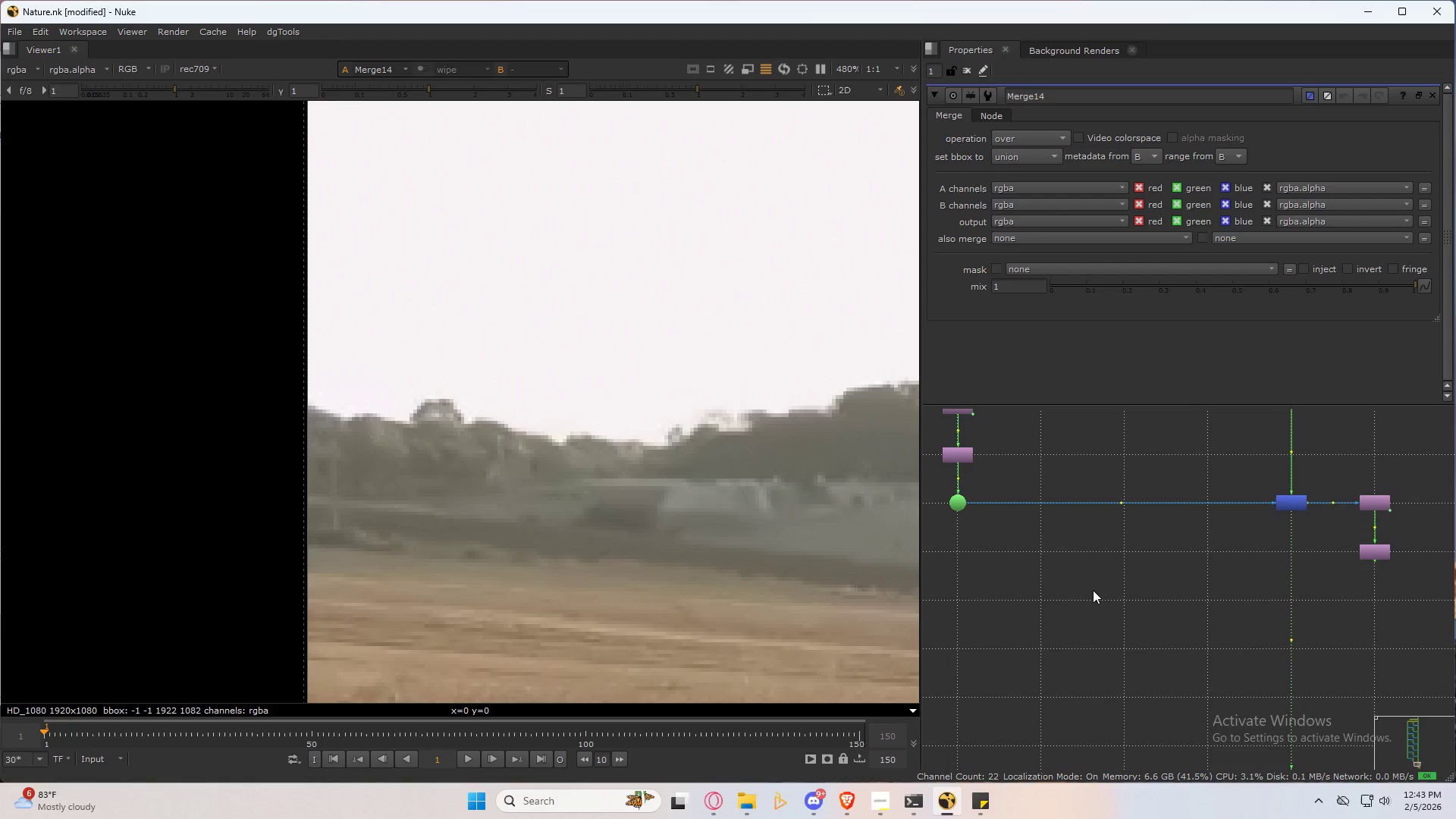 
key(Control+S)
 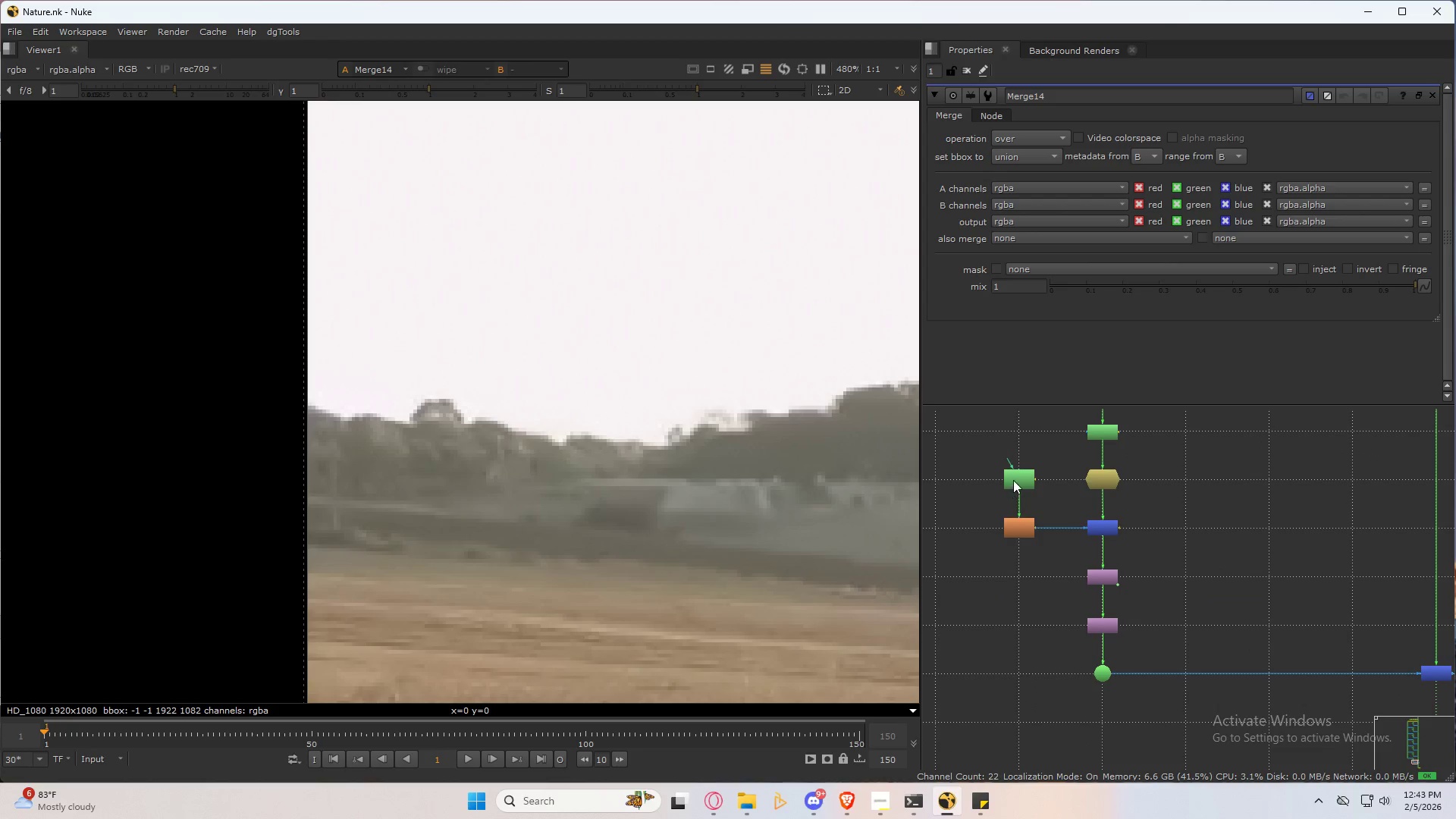 
double_click([1015, 478])
 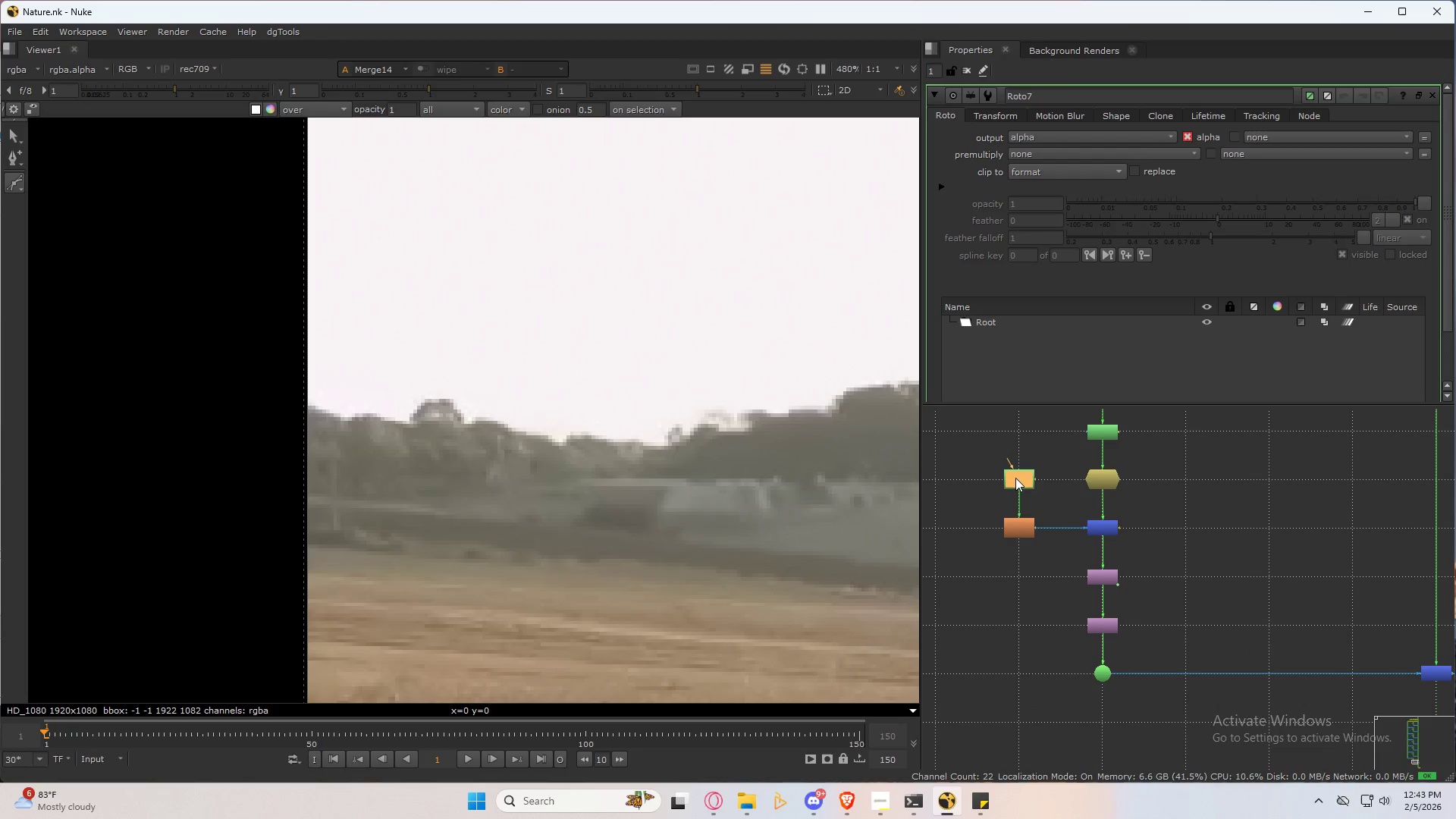 
triple_click([1015, 478])
 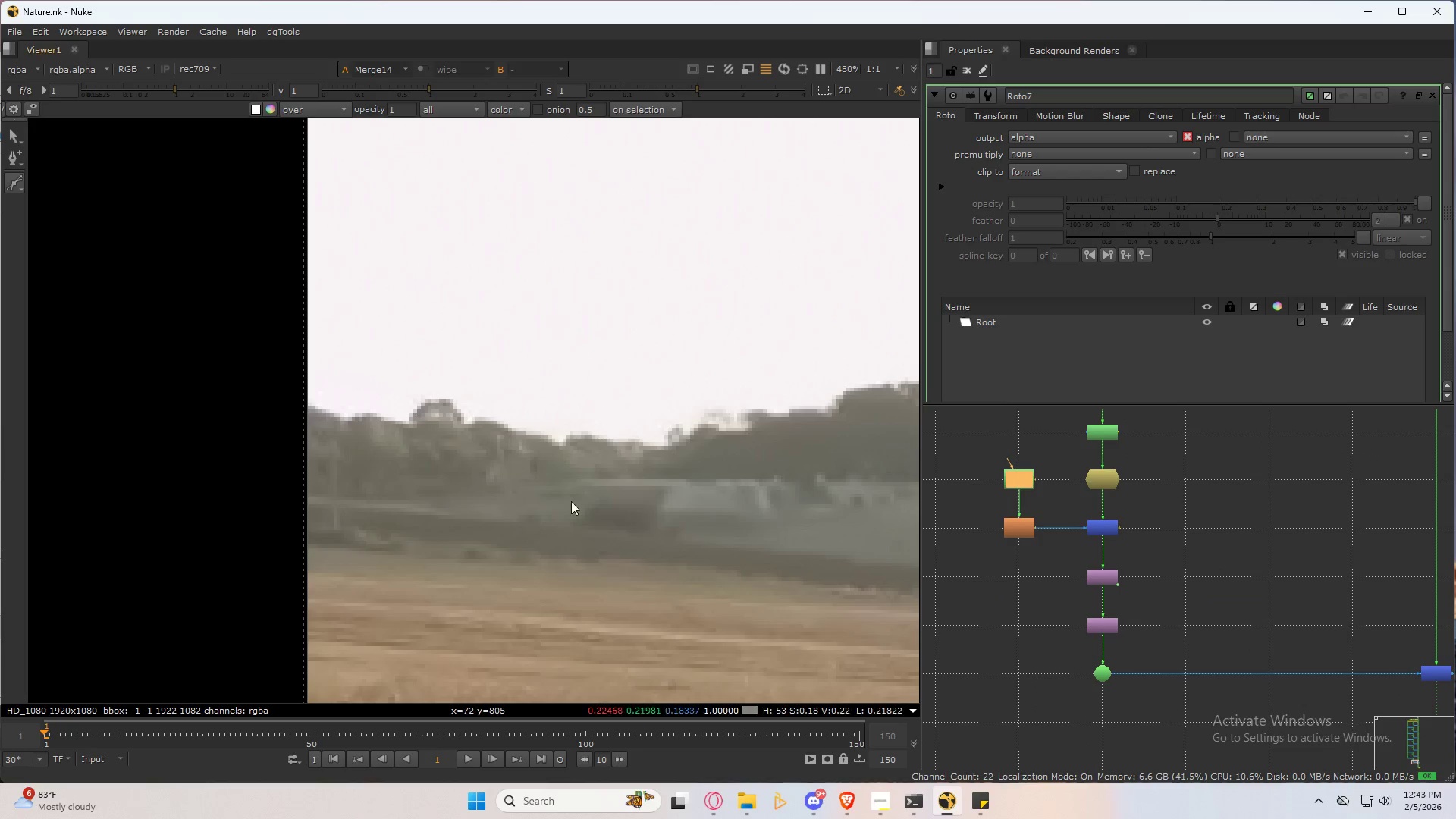 
key(Space)
 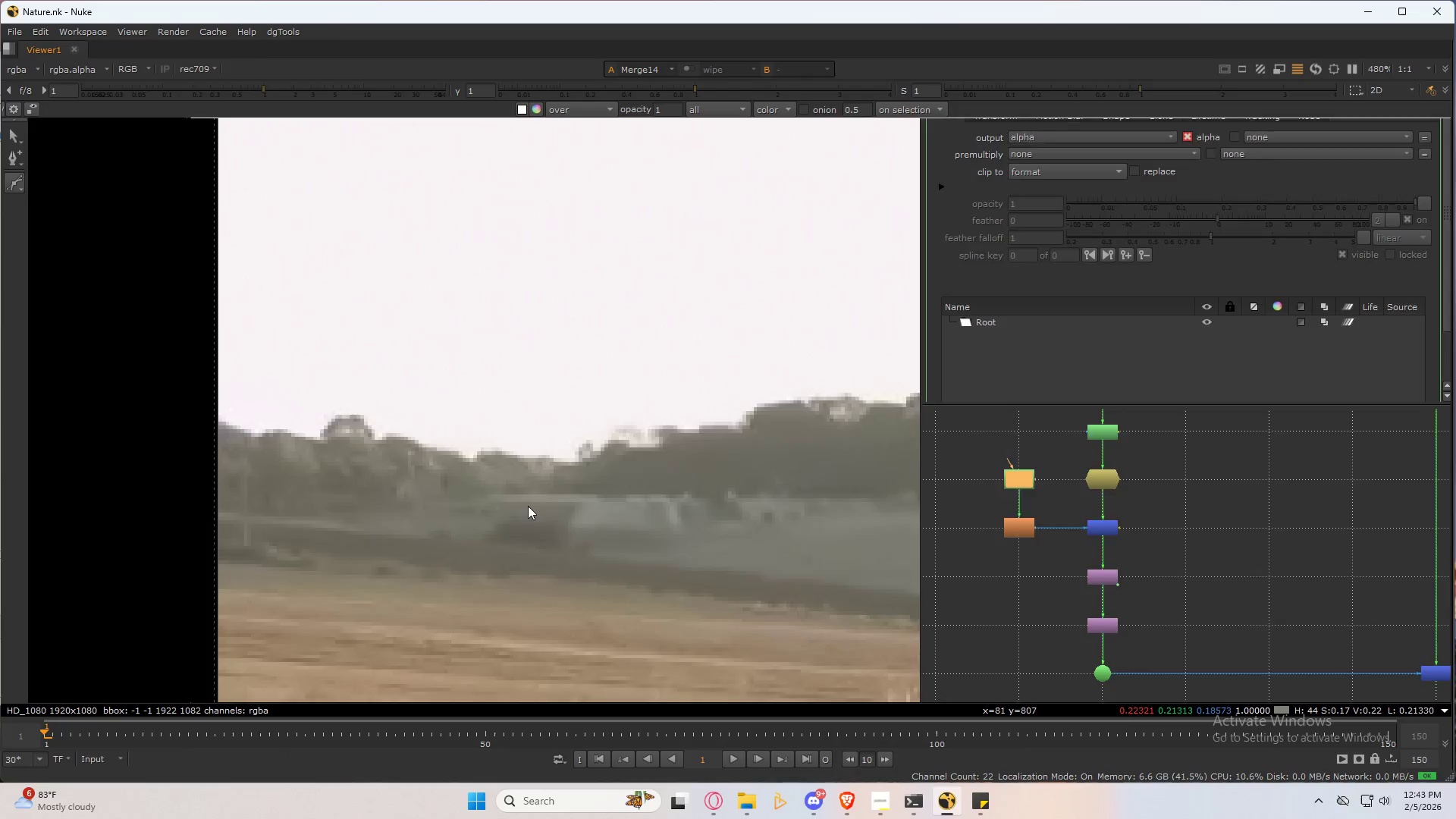 
scroll: coordinate [366, 588], scroll_direction: up, amount: 4.0
 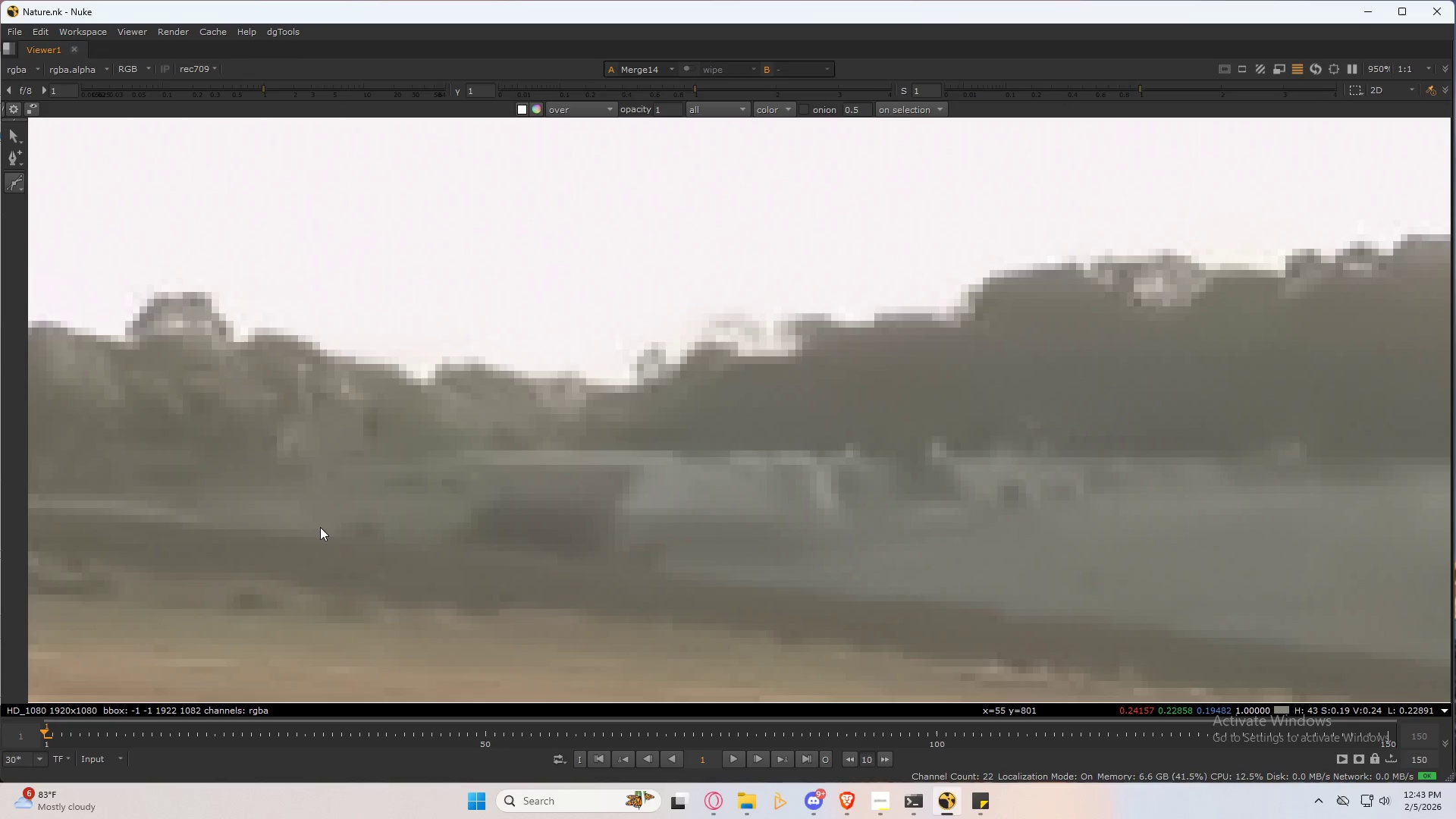 
left_click([328, 530])
 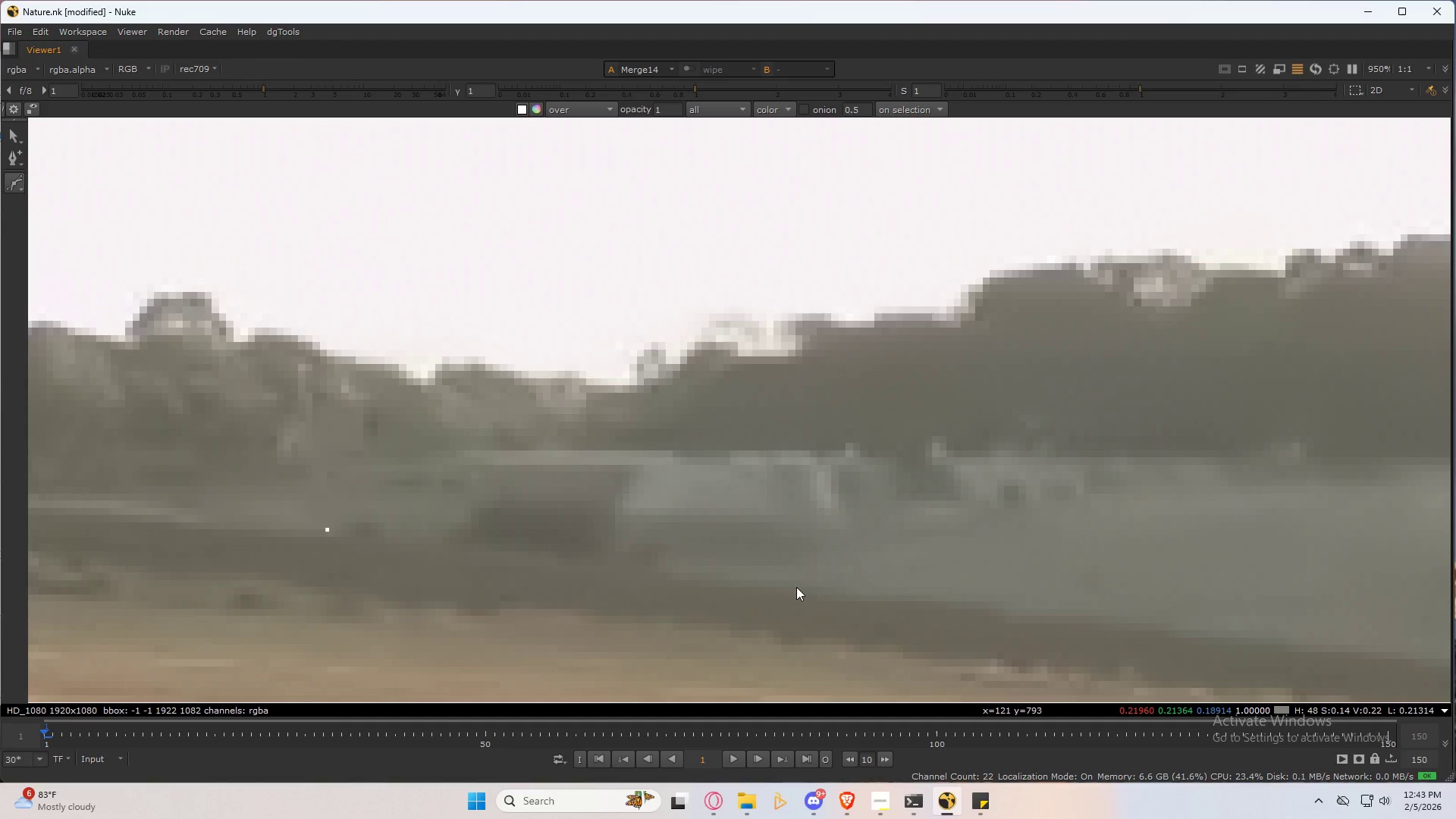 
left_click([803, 589])
 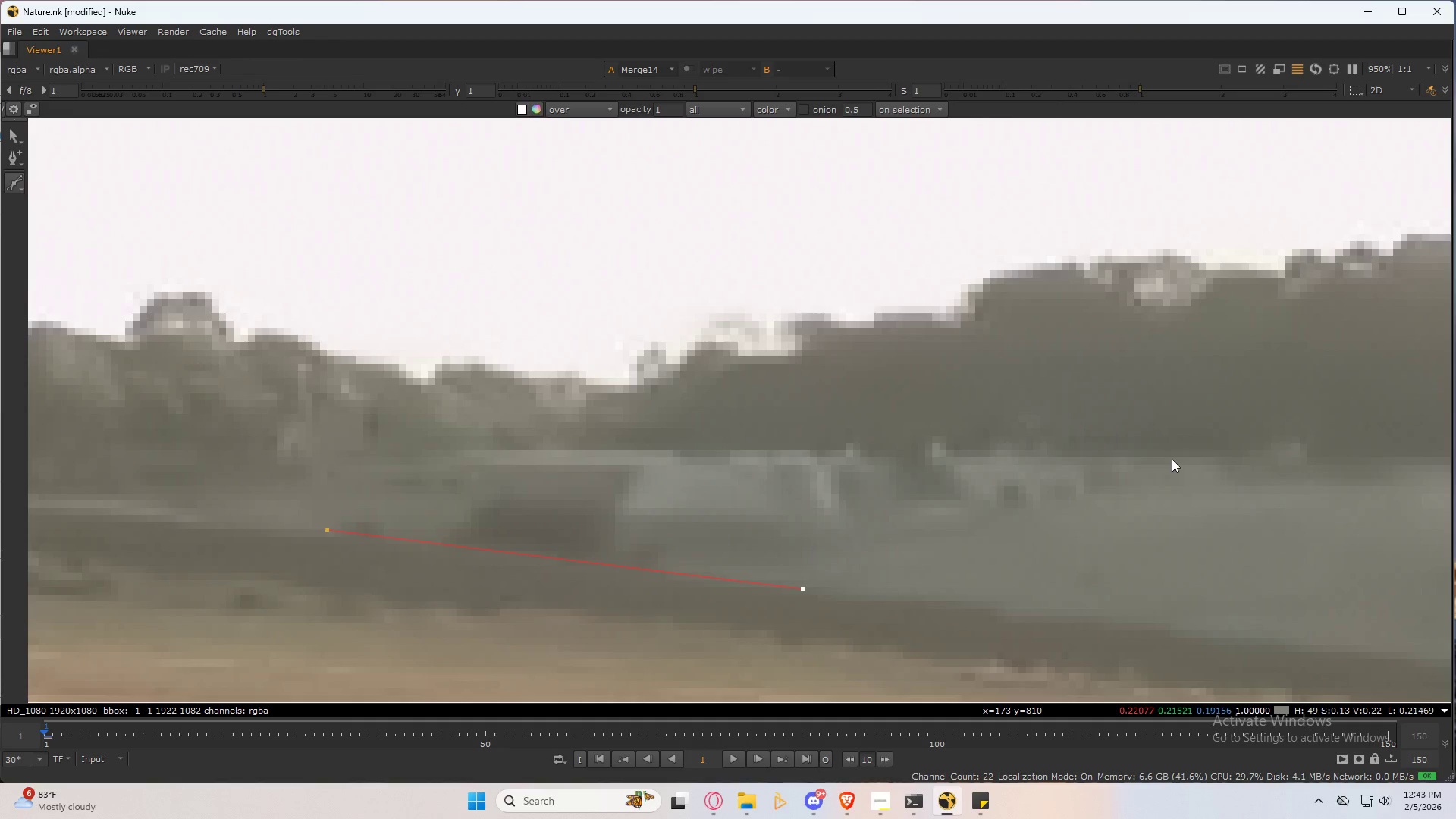 
left_click([1174, 457])
 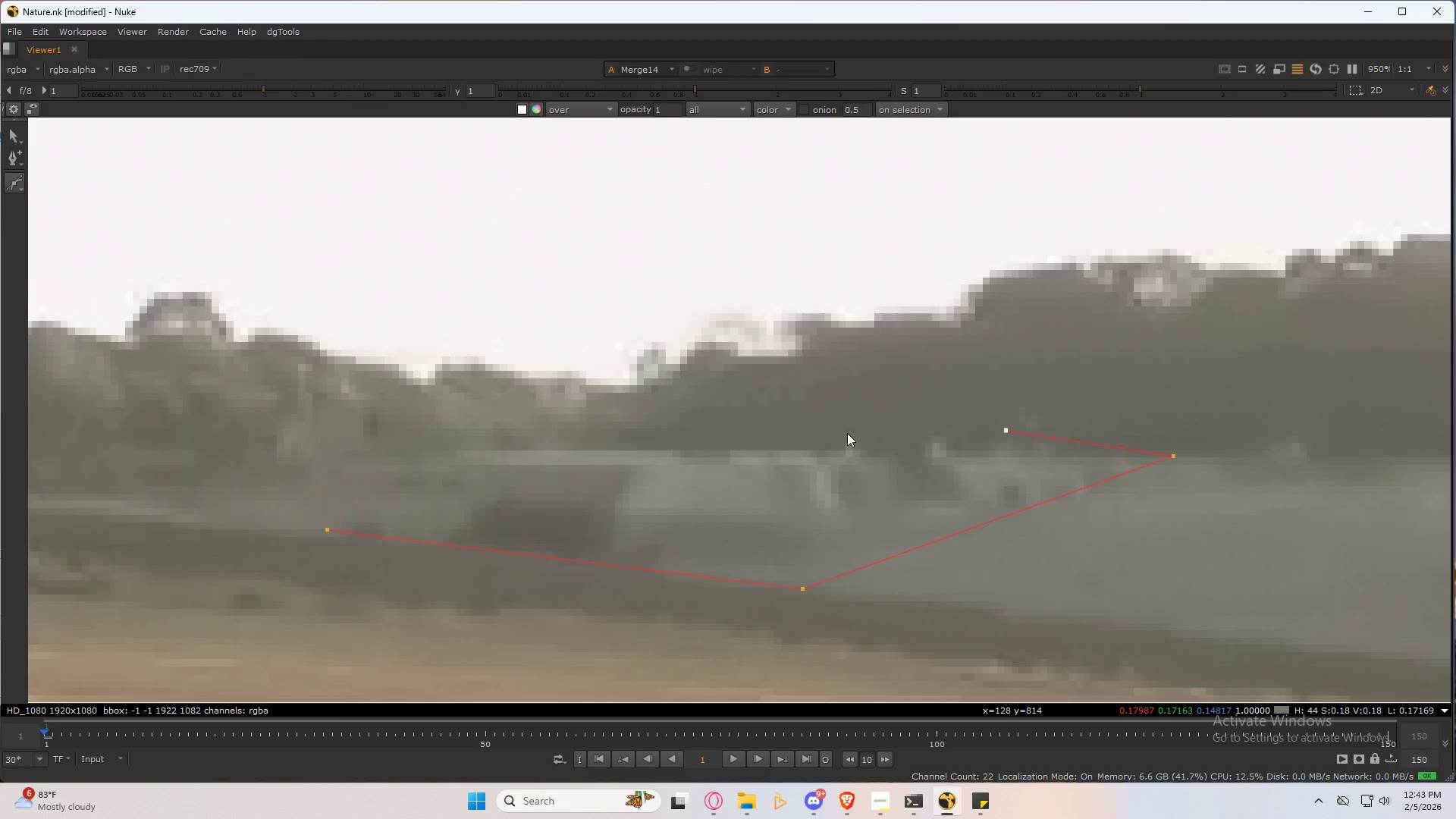 
left_click([568, 438])
 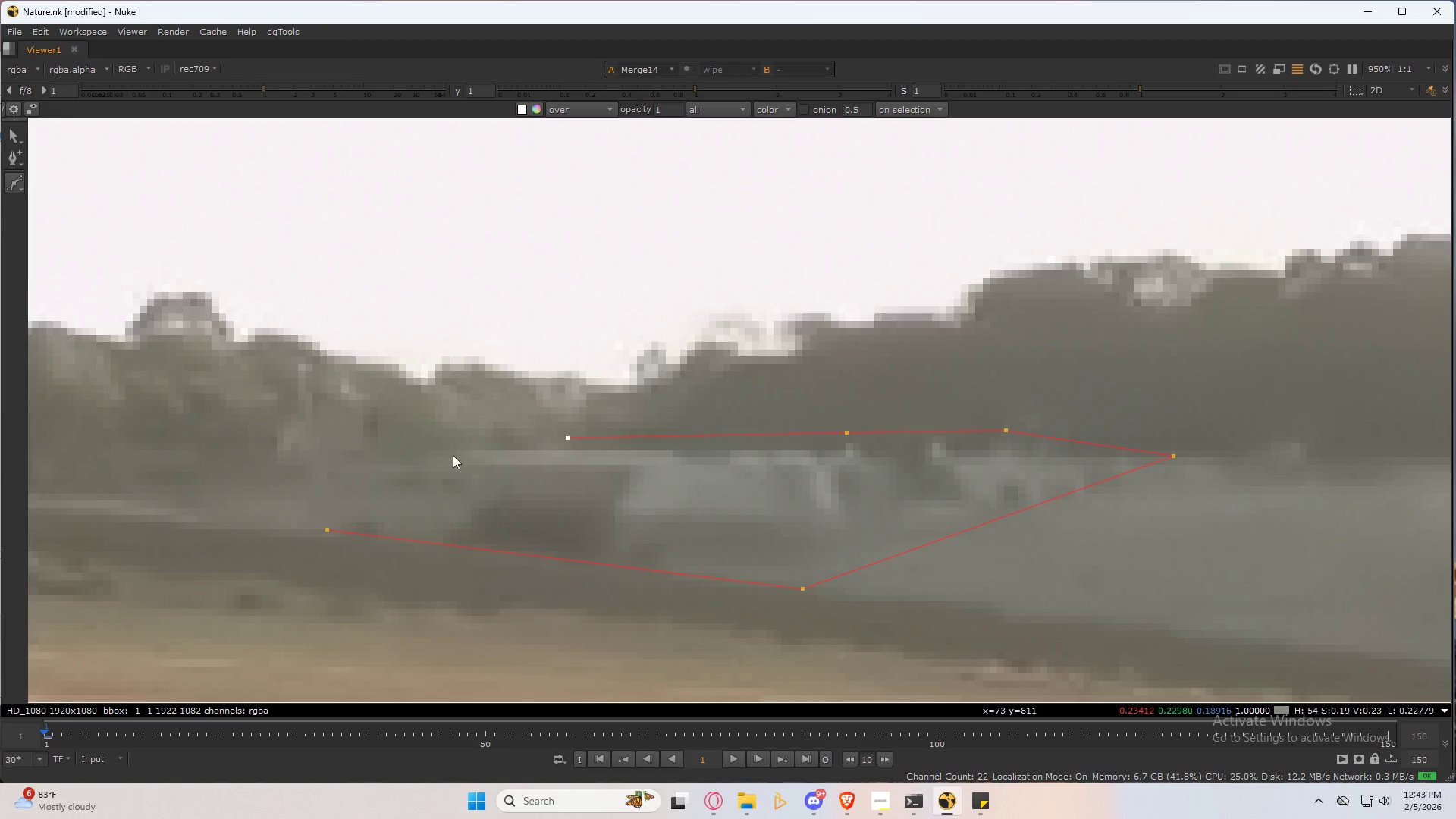 
left_click_drag(start_coordinate=[451, 453], to_coordinate=[446, 462])
 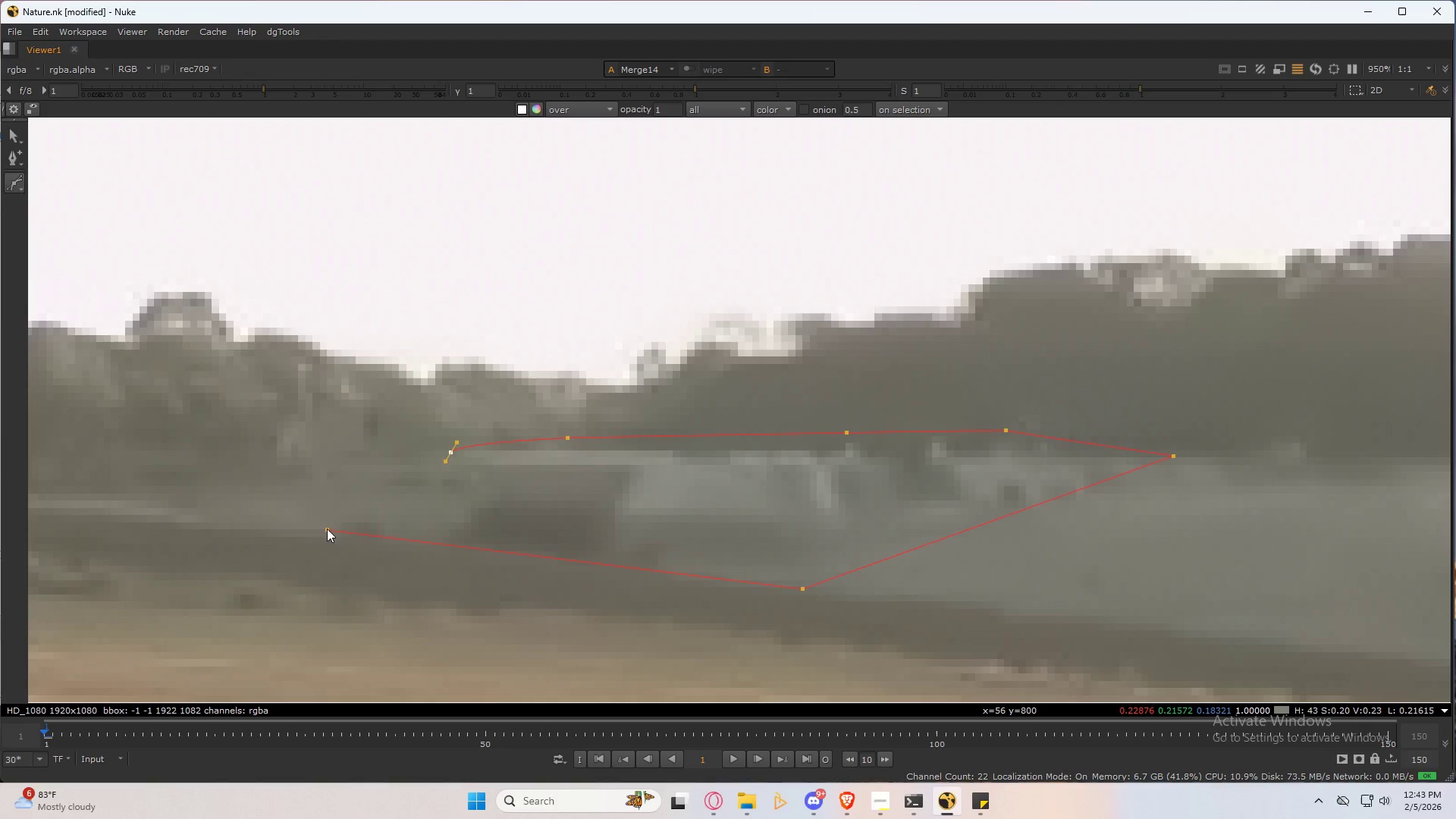 
left_click([327, 526])
 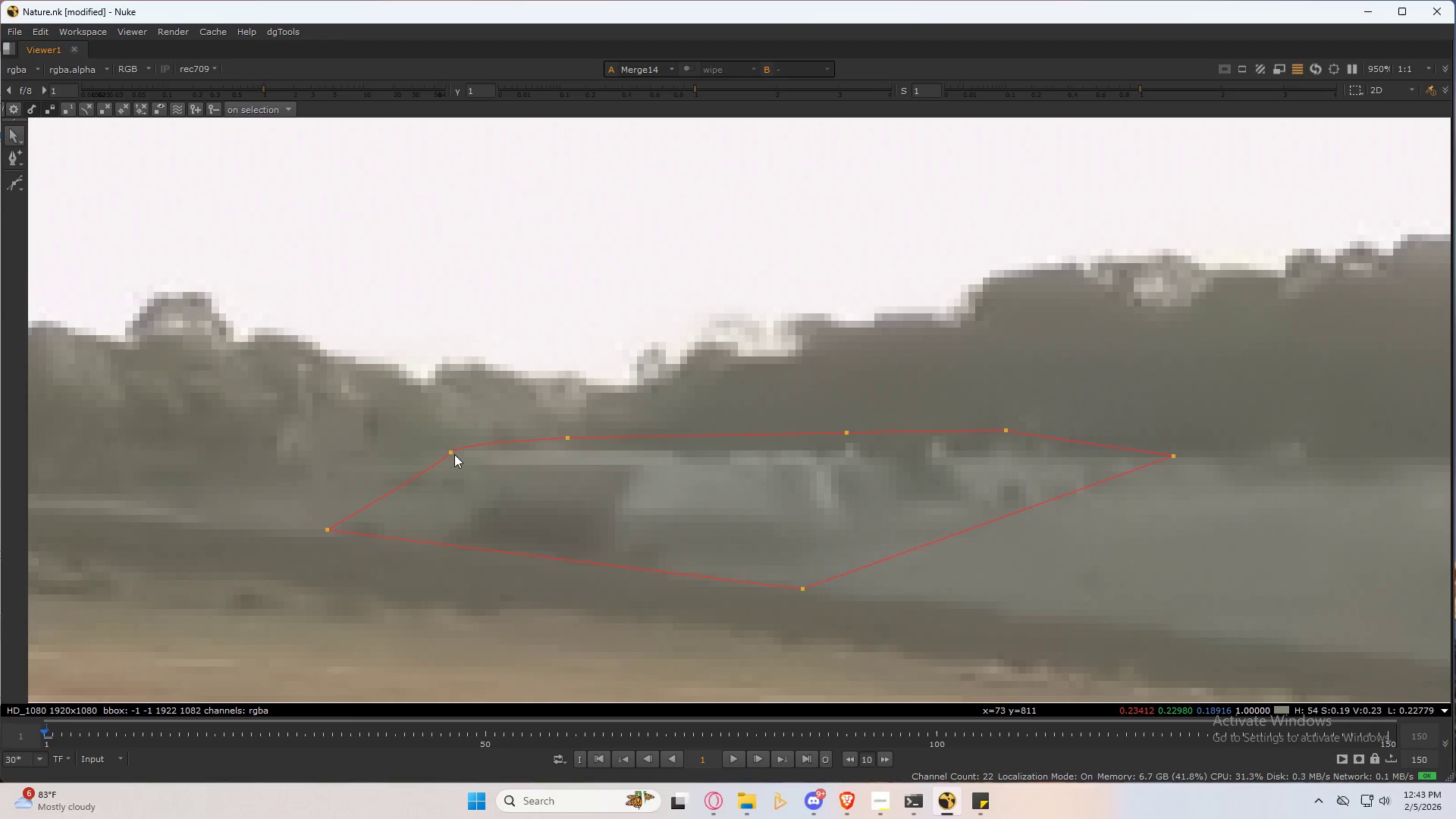 
left_click_drag(start_coordinate=[454, 454], to_coordinate=[443, 453])
 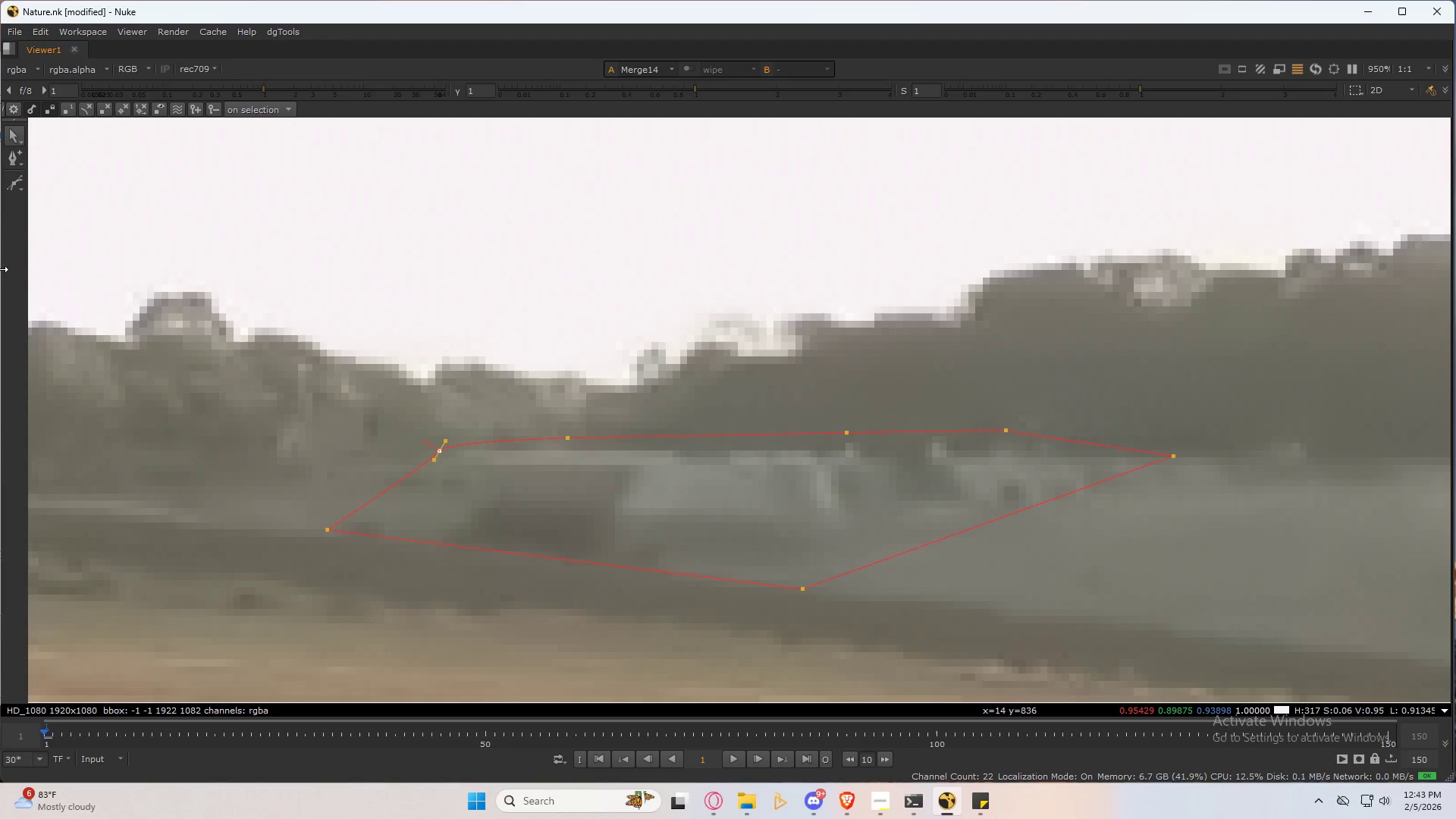 
left_click([17, 159])
 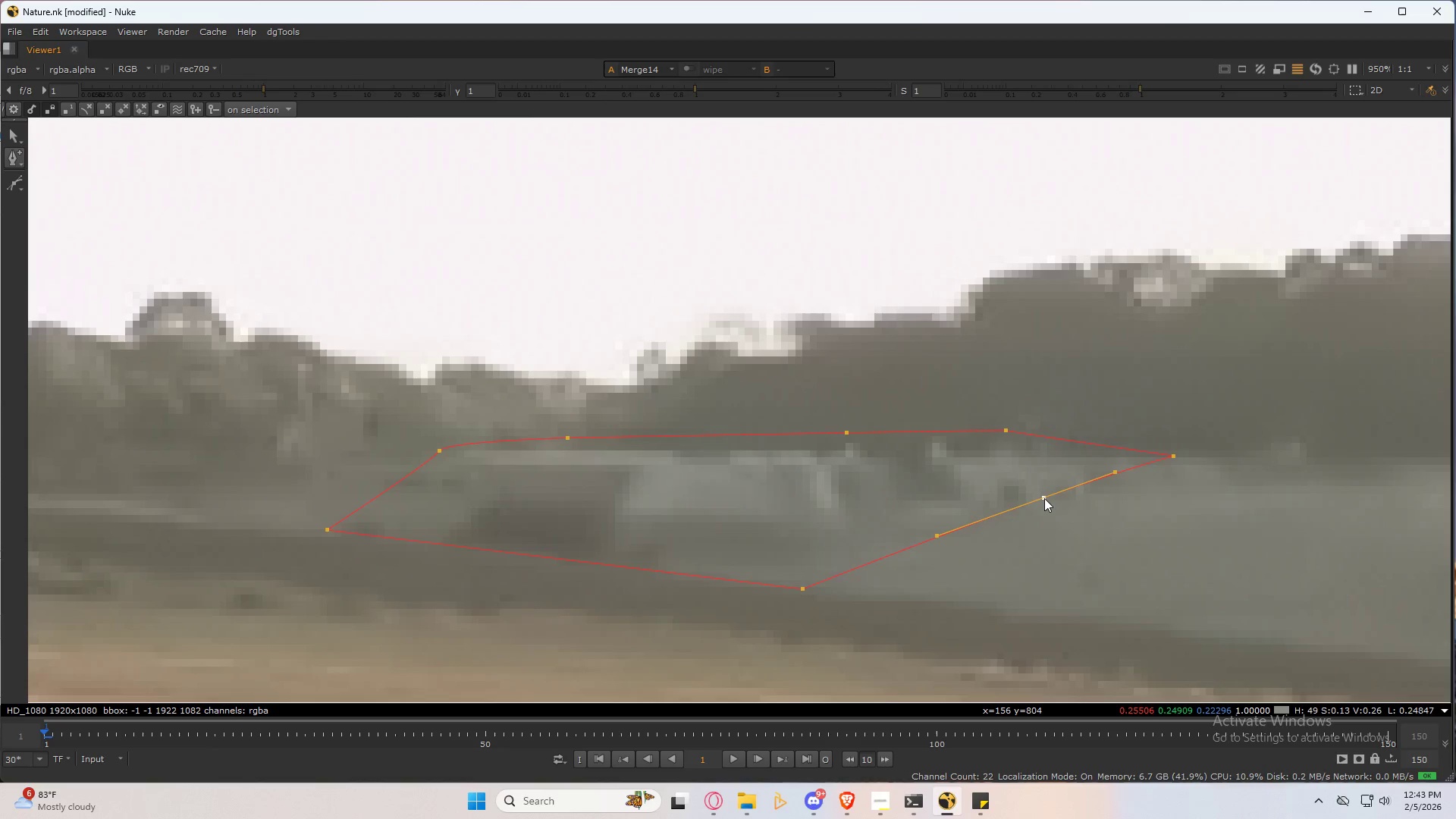 
left_click_drag(start_coordinate=[1043, 496], to_coordinate=[1090, 520])
 